 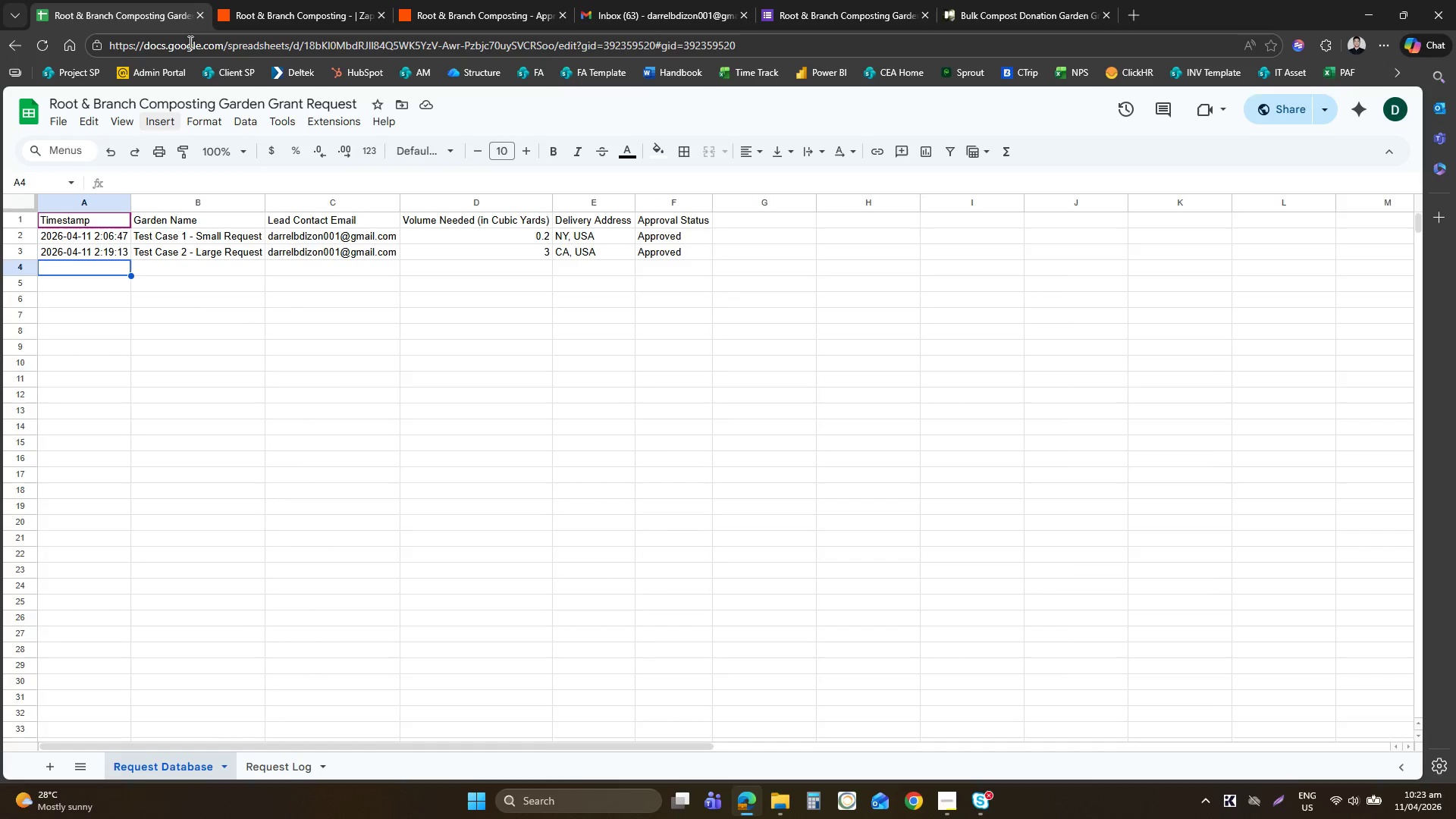 
left_click([782, 0])
 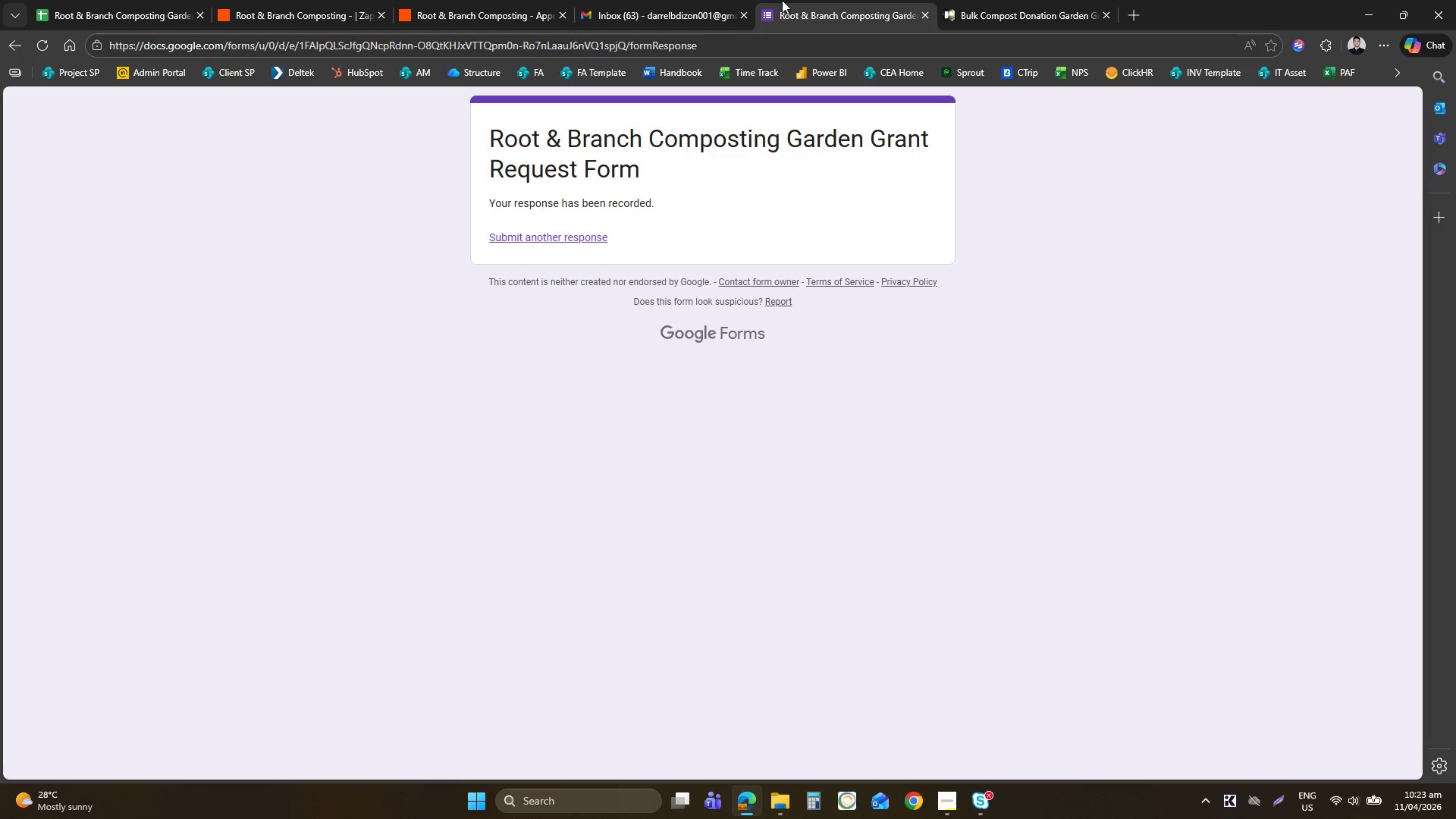 
wait(7.26)
 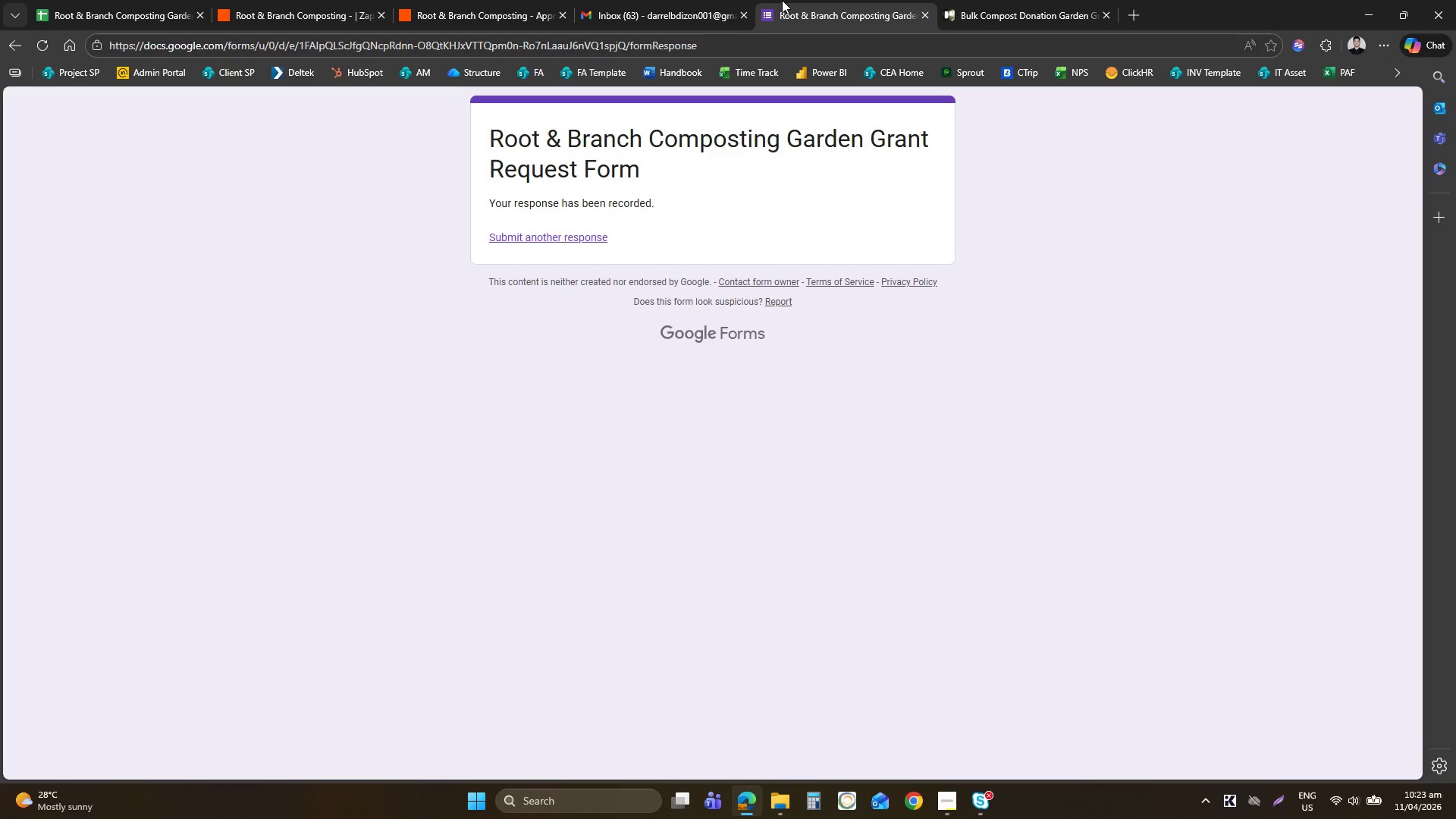 
mouse_move([541, 261])
 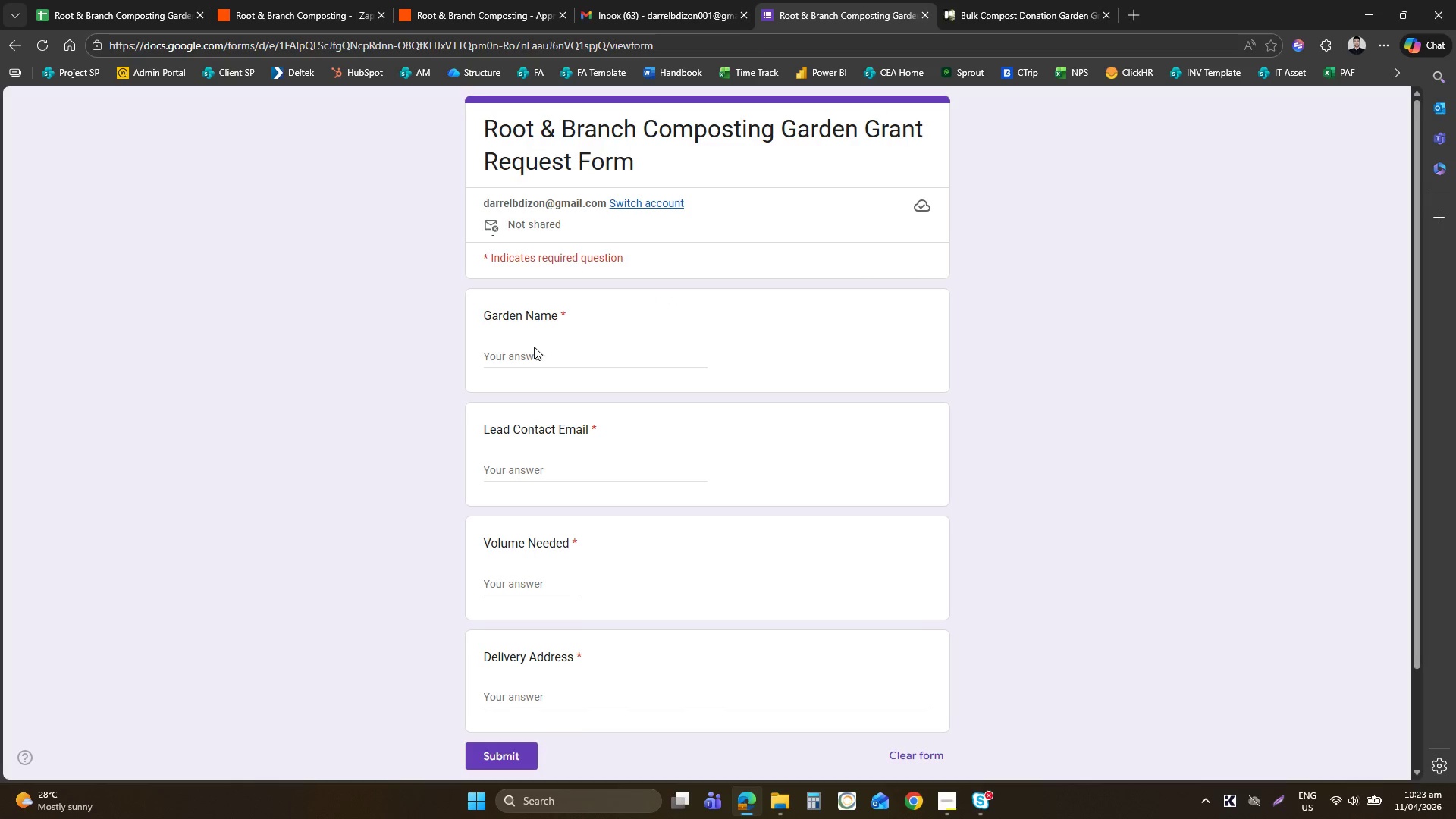 
left_click([534, 347])
 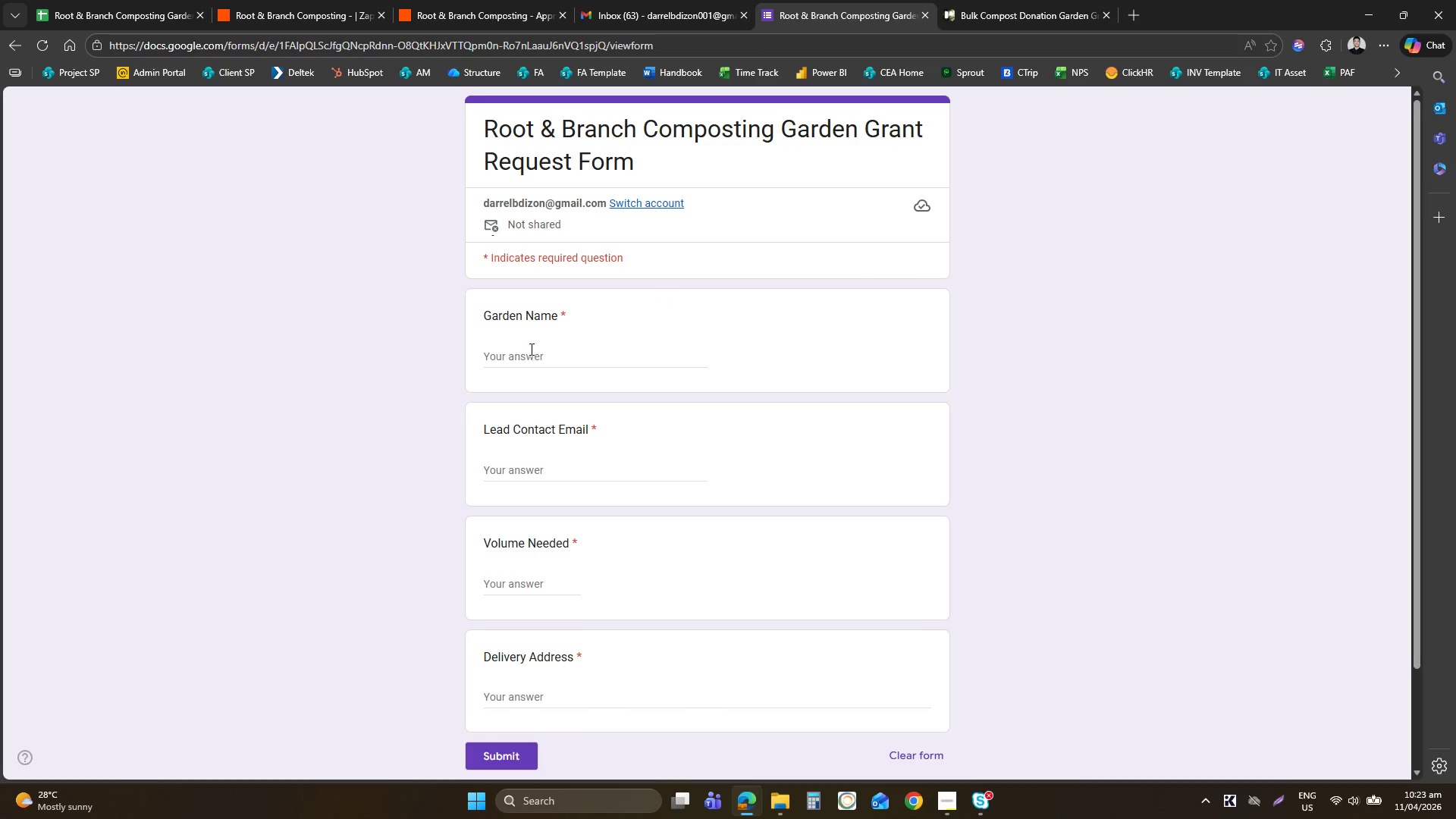 
left_click([529, 349])
 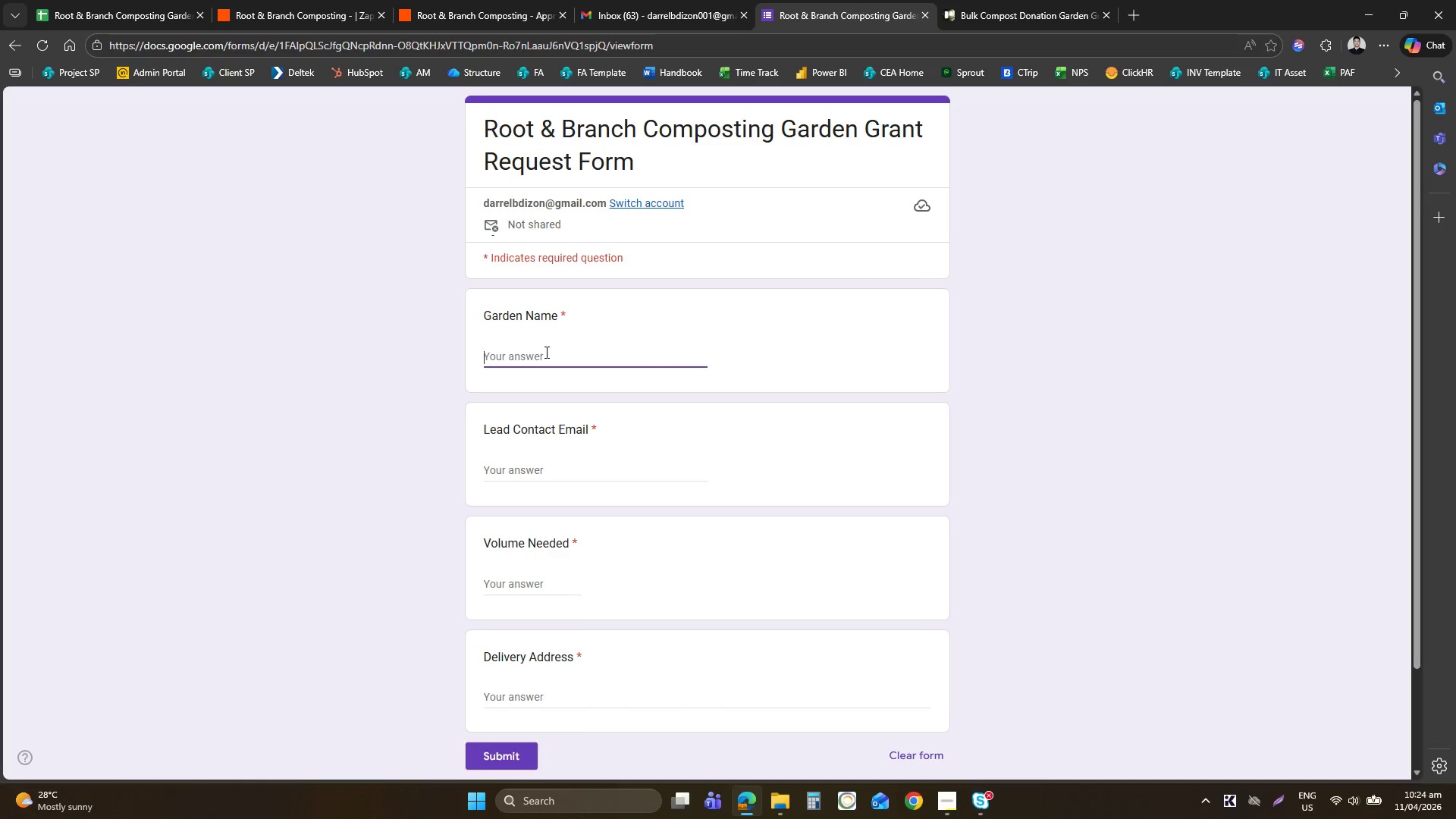 
type(Test CAse)
key(Backspace)
key(Backspace)
key(Backspace)
type(ase 3 - Rejected)
 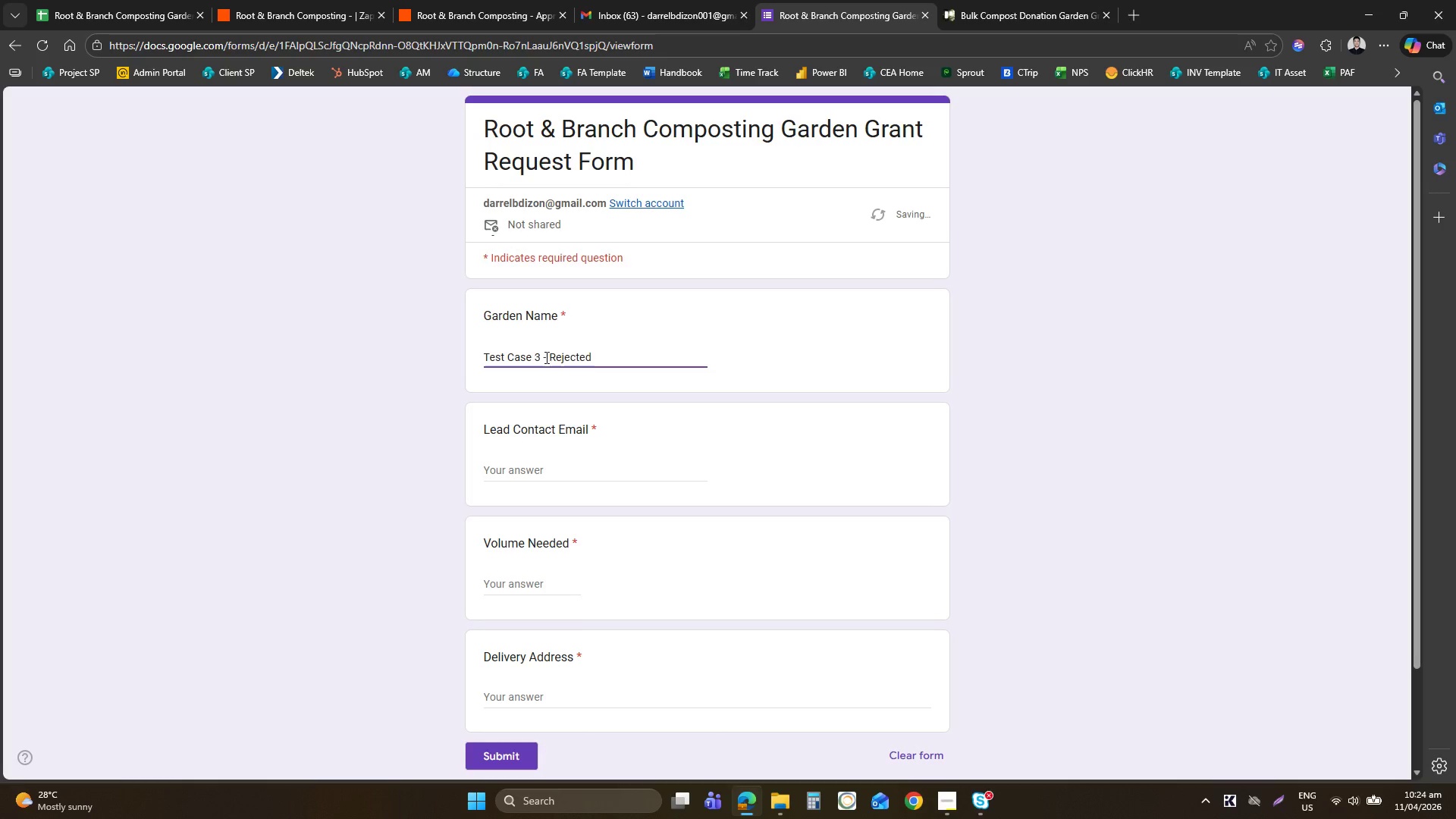 
left_click([549, 474])
 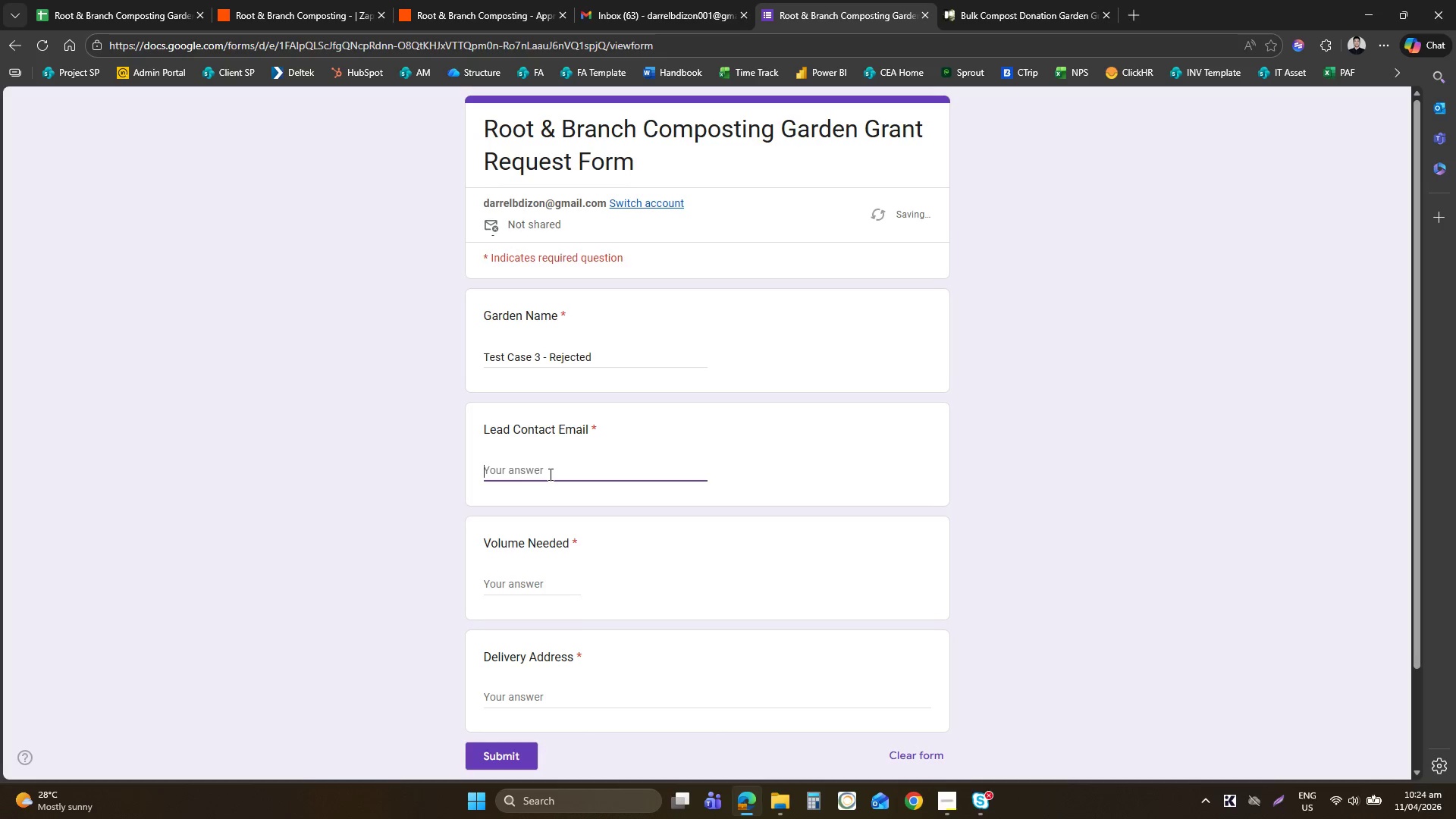 
type(da)
 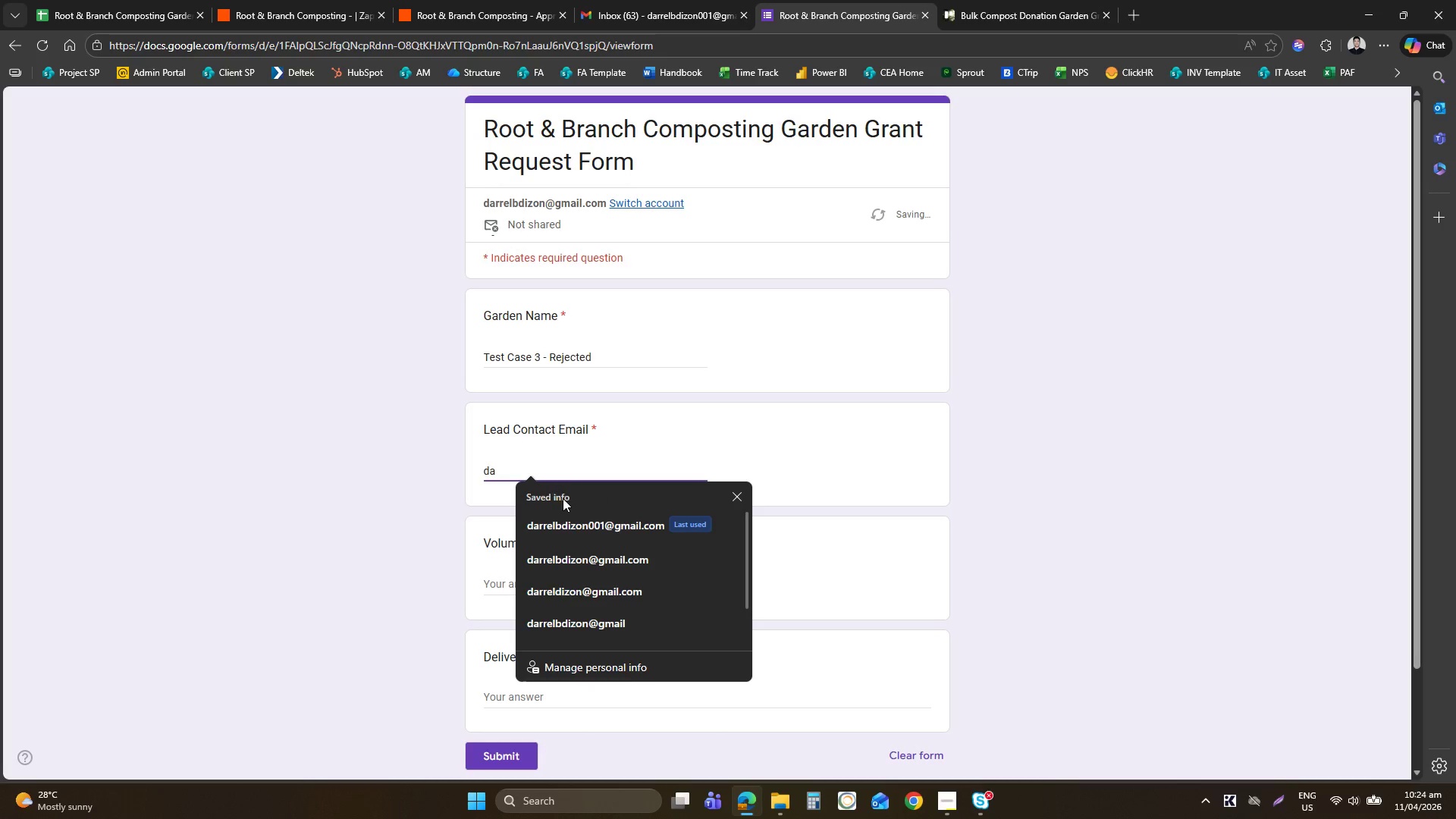 
left_click([569, 513])
 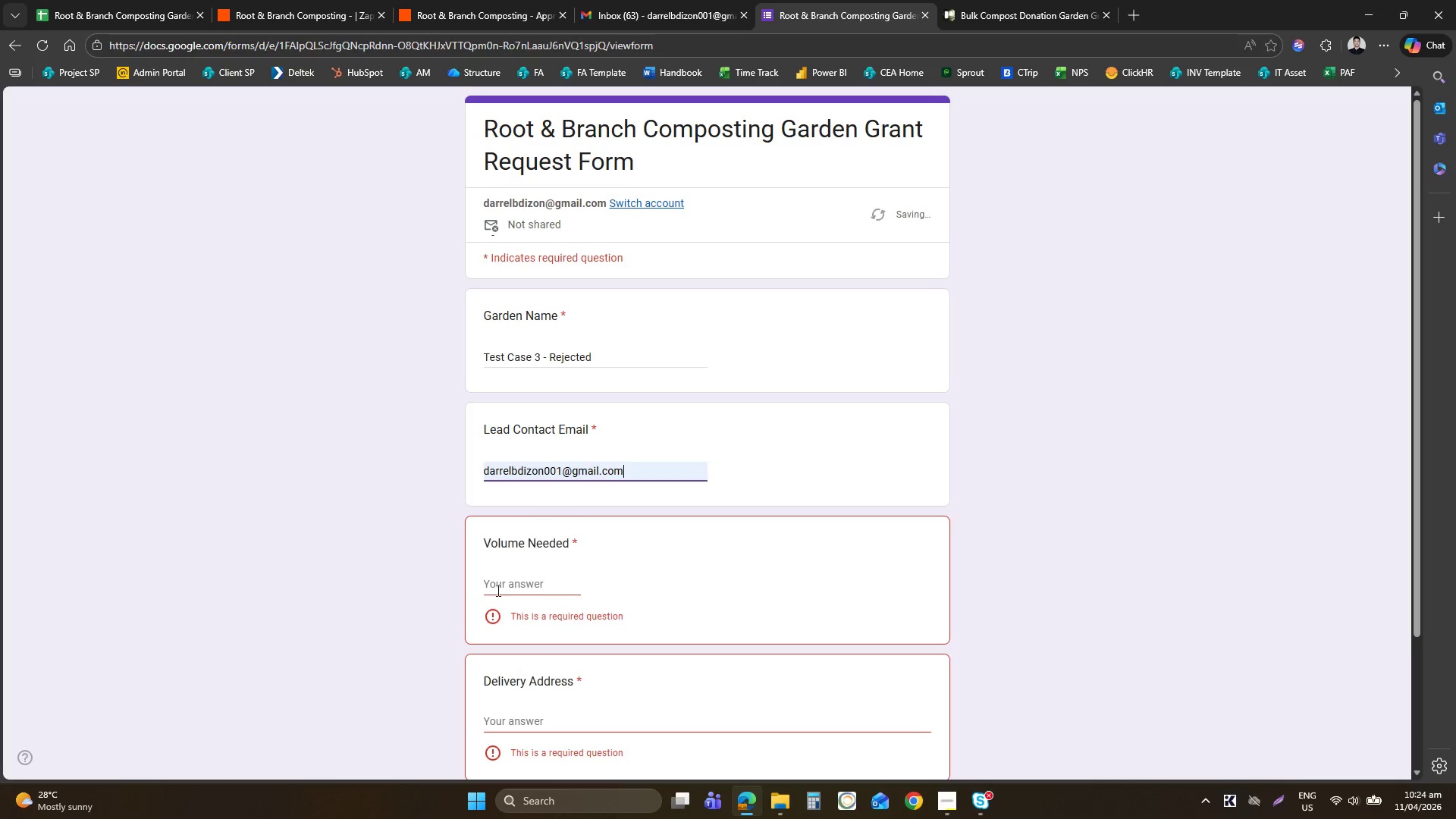 
left_click([496, 596])
 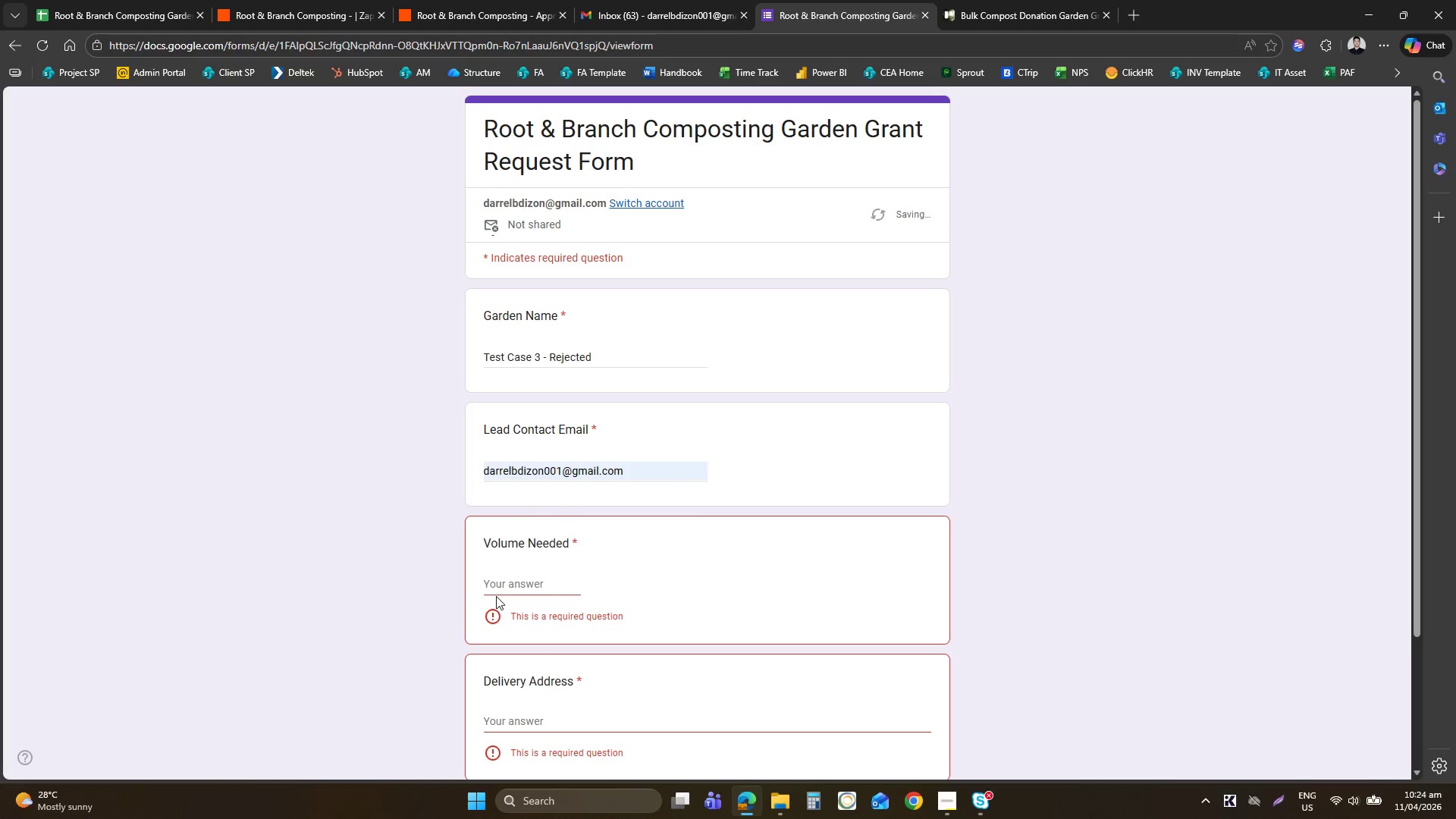 
left_click([501, 592])
 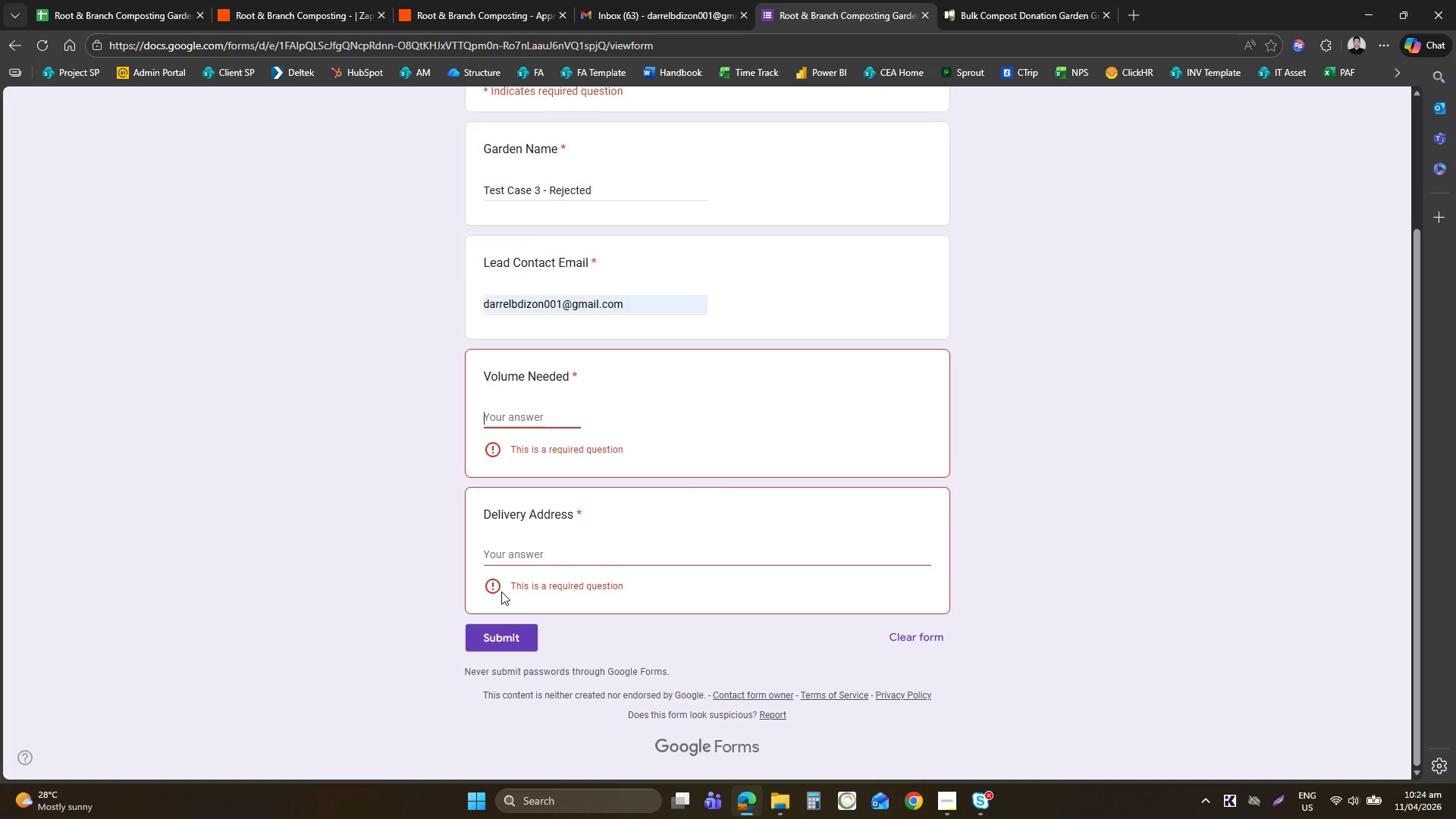 
key(5)
 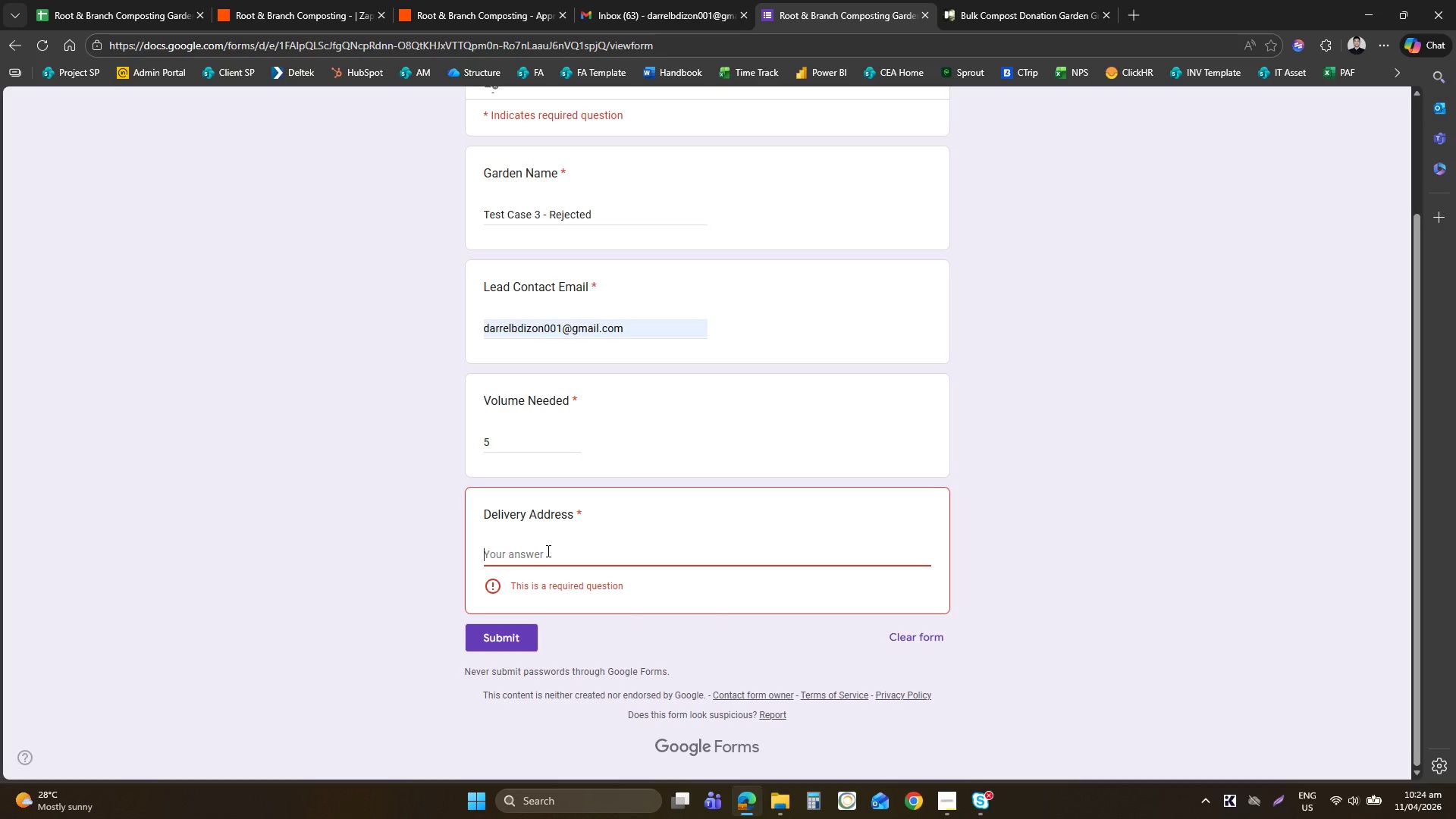 
type(AZ, UAS)
key(Backspace)
key(Backspace)
type(SA)
 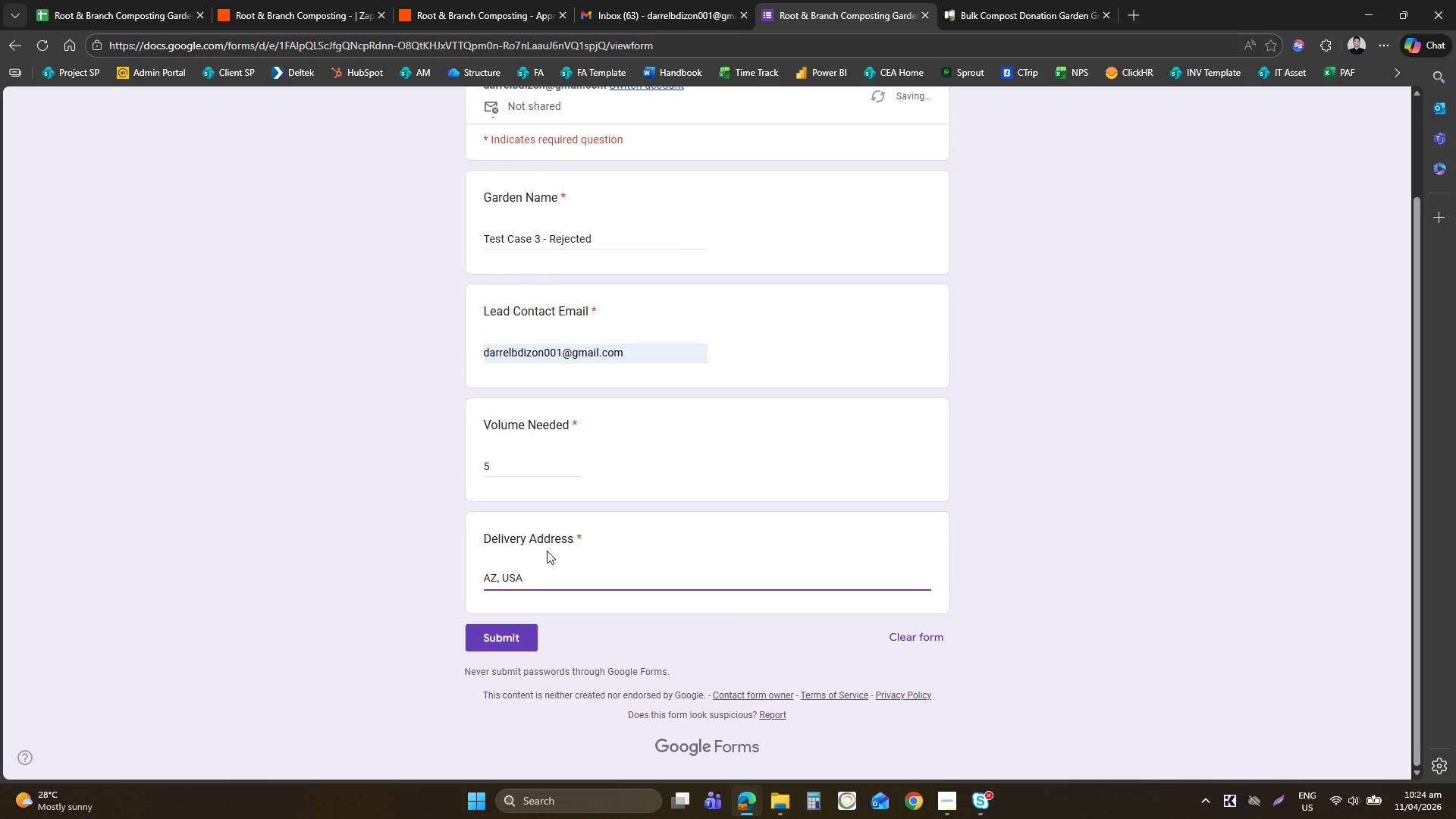 
left_click([504, 645])
 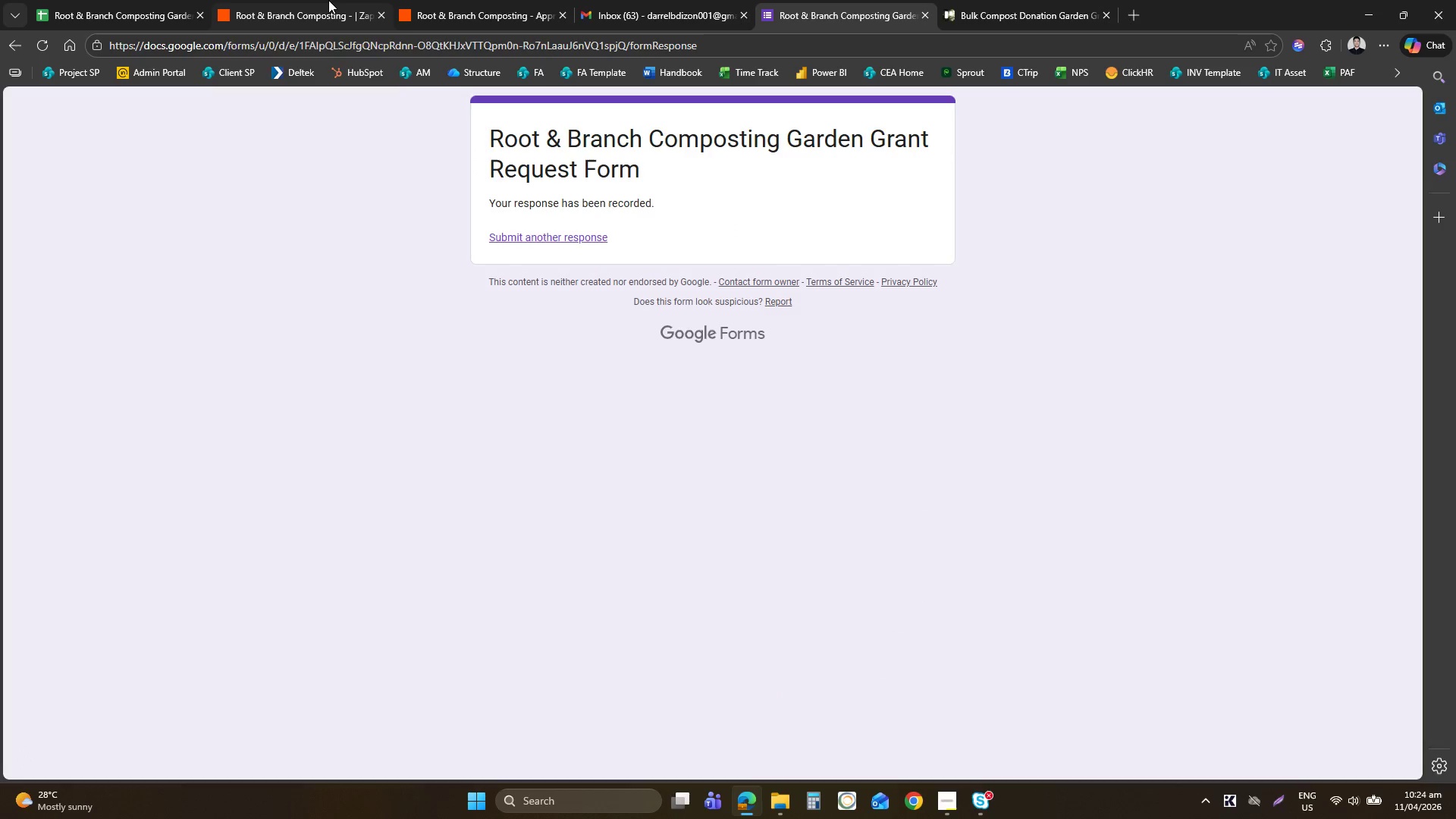 
left_click([147, 0])
 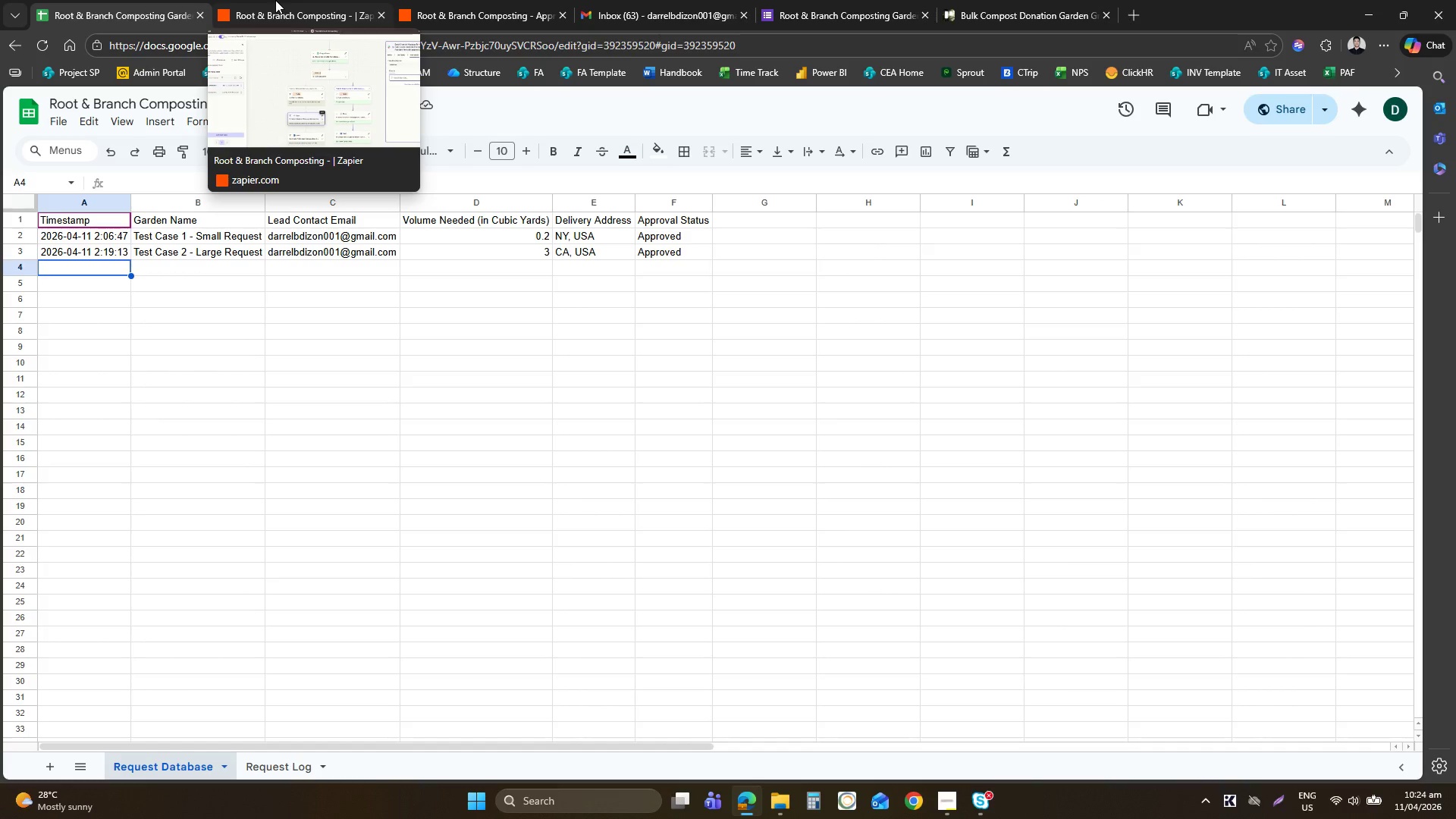 
wait(16.45)
 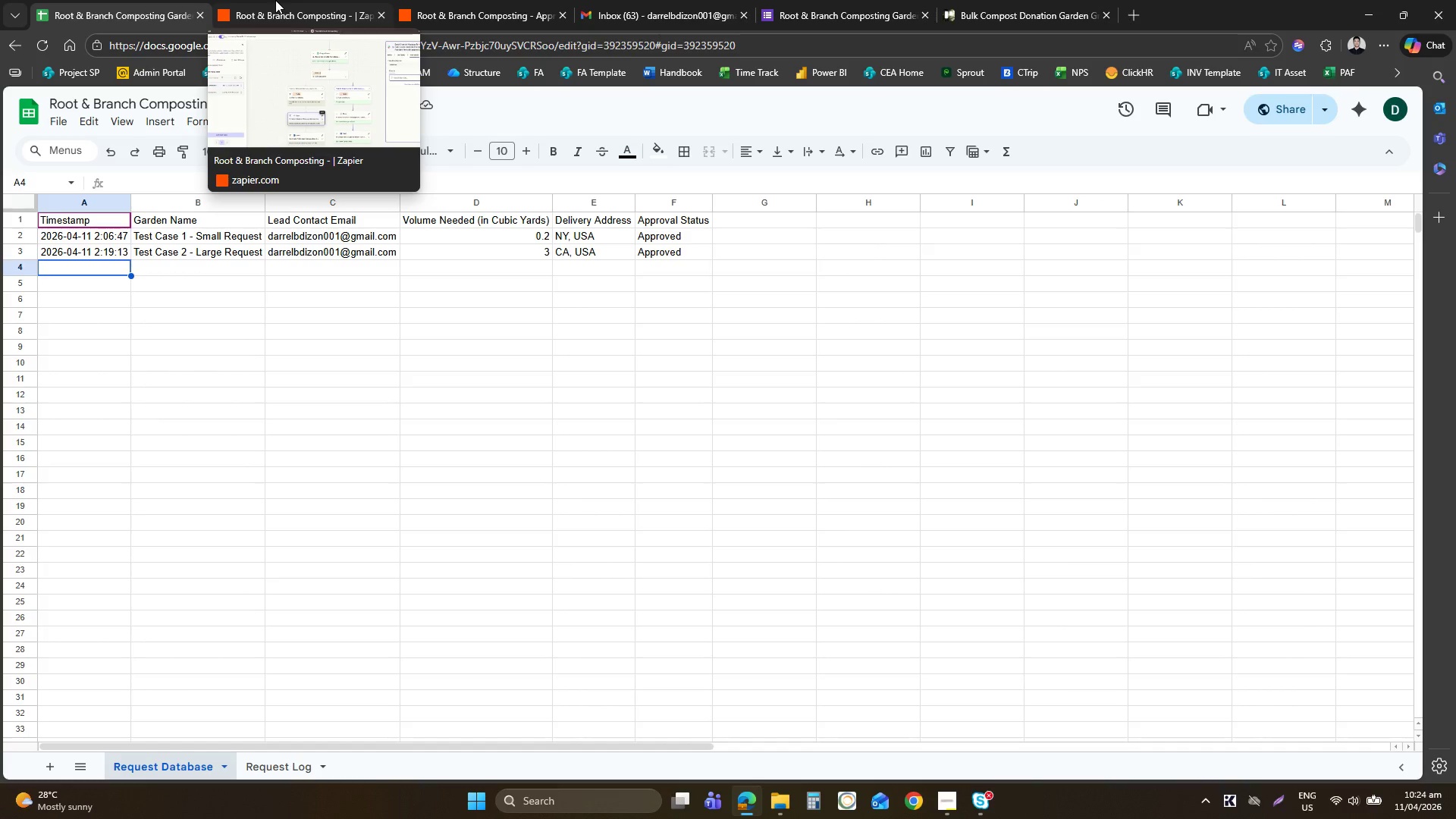 
left_click([275, 0])
 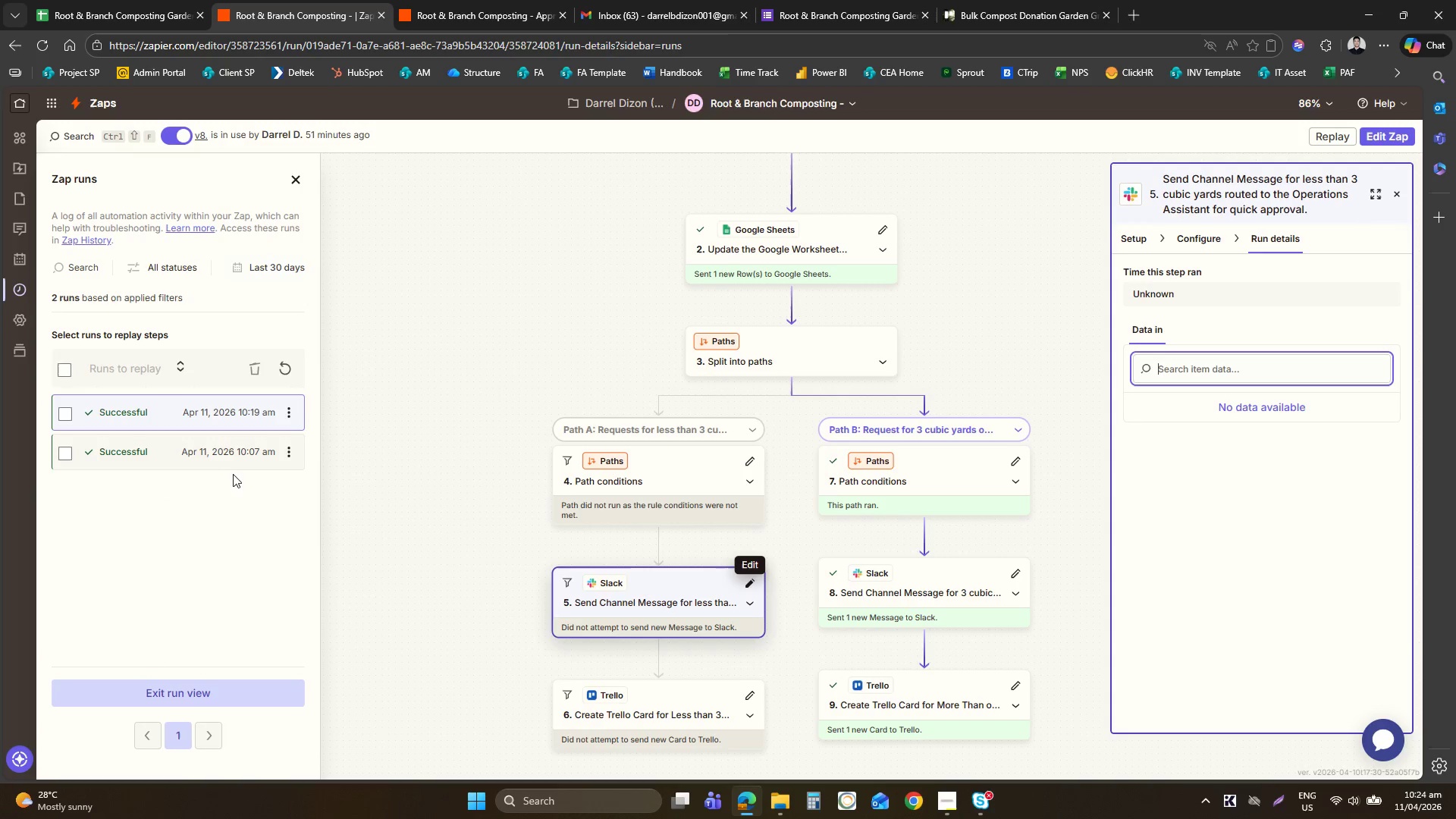 
left_click([277, 454])
 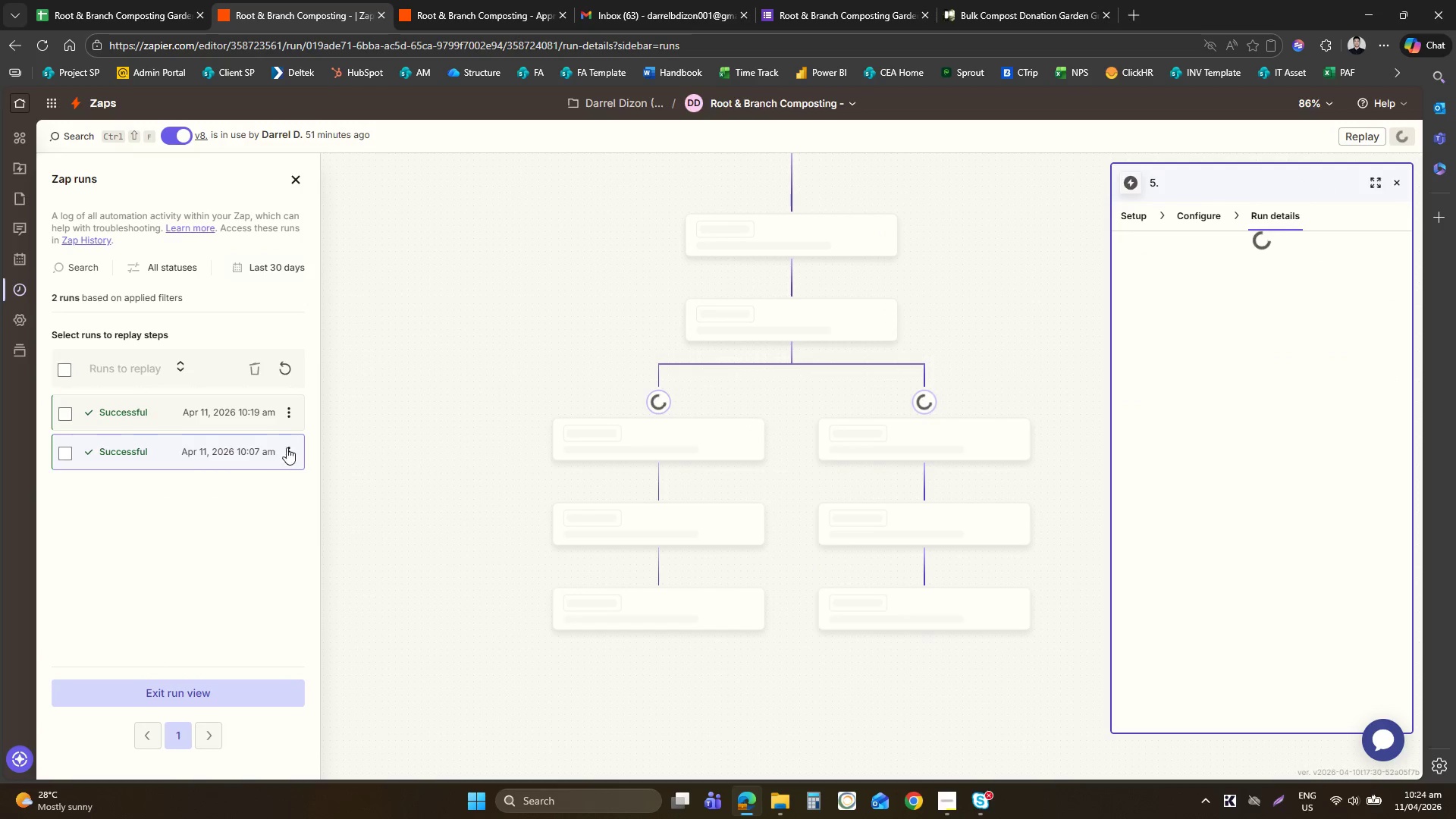 
left_click([295, 443])
 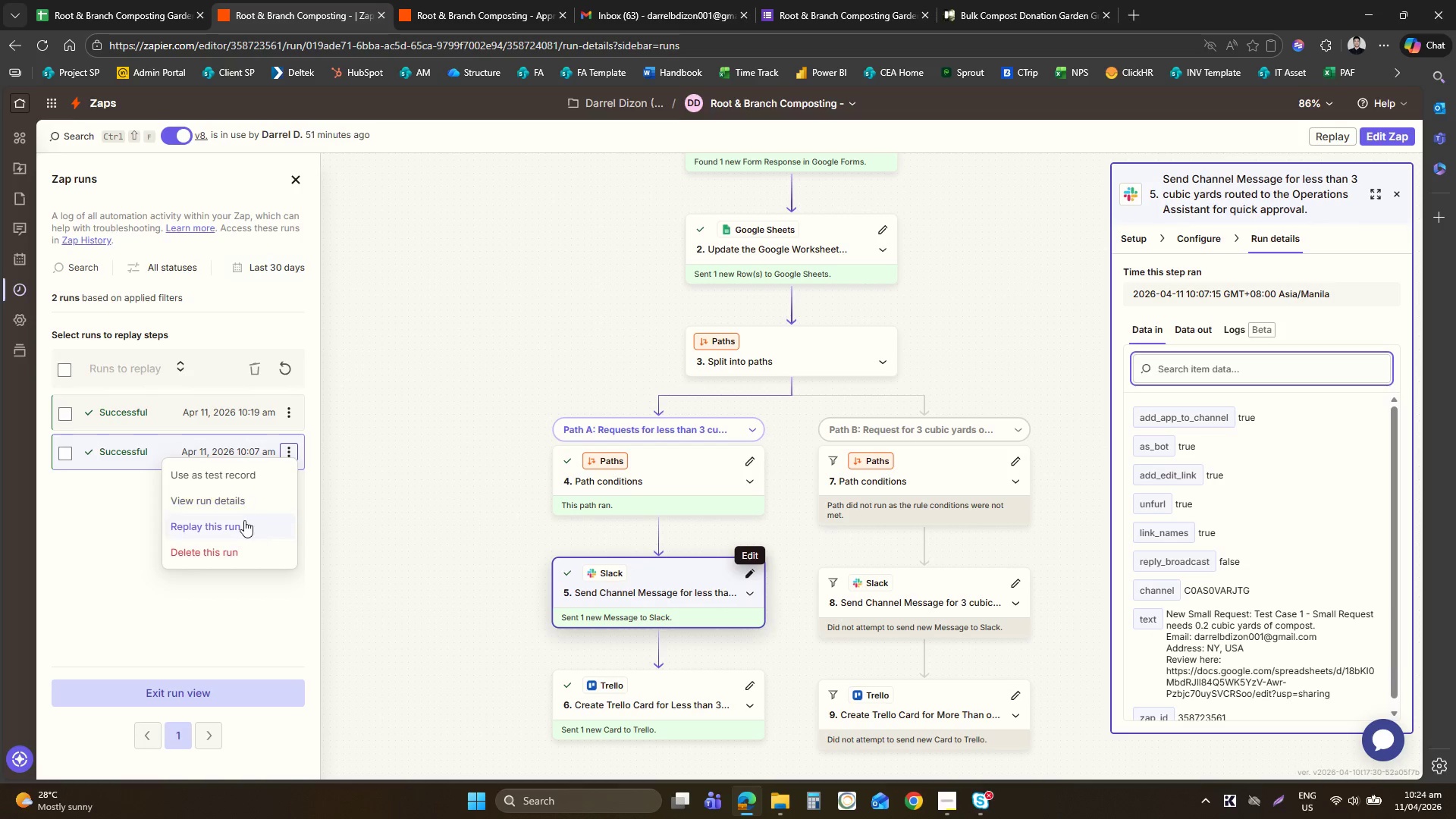 
left_click([241, 525])
 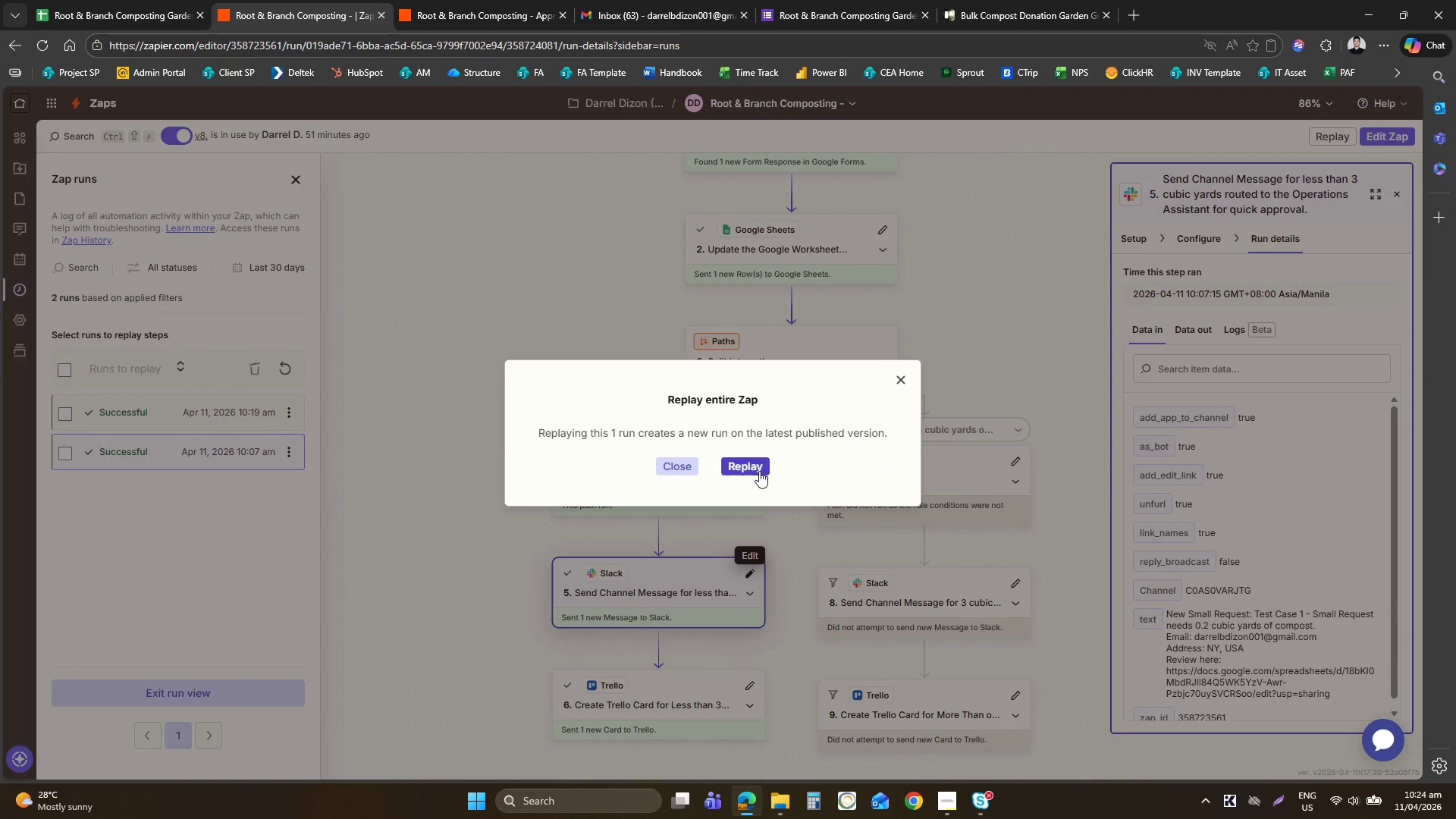 
left_click([754, 466])
 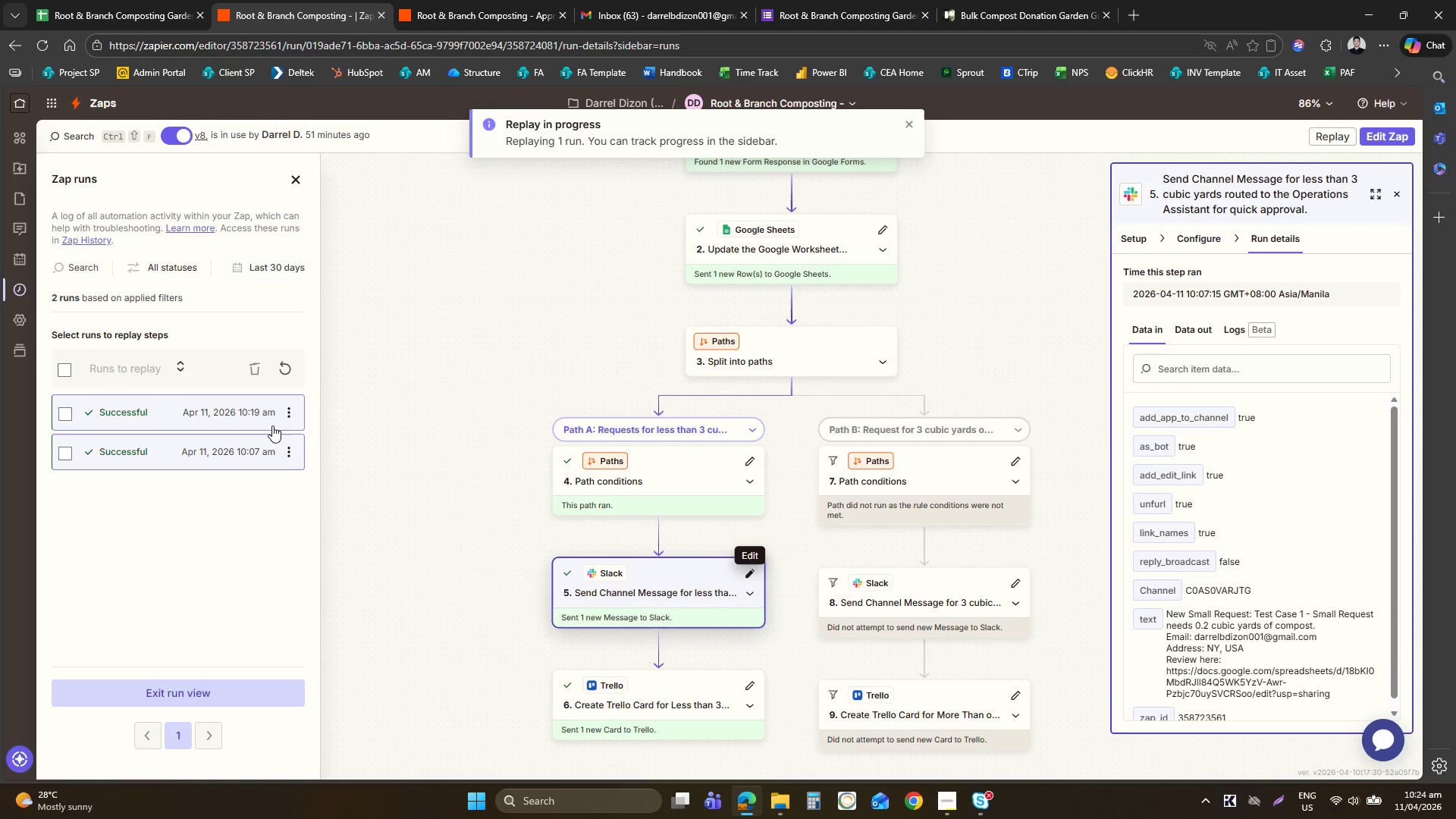 
left_click([292, 409])
 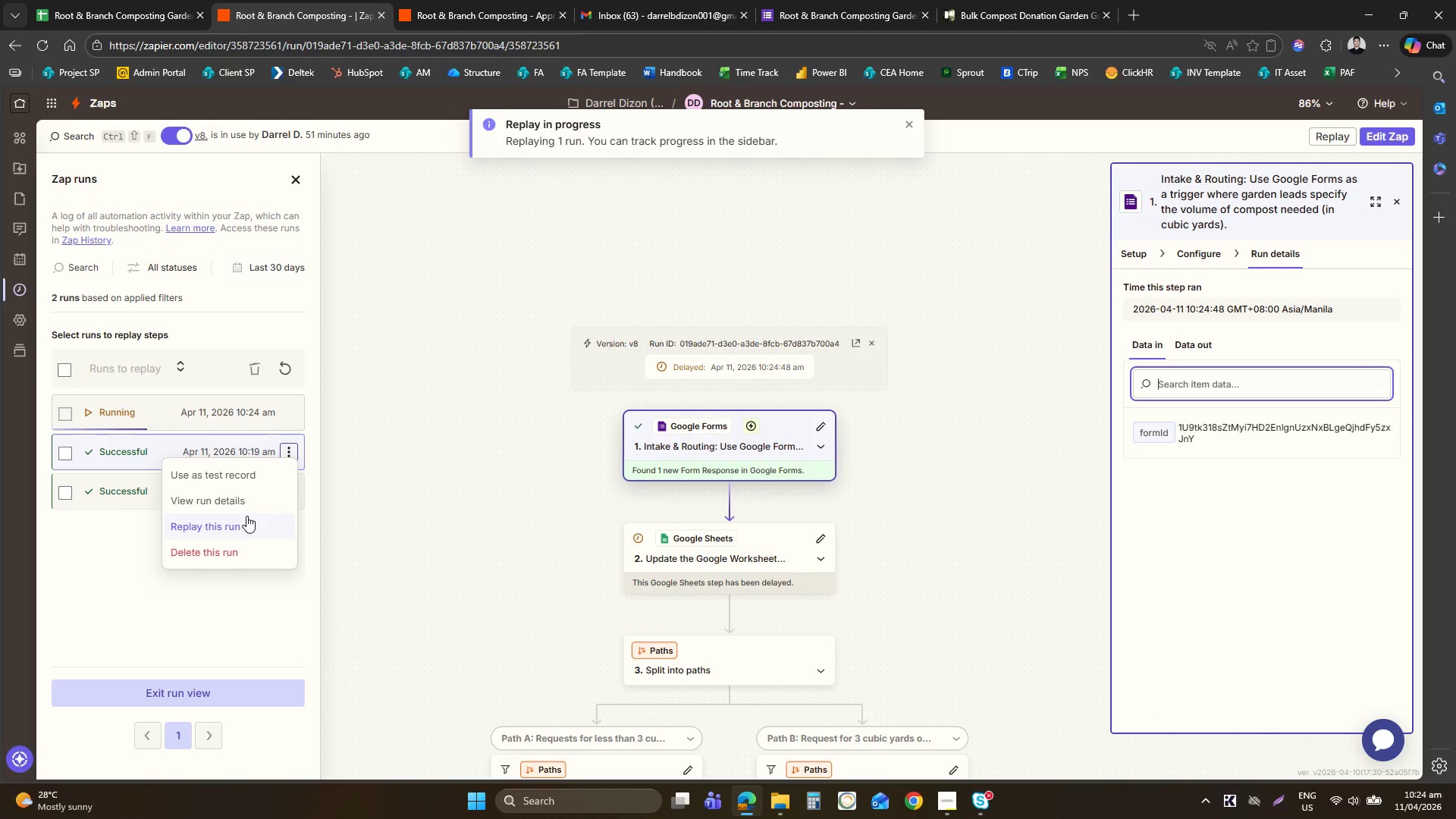 
left_click([246, 530])
 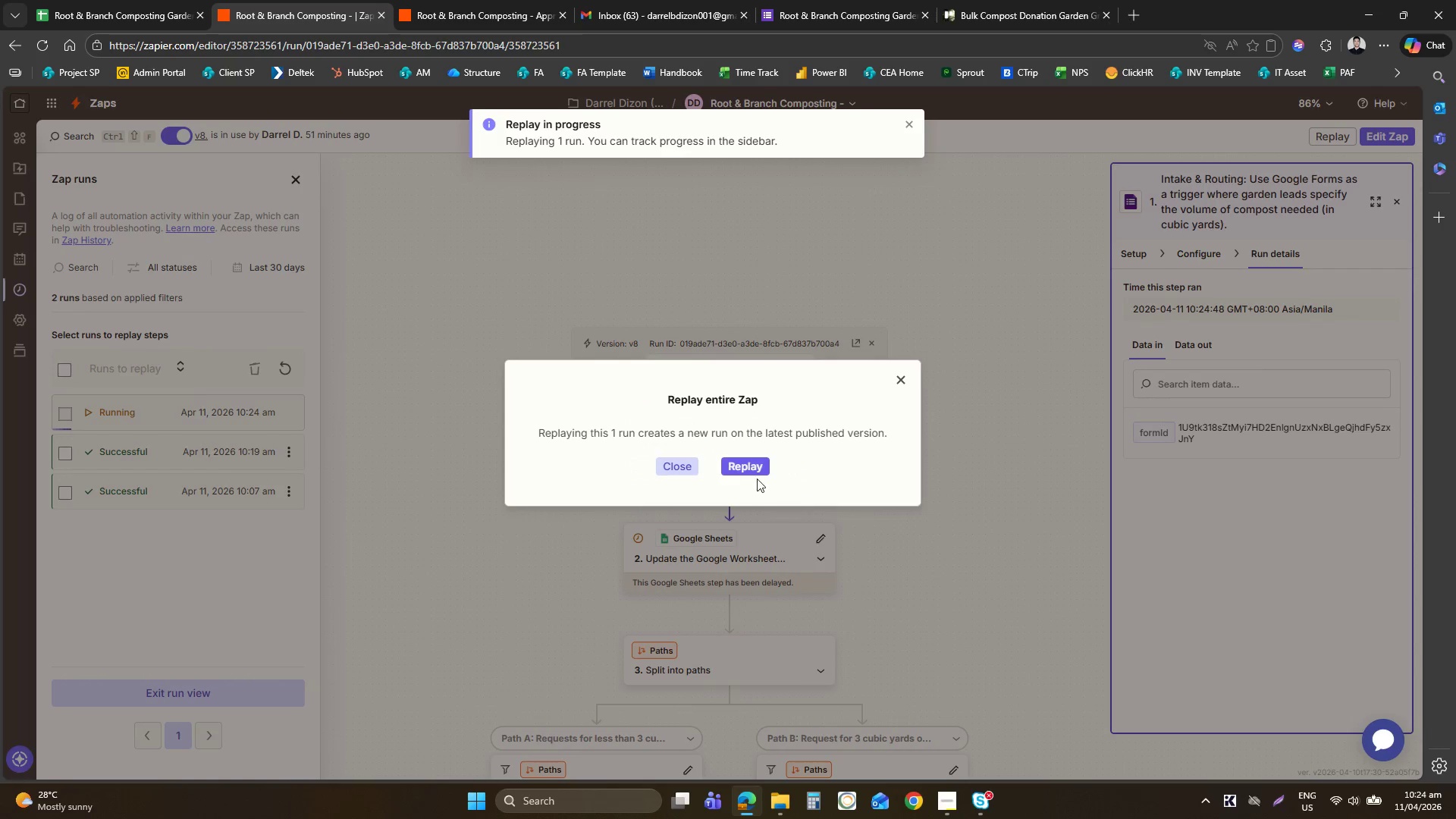 
left_click([742, 470])
 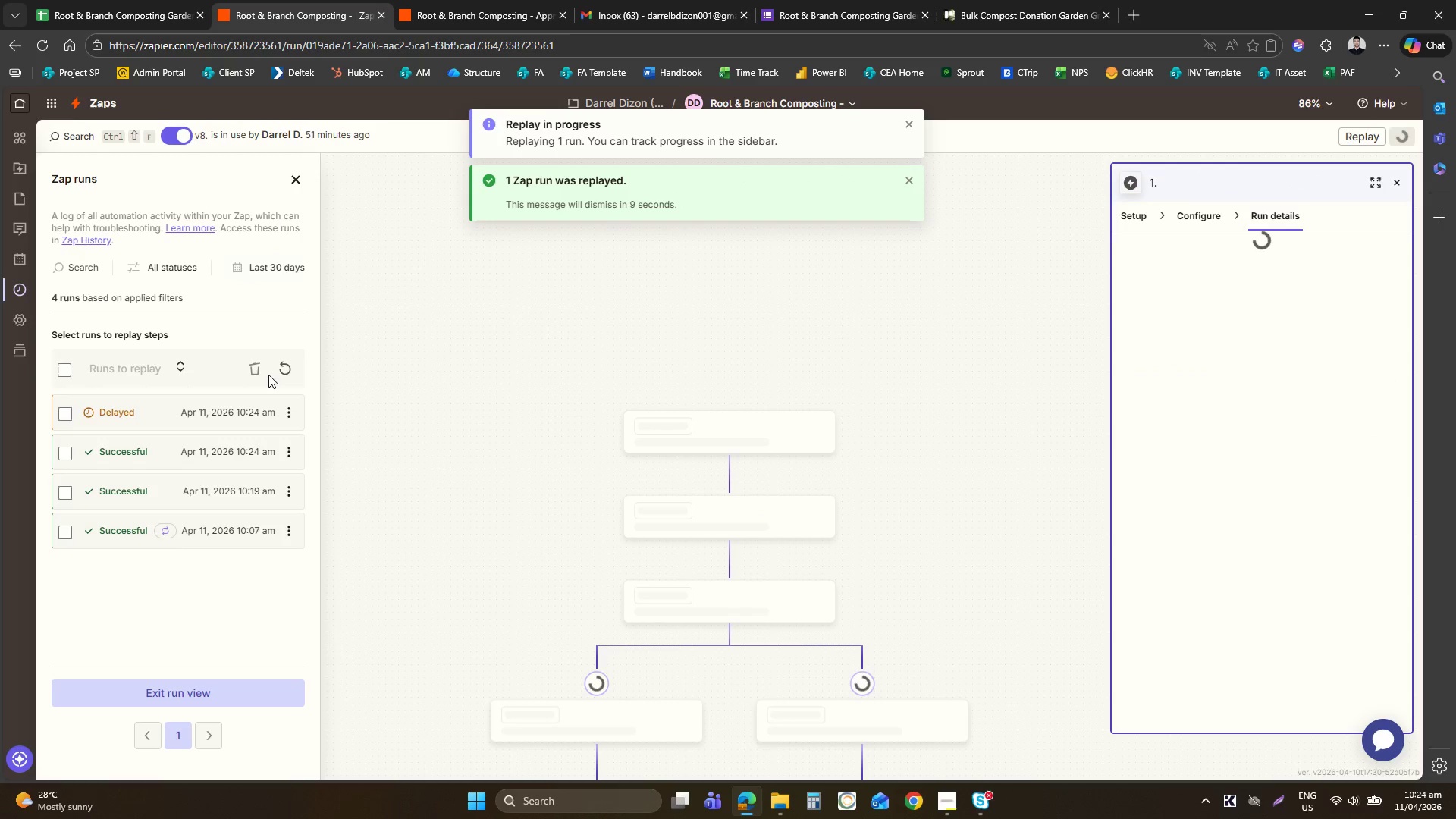 
left_click([574, 0])
 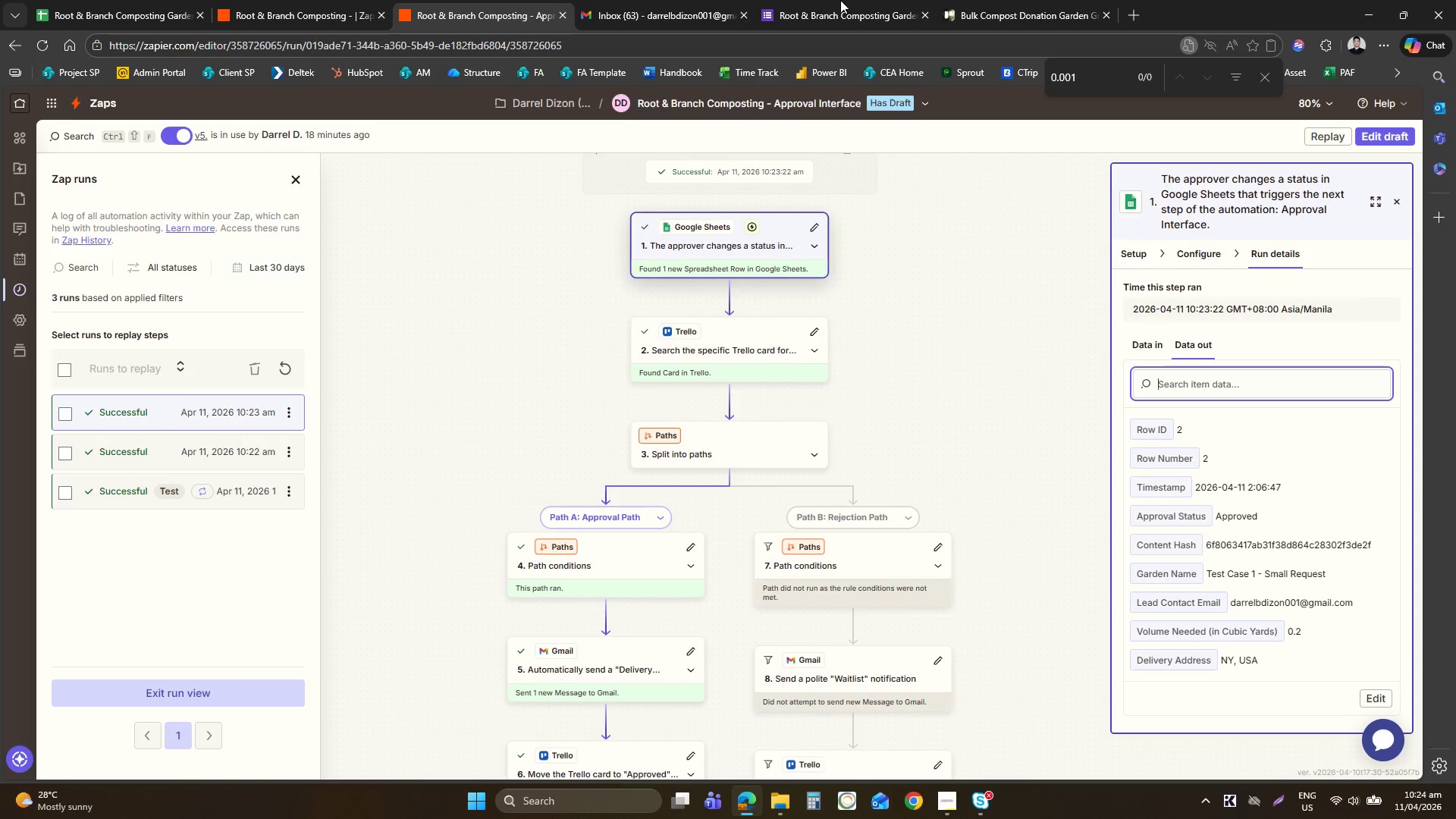 
left_click([840, 0])
 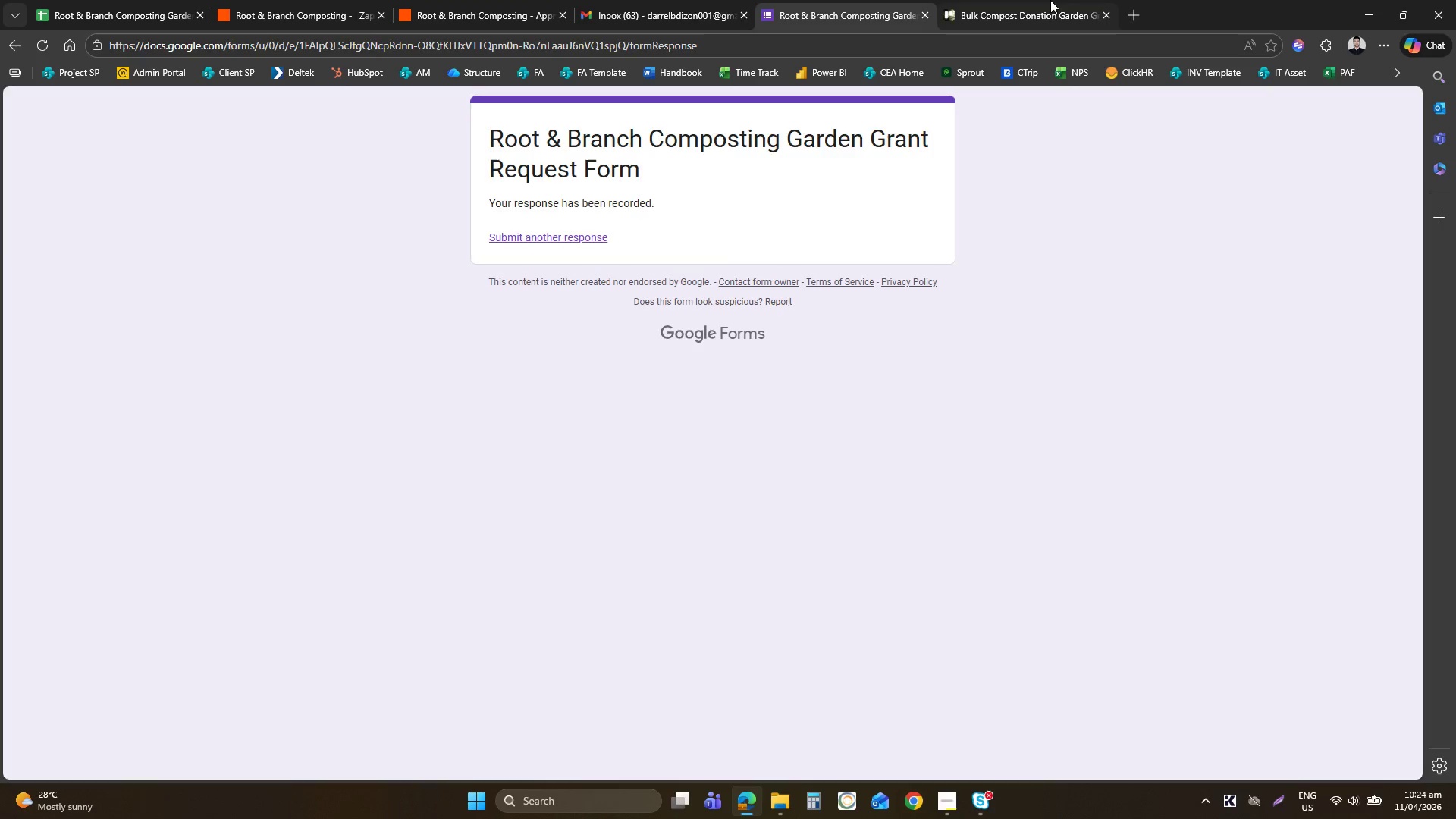 
left_click([1050, 0])
 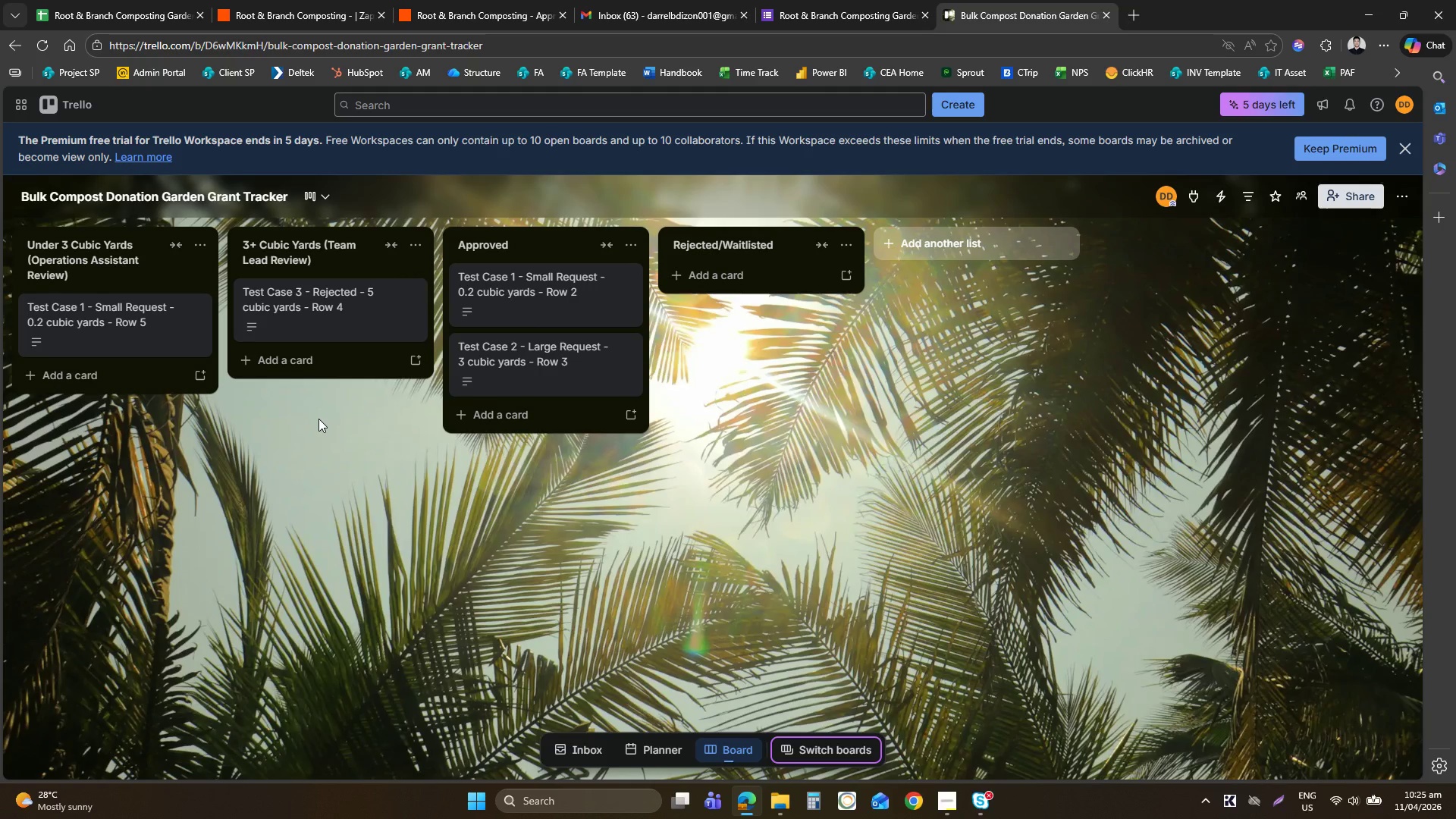 
wait(6.73)
 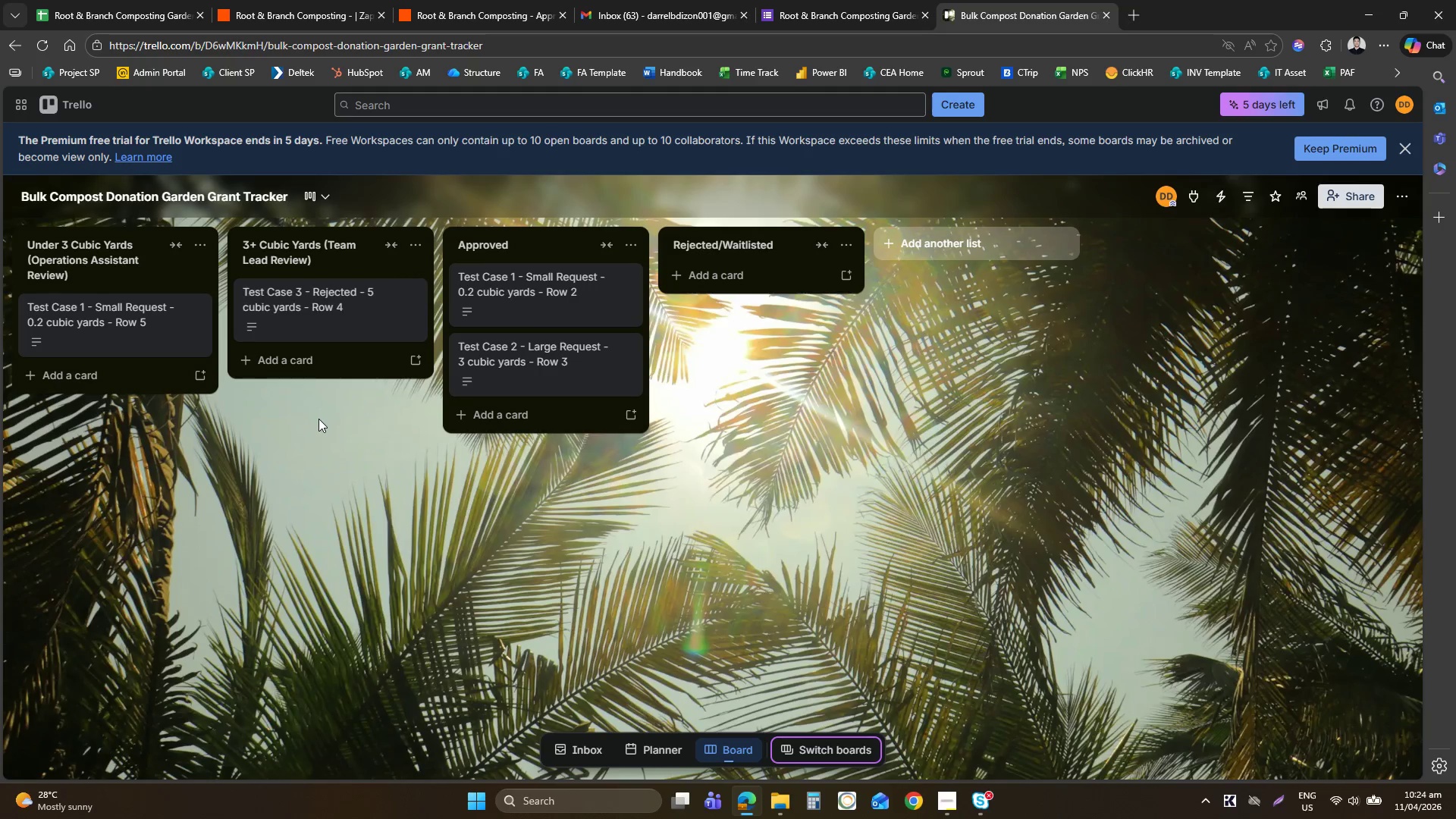 
left_click([280, 0])
 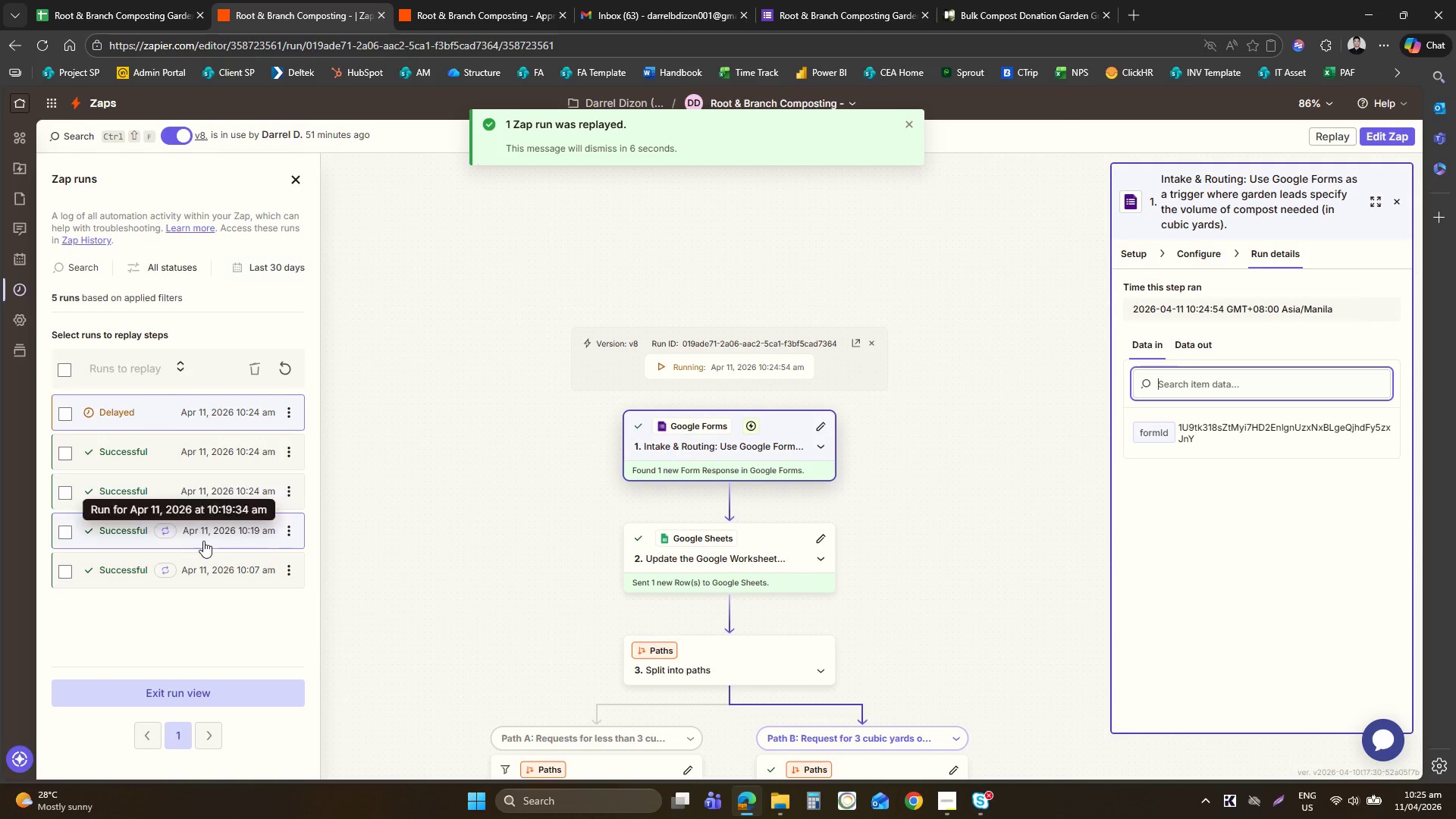 
left_click([204, 541])
 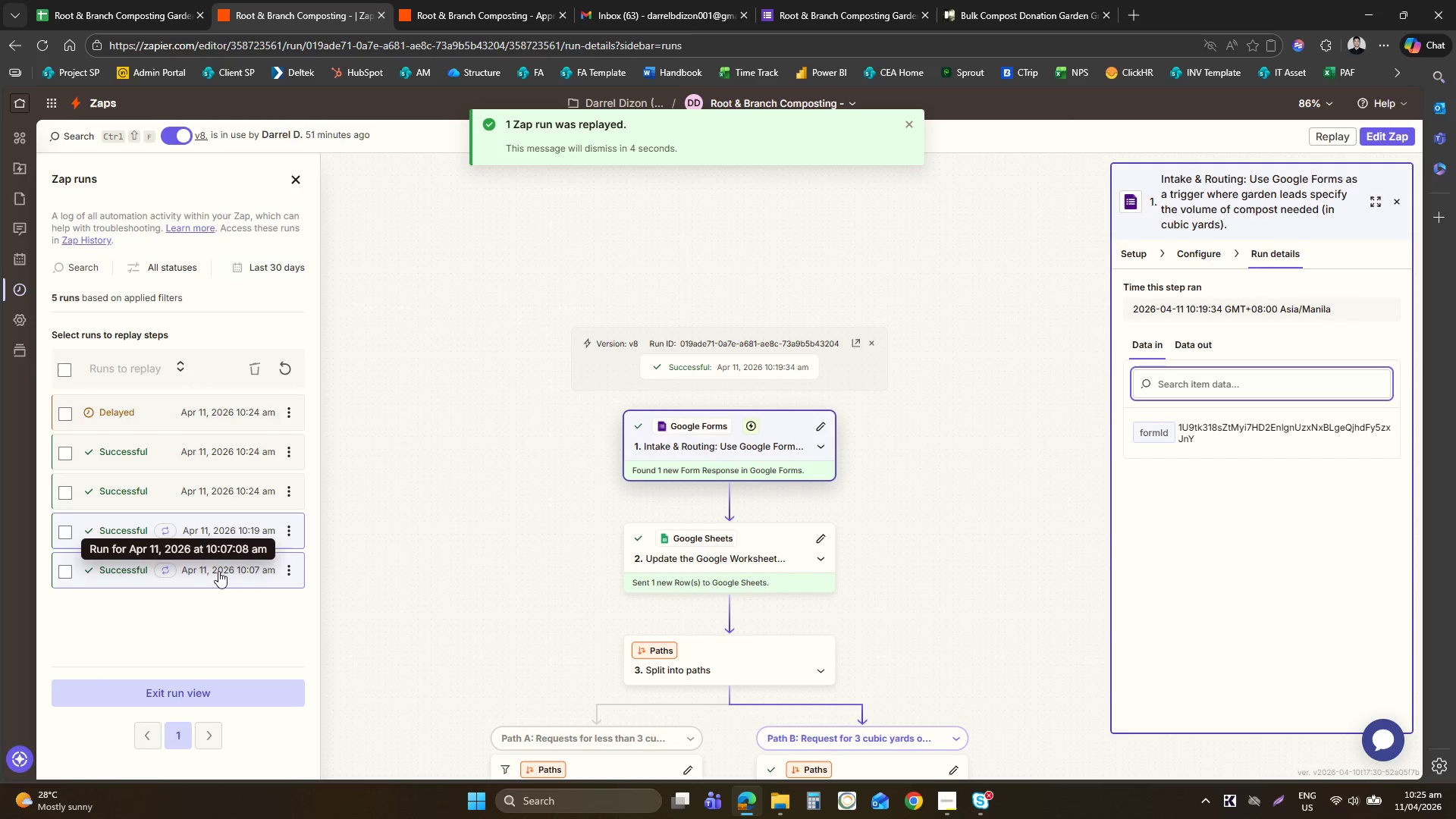 
left_click([218, 573])
 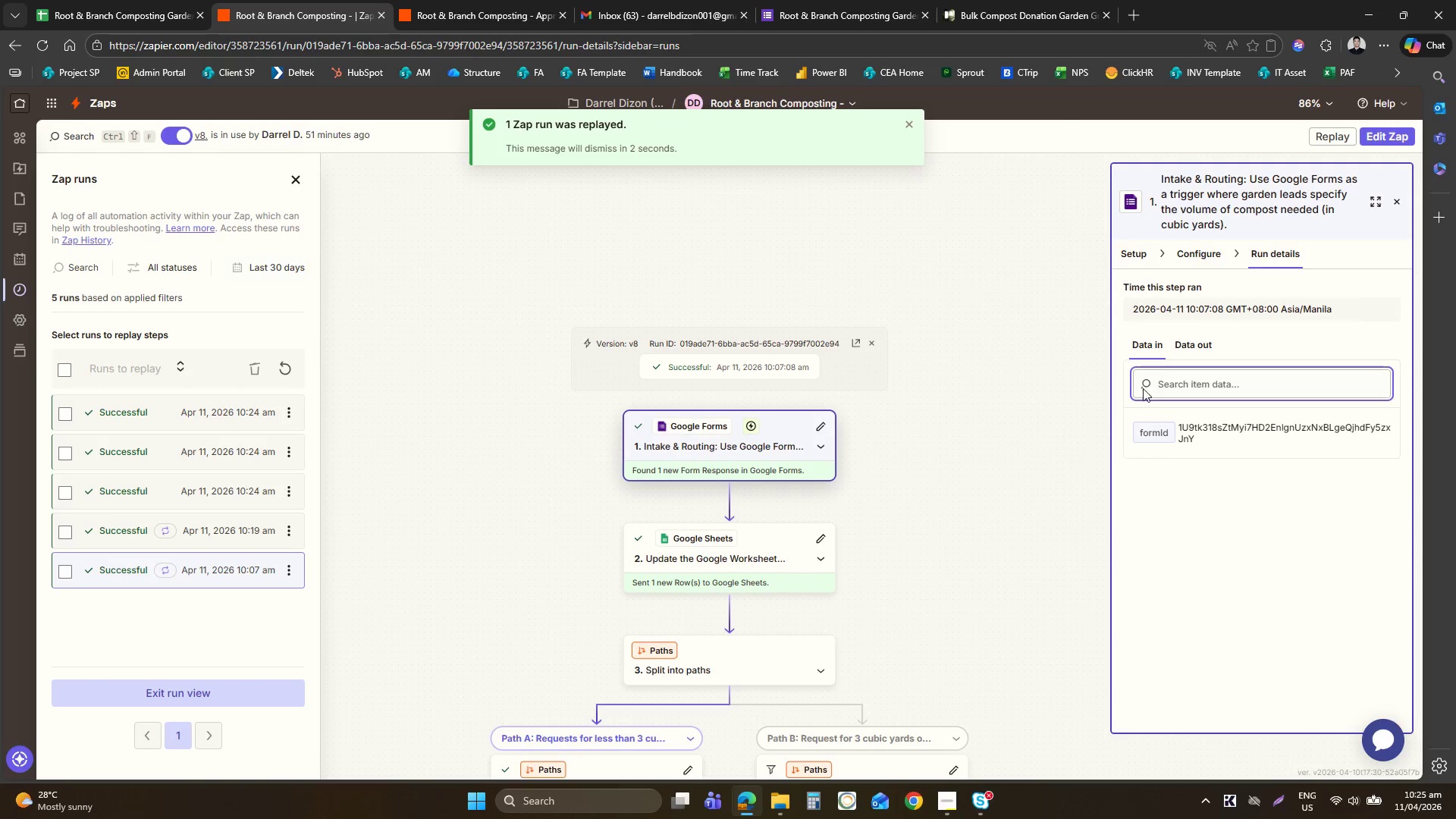 
left_click([1189, 352])
 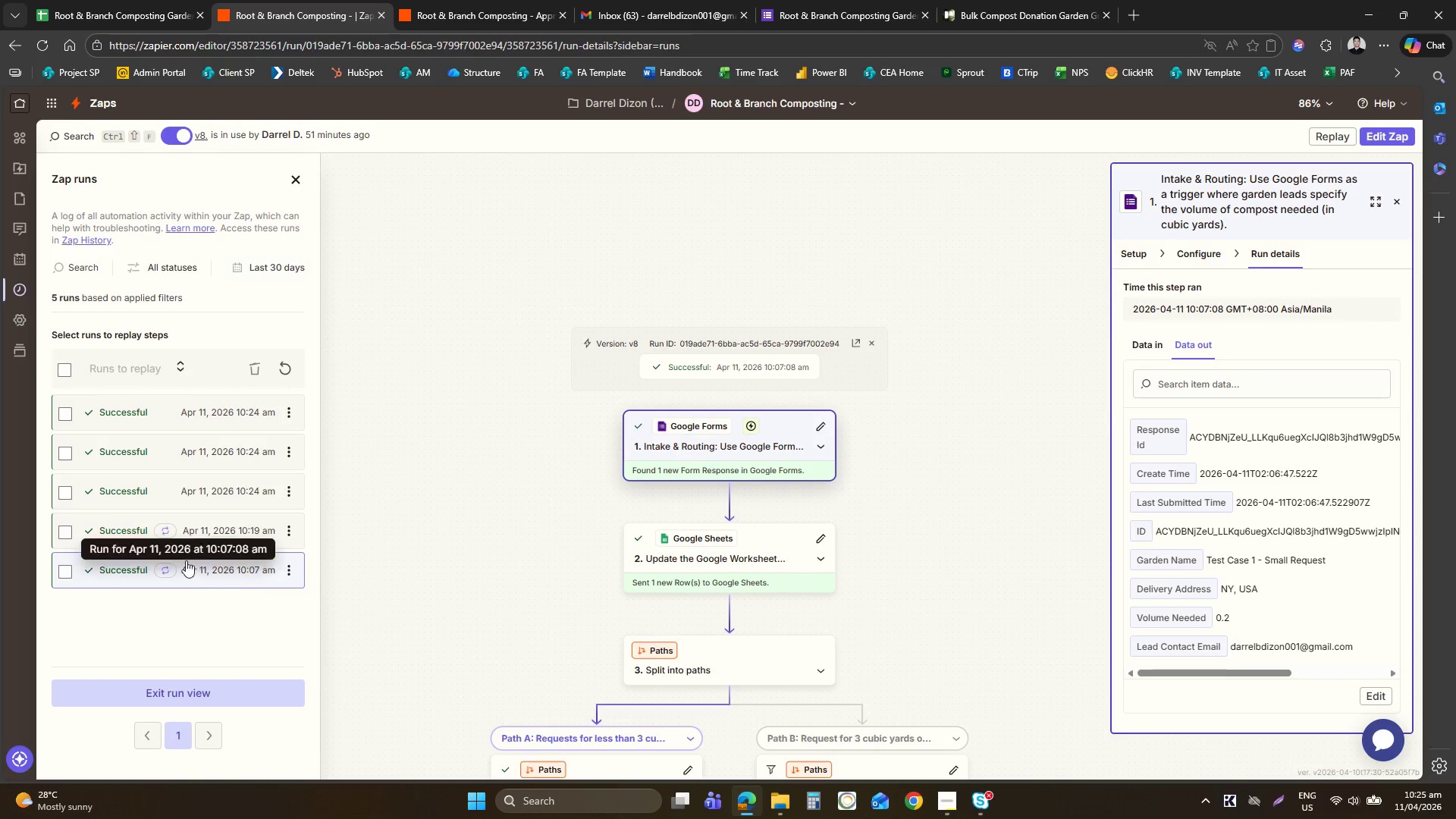 
left_click([212, 530])
 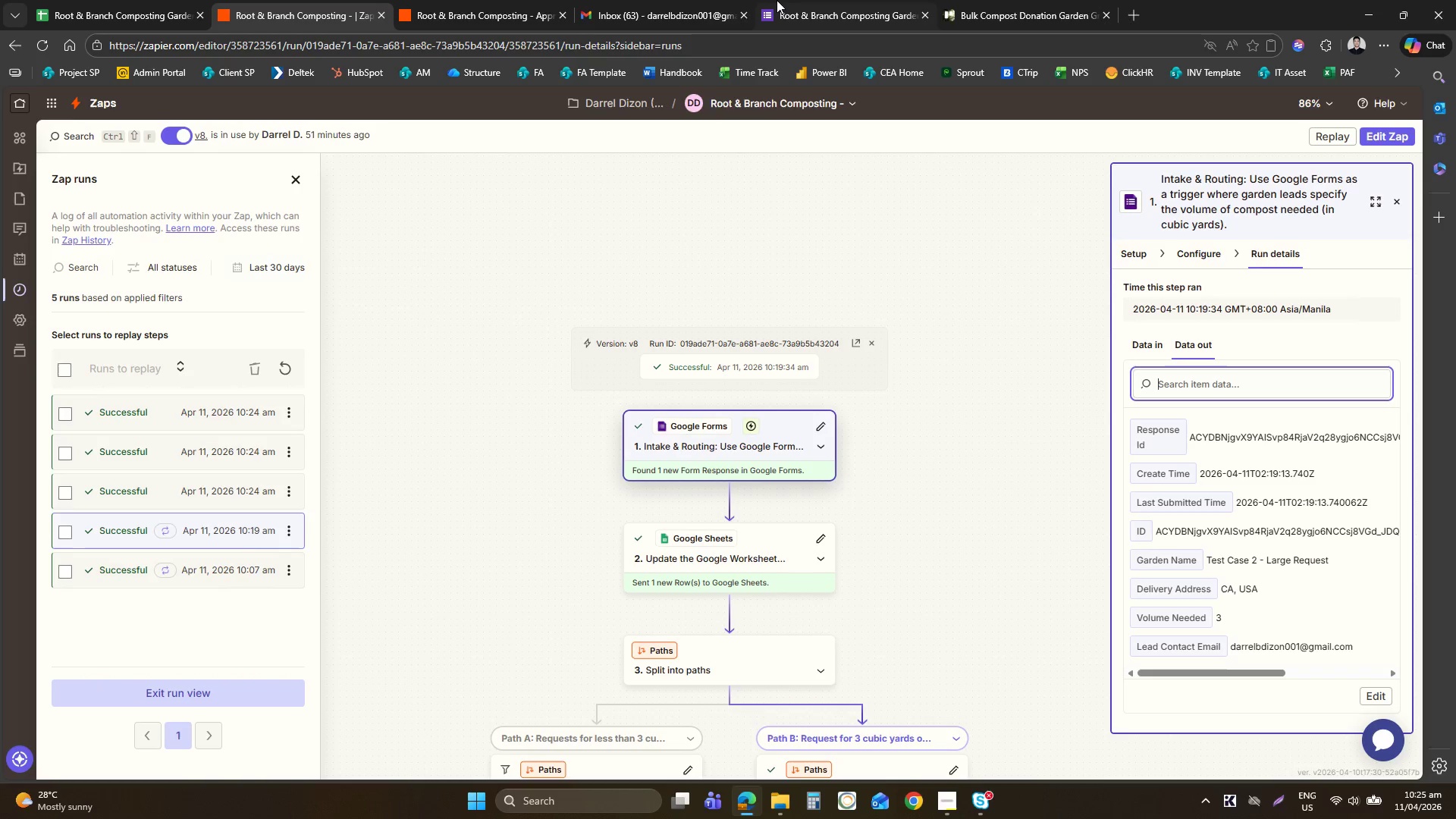 
left_click([997, 0])
 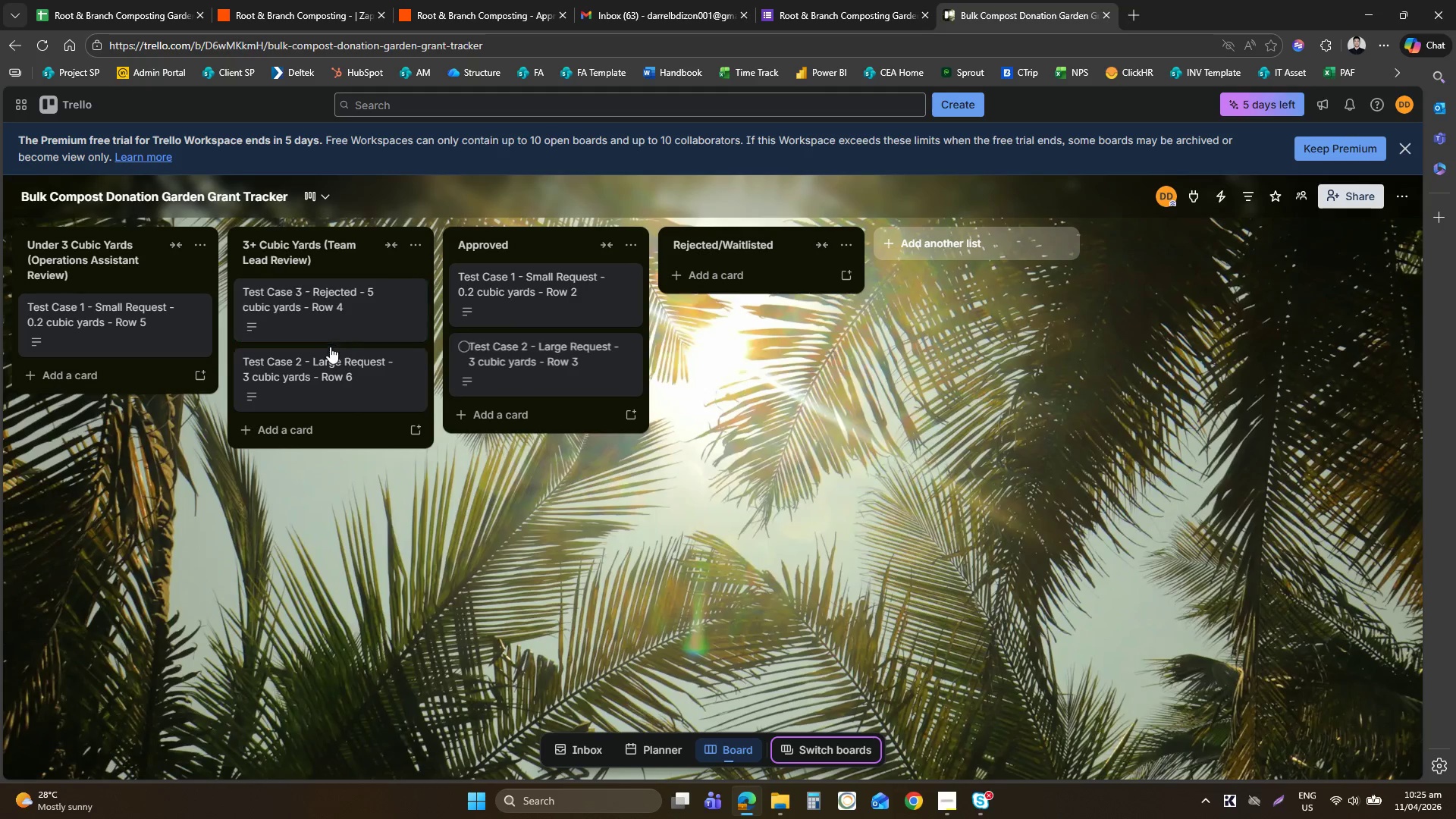 
left_click_drag(start_coordinate=[325, 369], to_coordinate=[326, 320])
 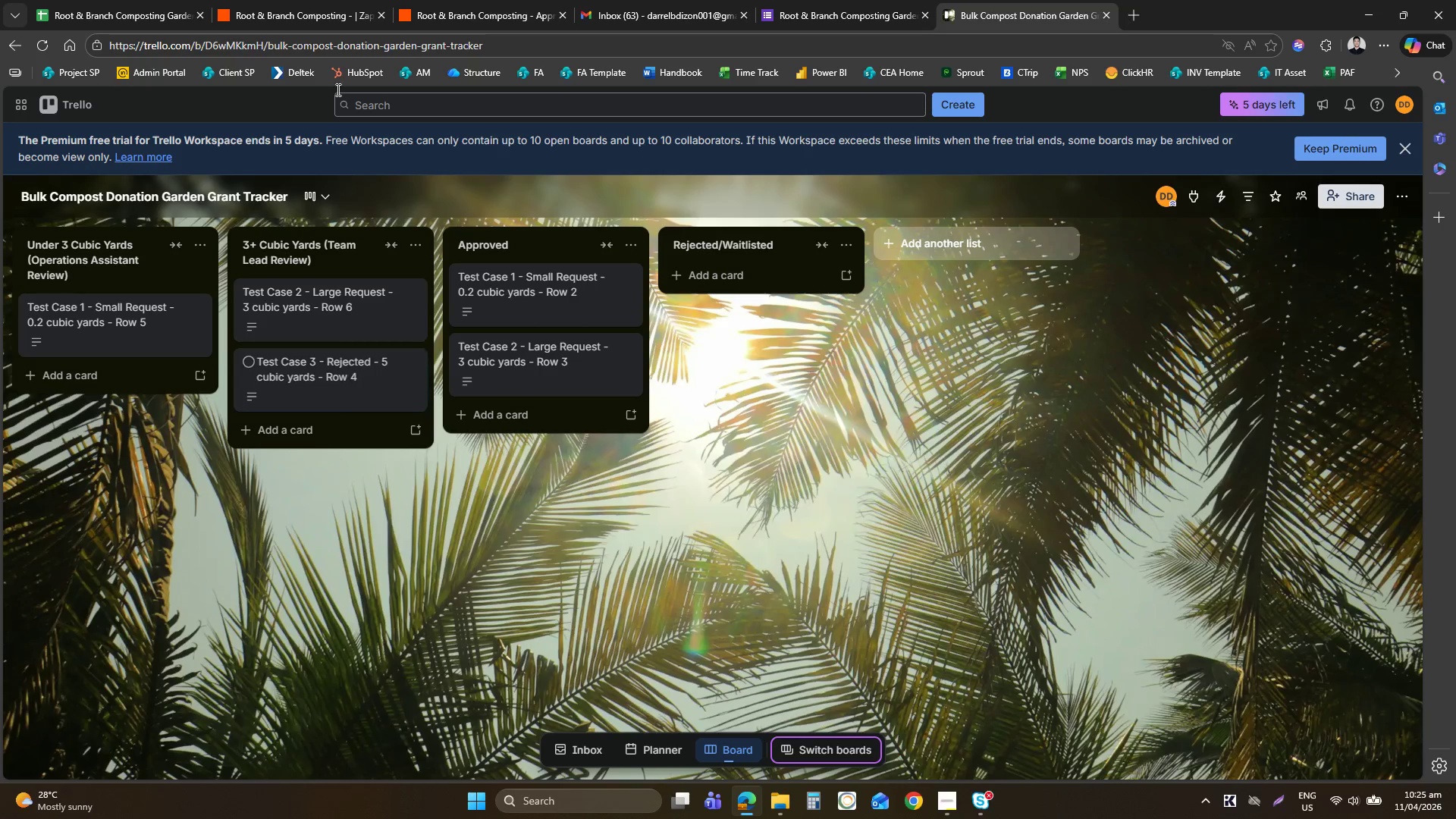 
left_click([81, 0])
 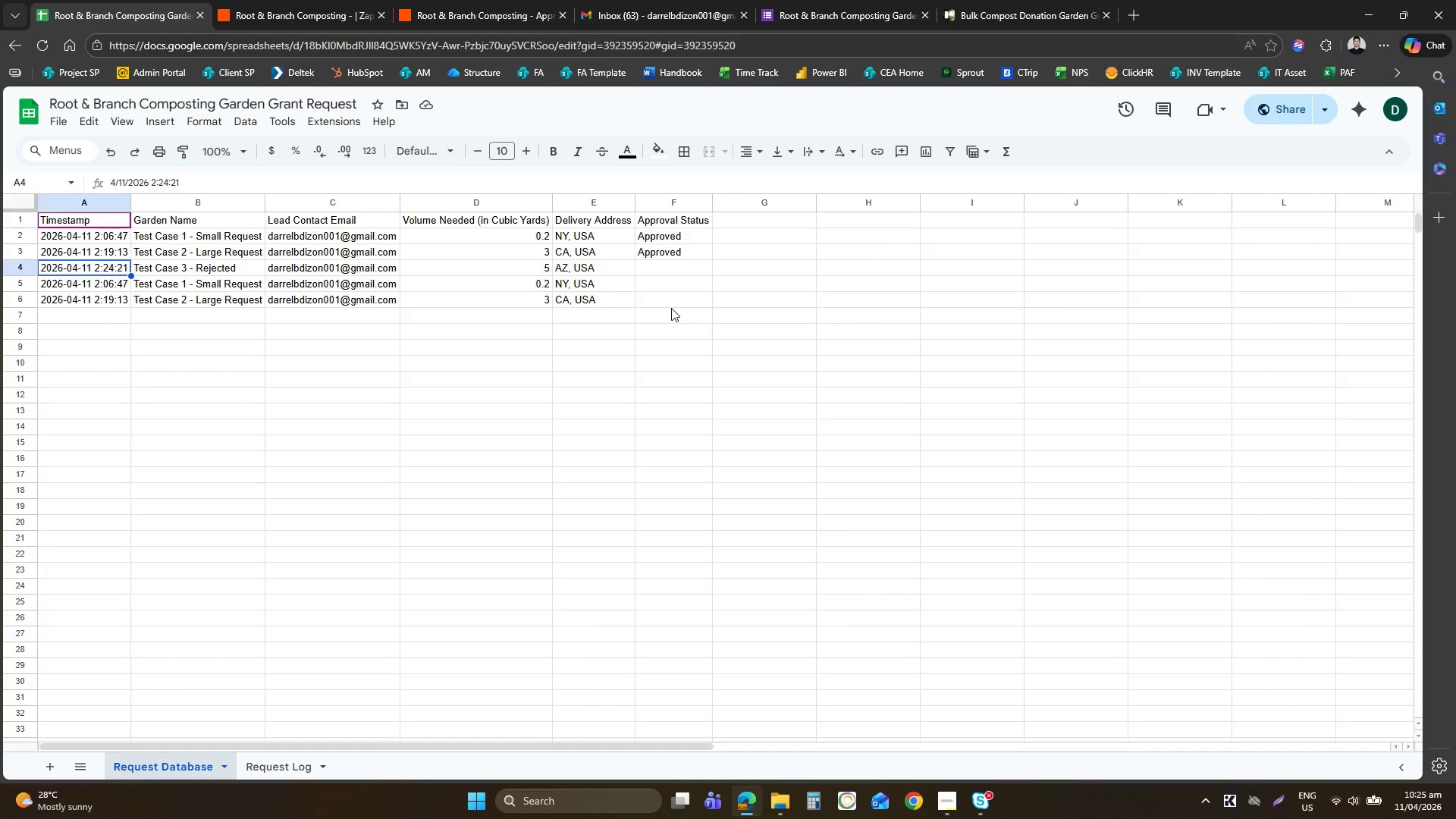 
left_click([668, 309])
 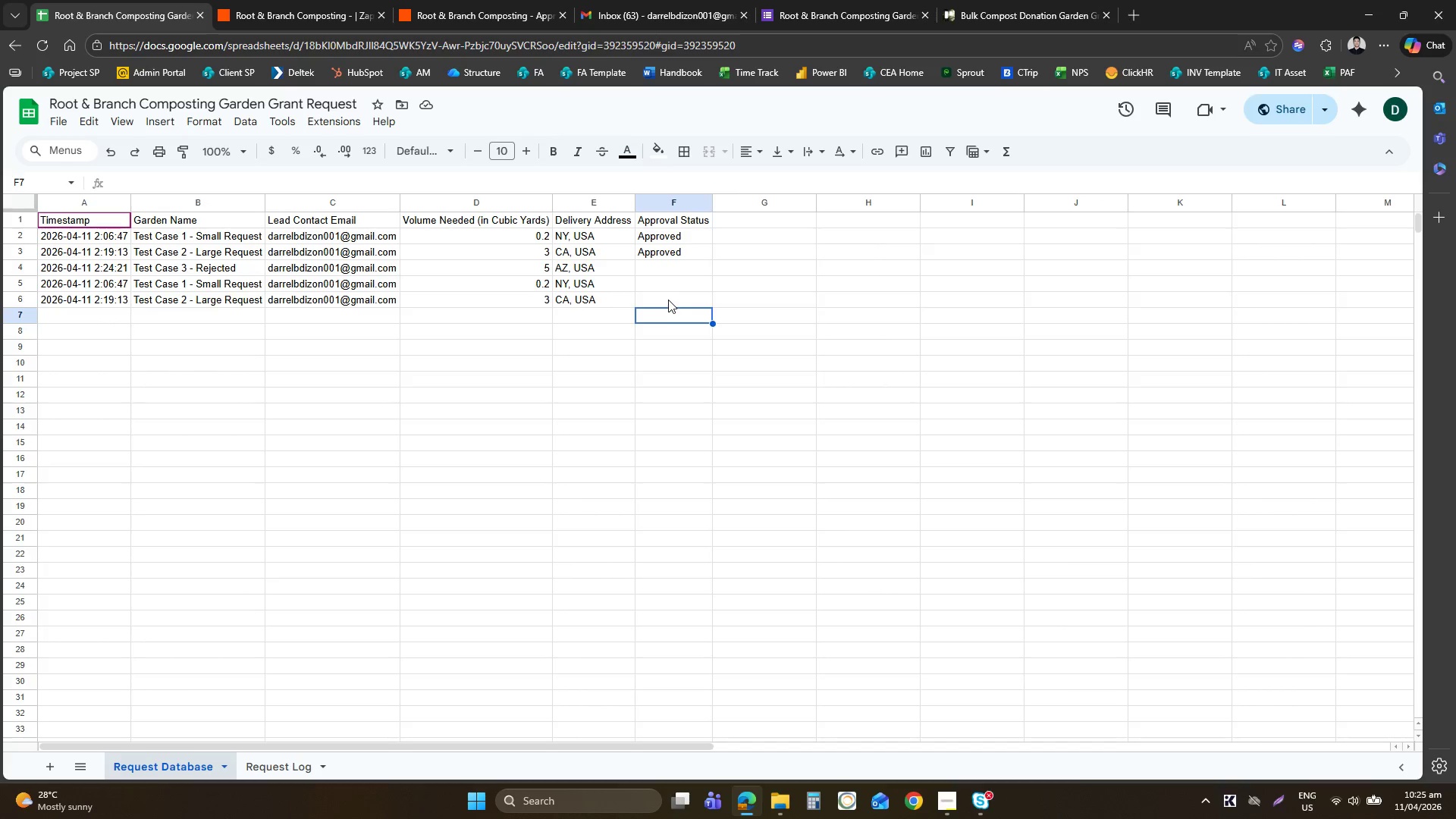 
left_click([668, 299])
 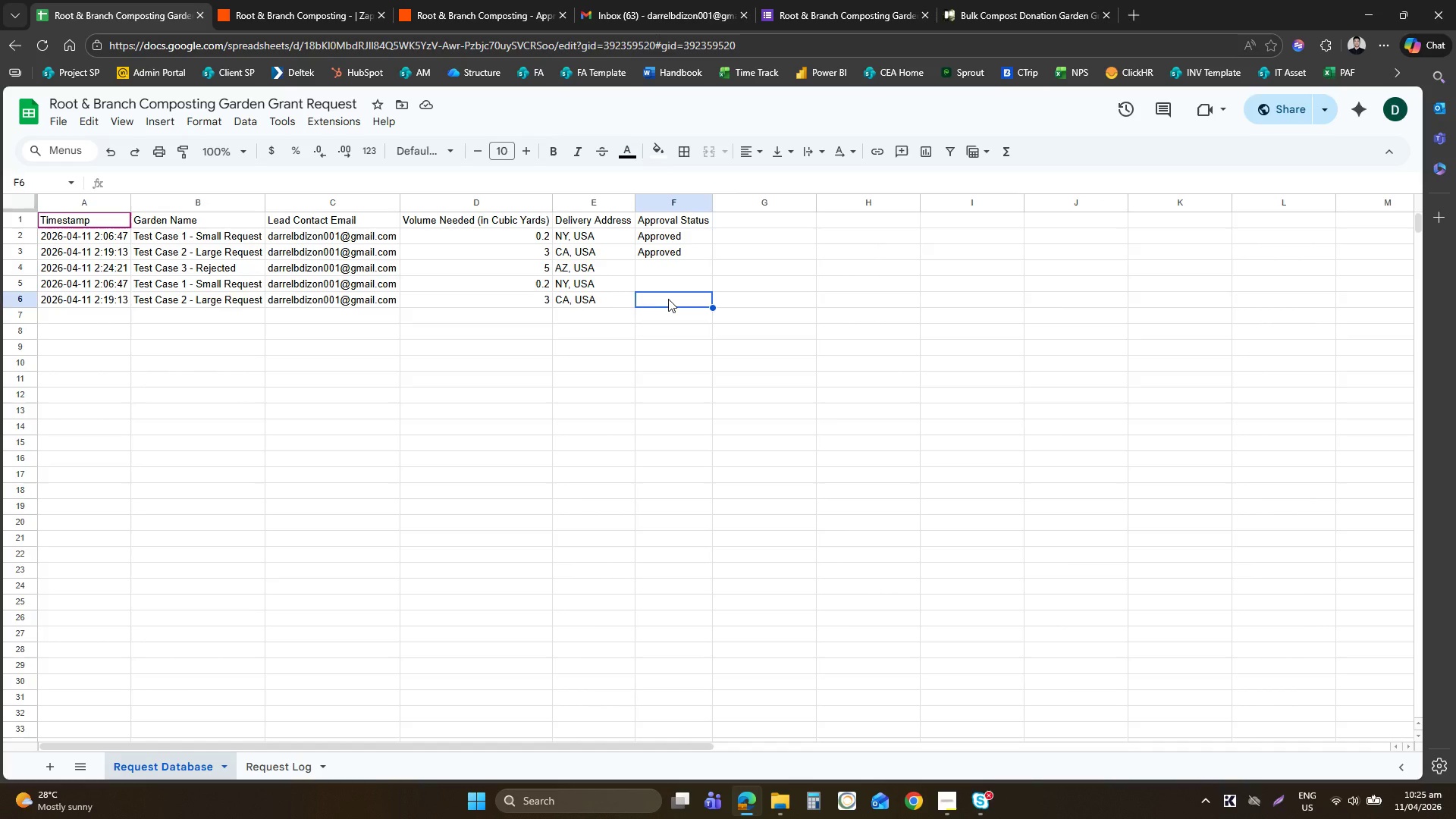 
type(Rejected)
 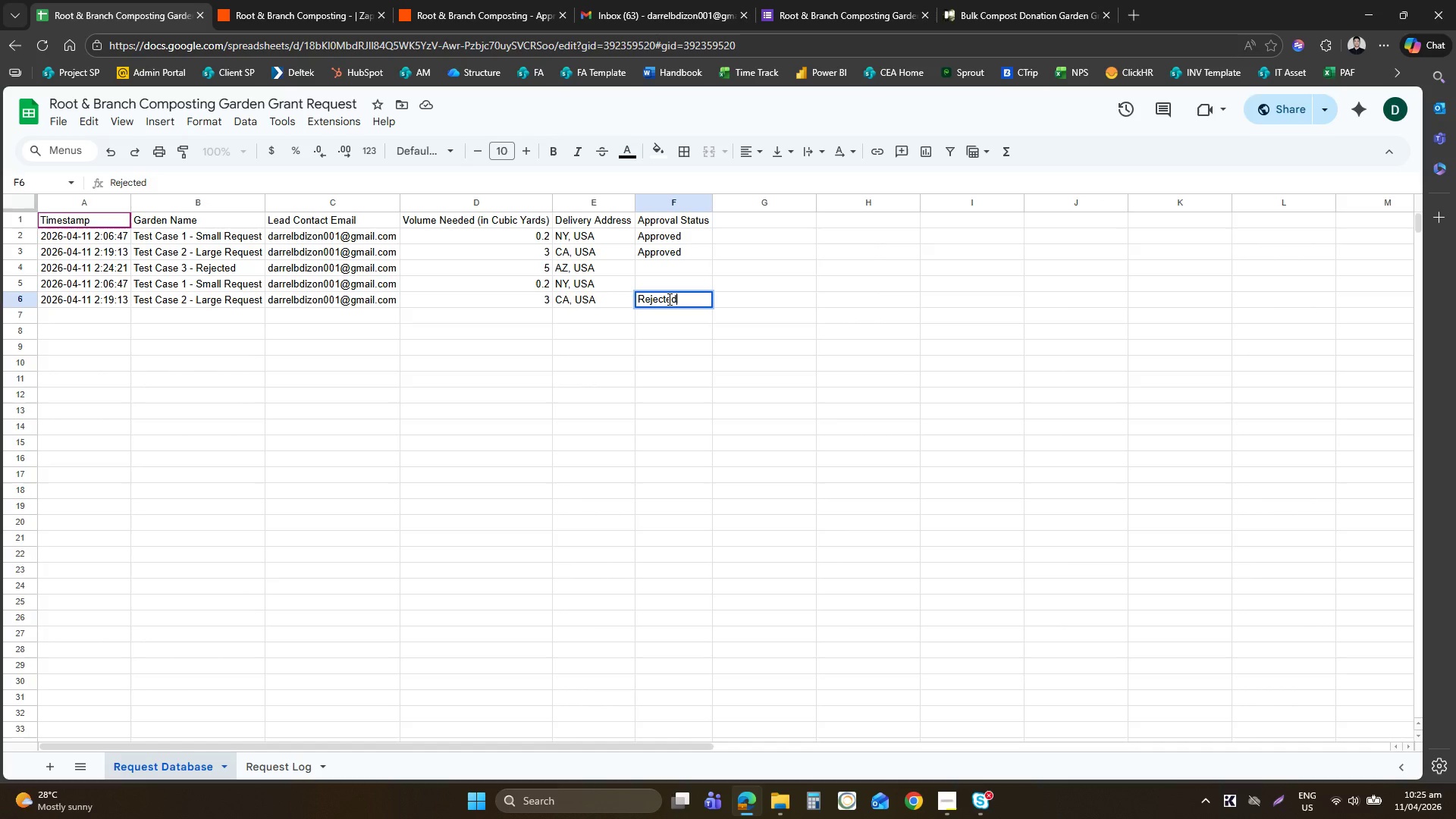 
key(Enter)
 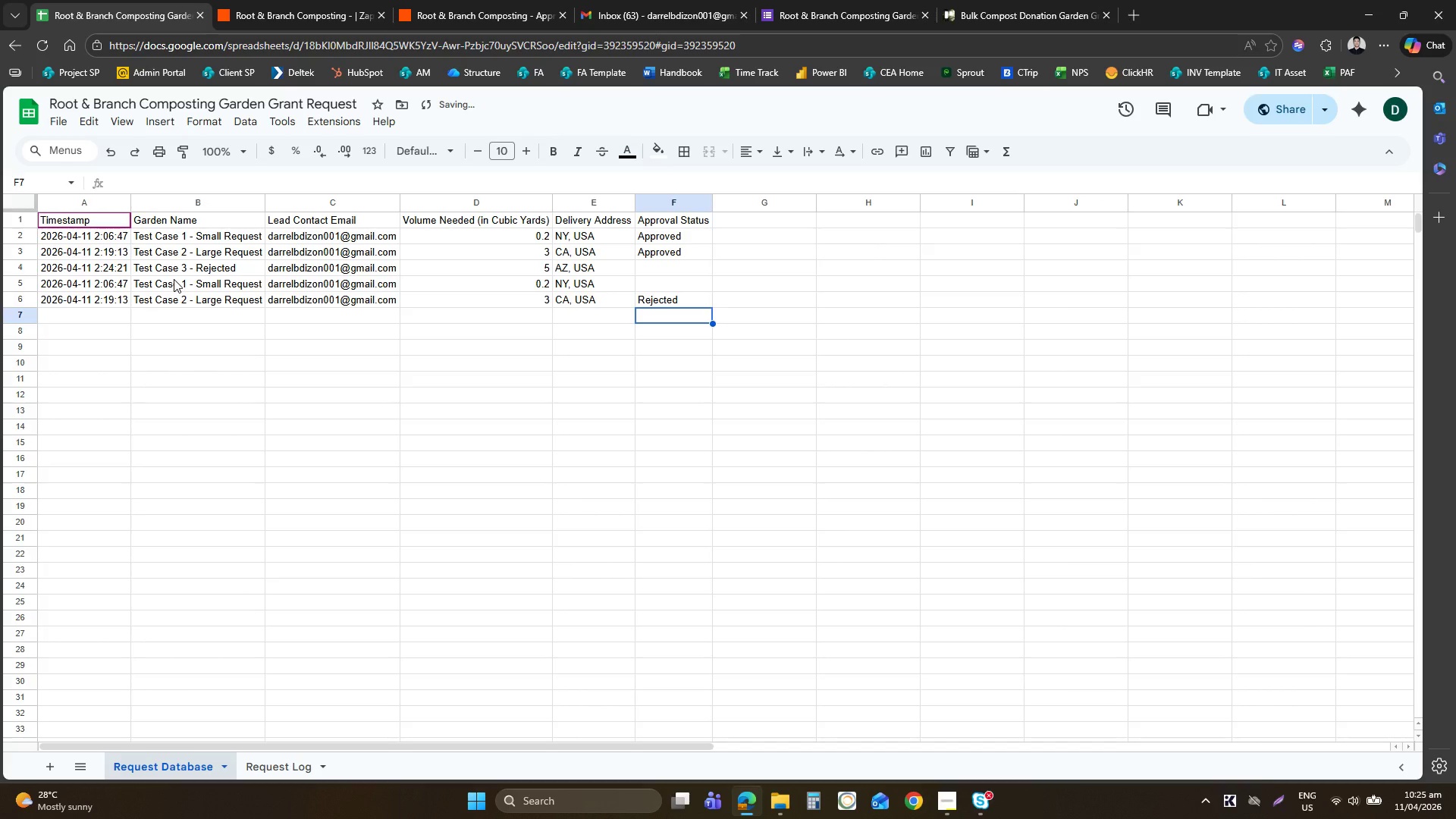 
left_click([194, 264])
 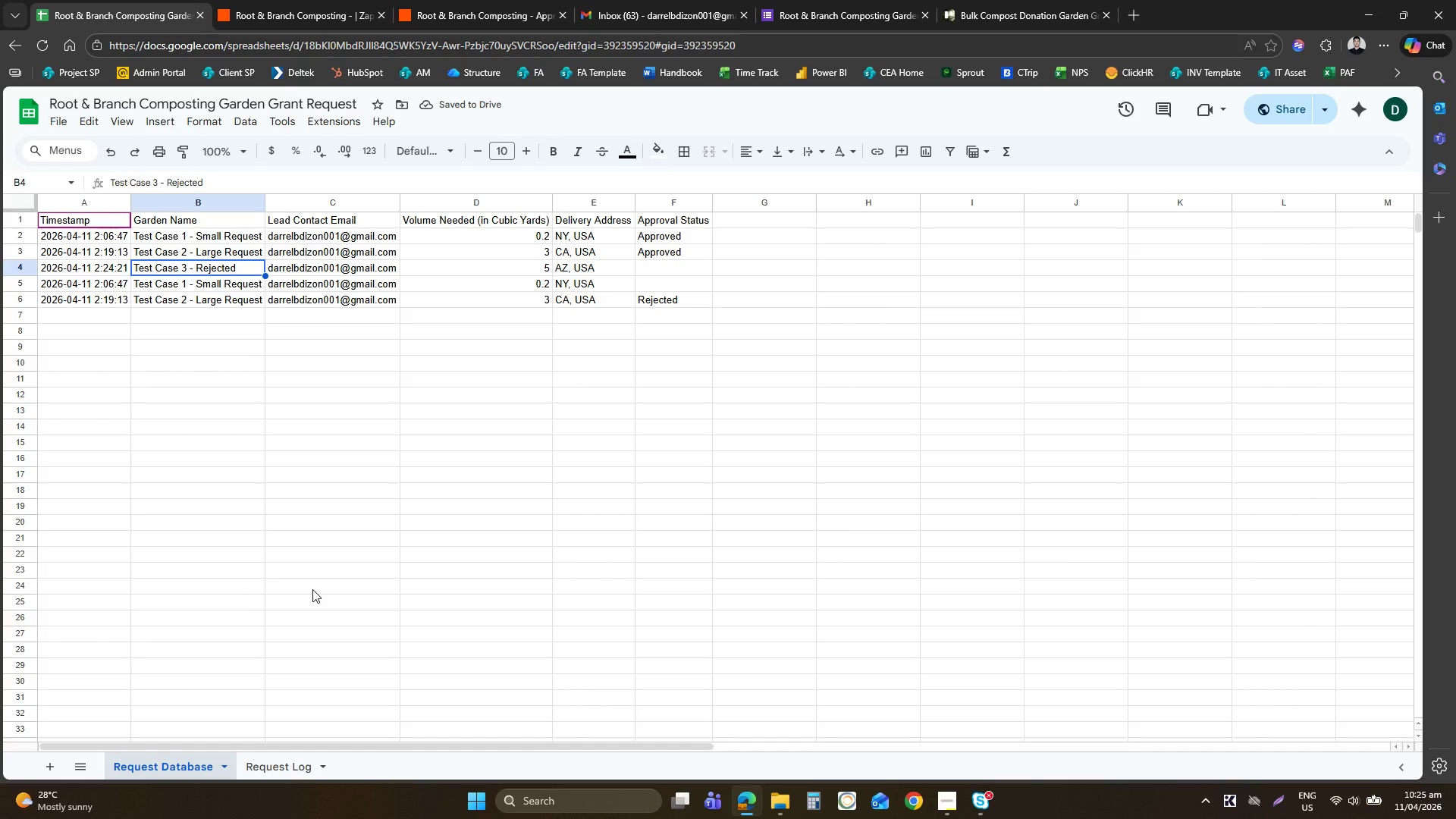 
left_click([266, 767])
 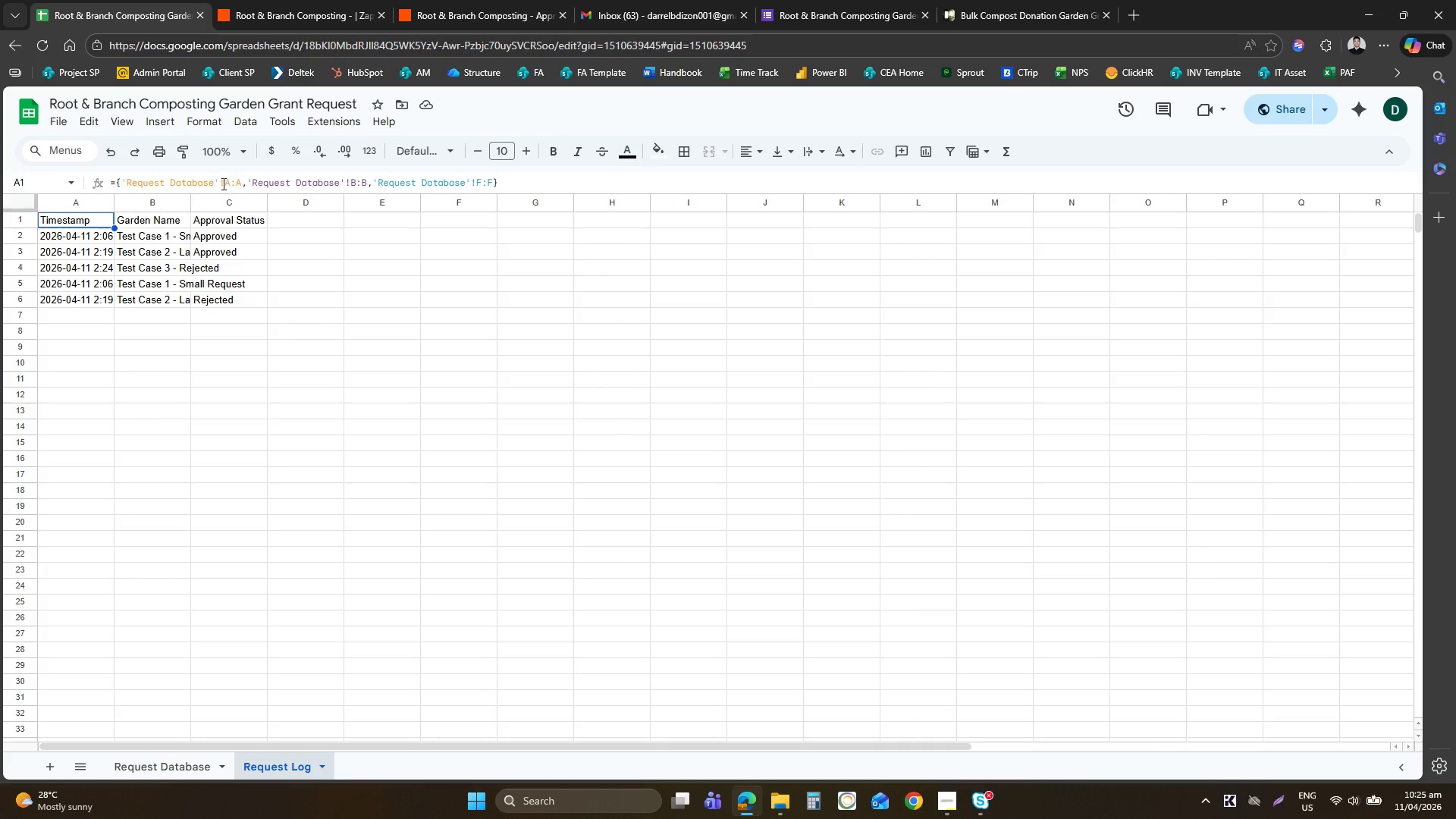 
wait(5.08)
 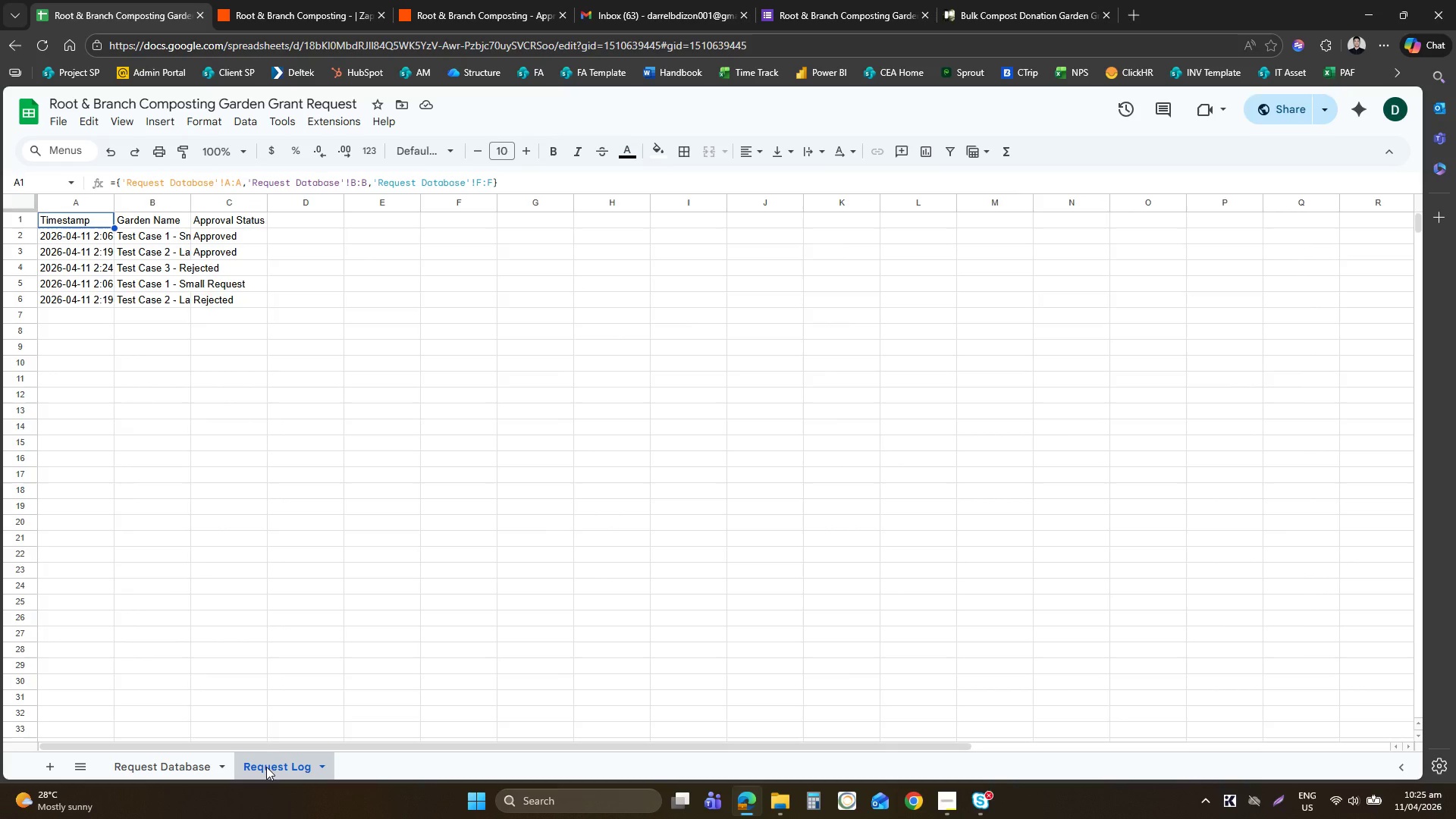 
double_click([189, 202])
 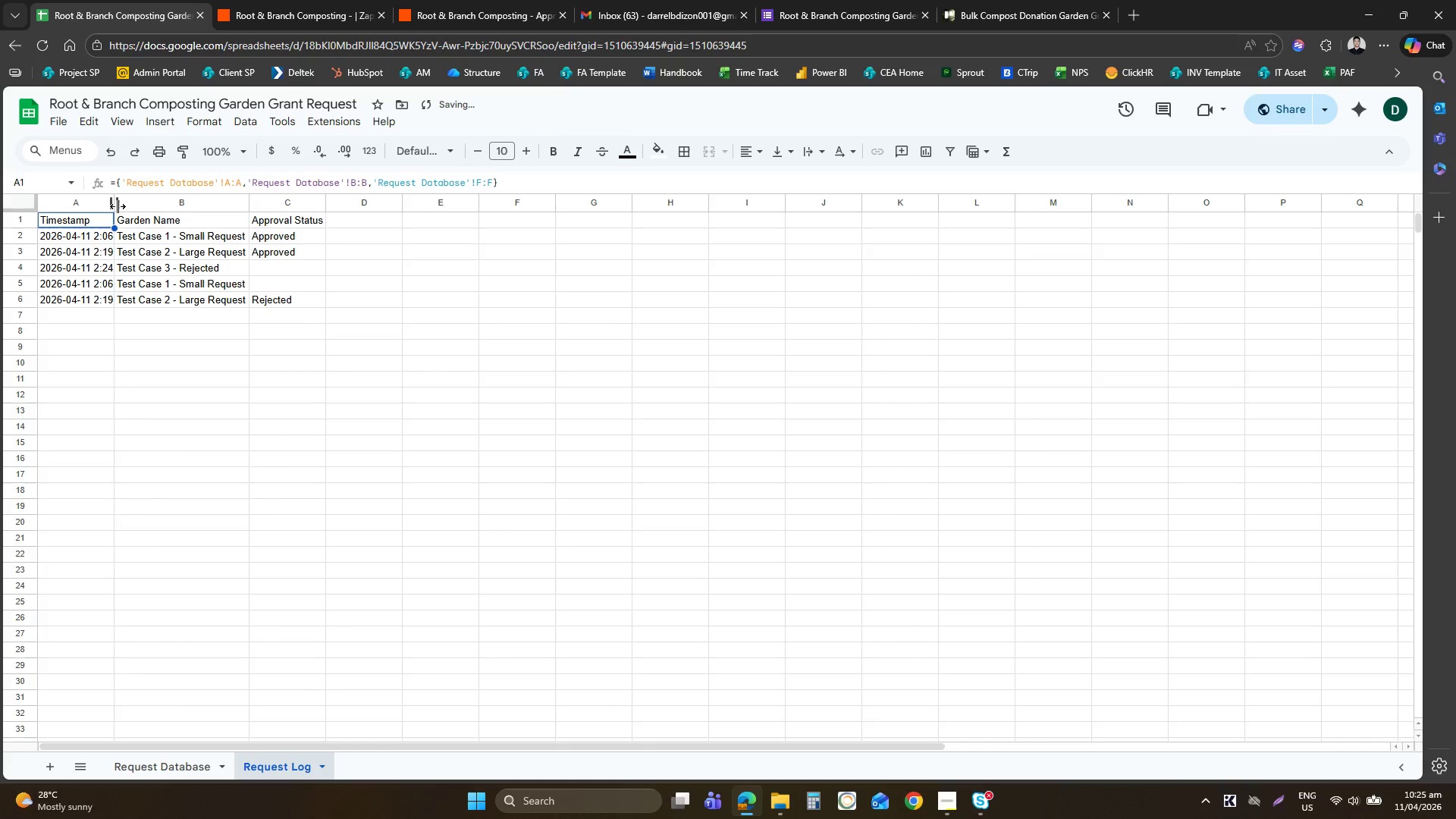 
double_click([118, 206])
 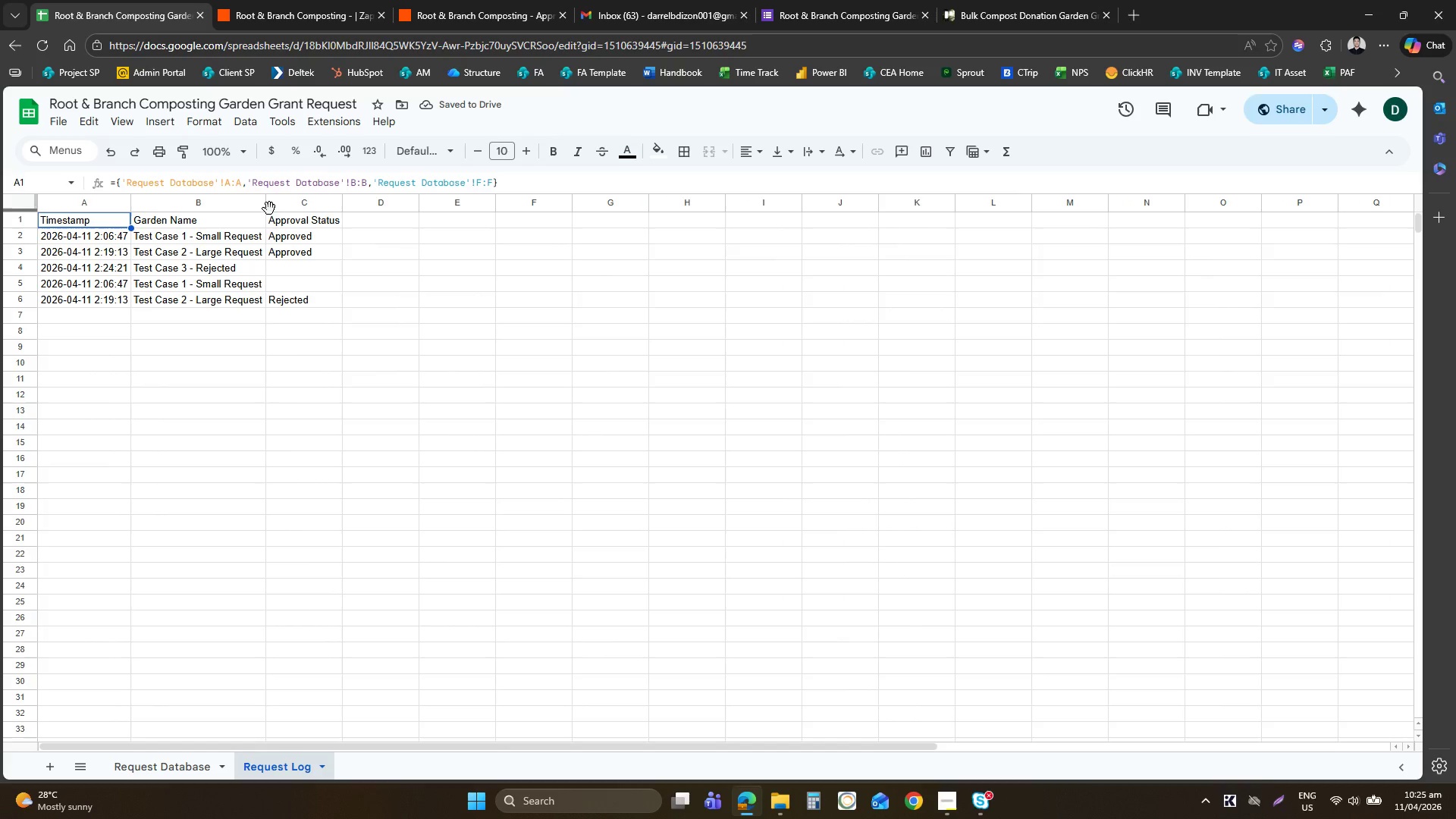 
double_click([265, 206])
 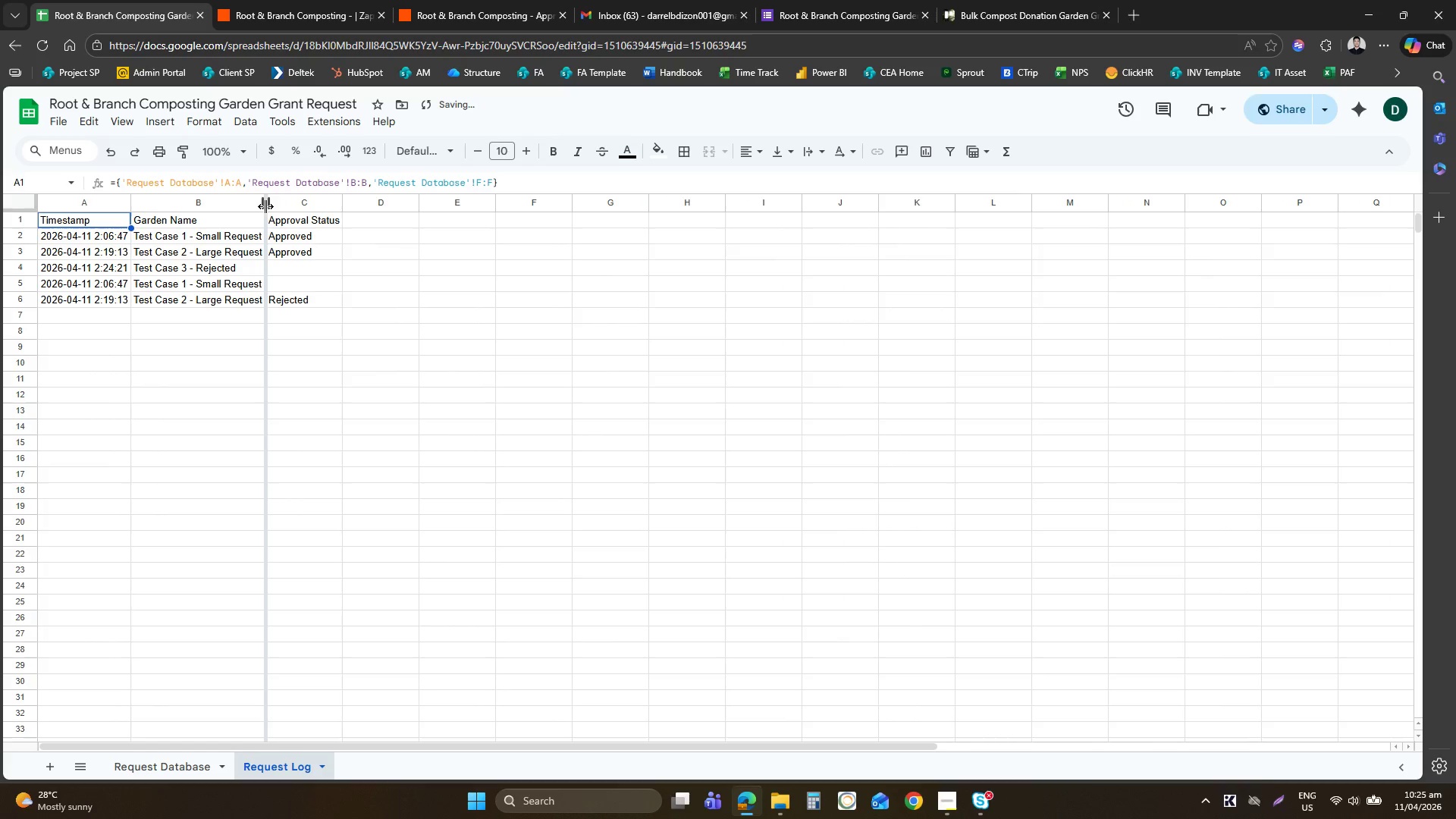 
left_click_drag(start_coordinate=[265, 206], to_coordinate=[290, 204])
 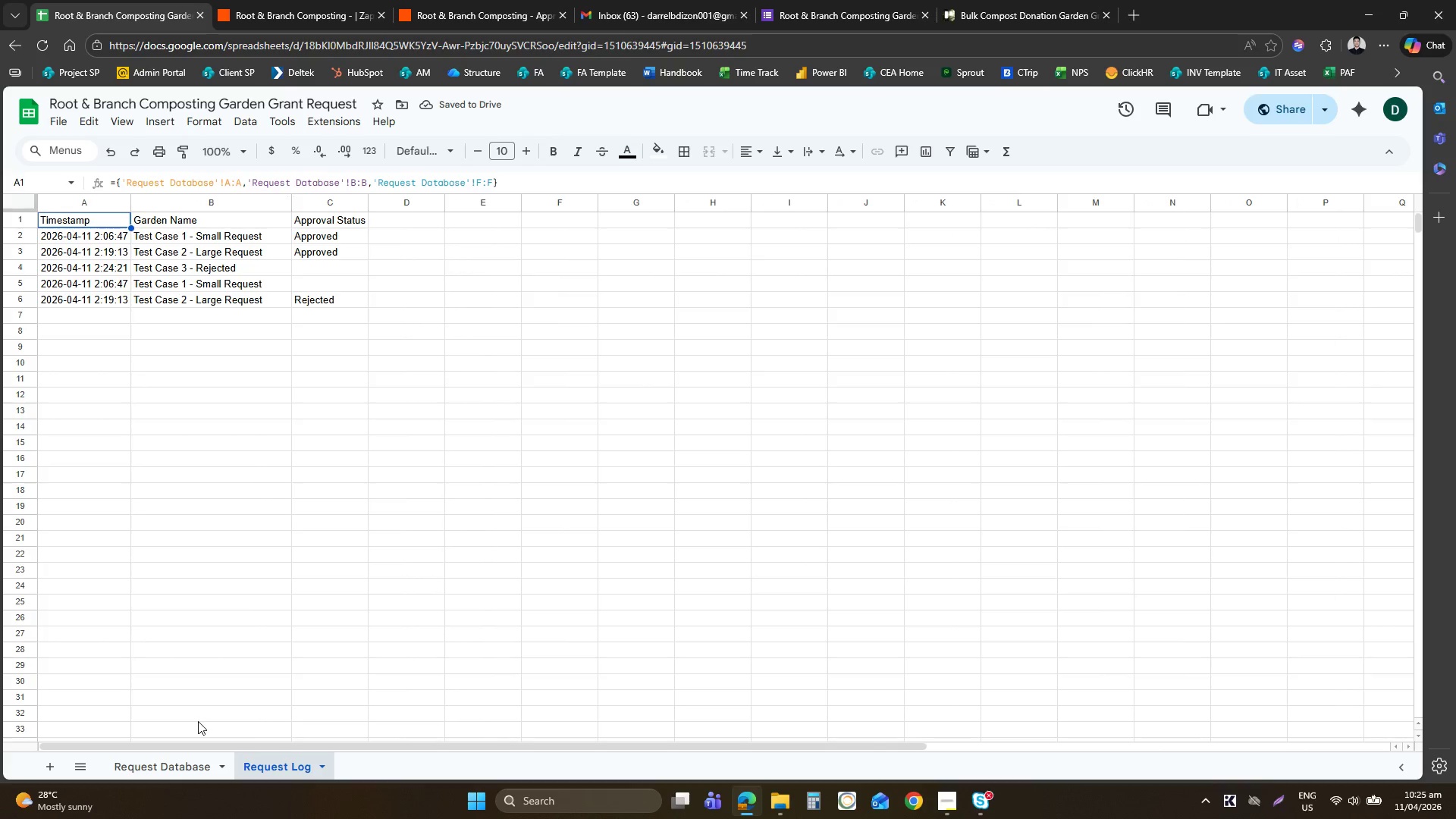 
left_click([171, 763])
 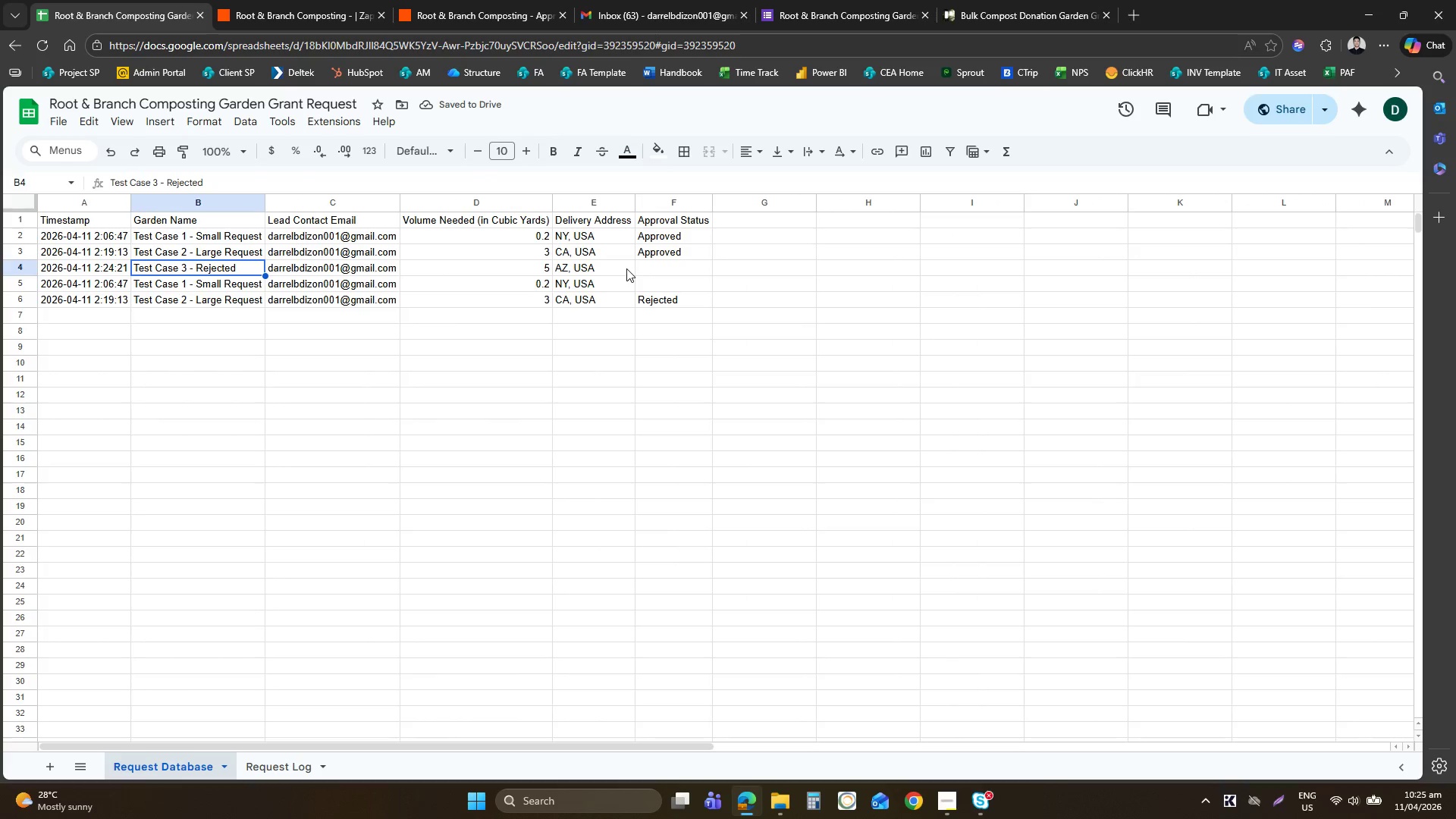 
left_click([662, 265])
 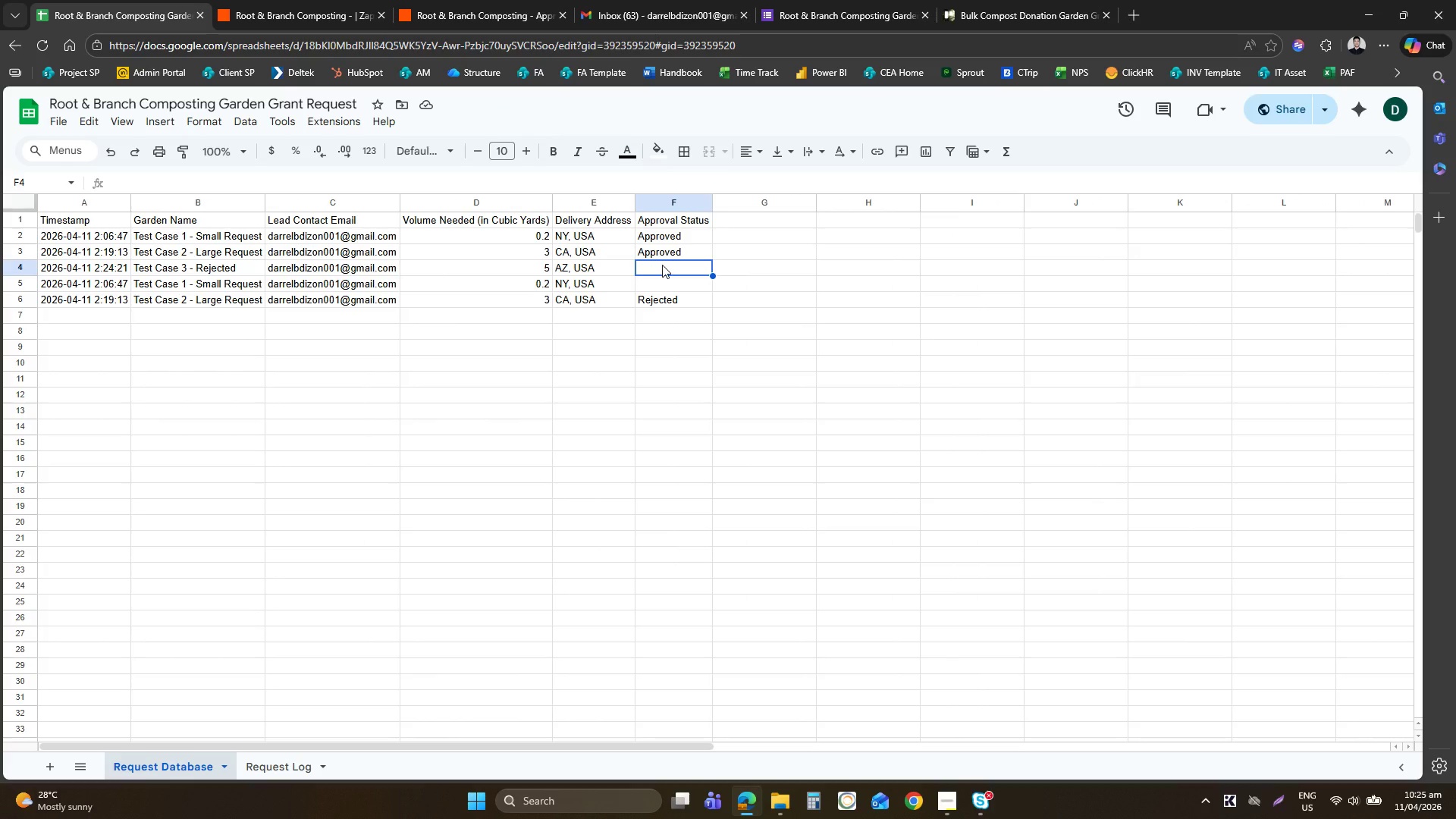 
wait(8.55)
 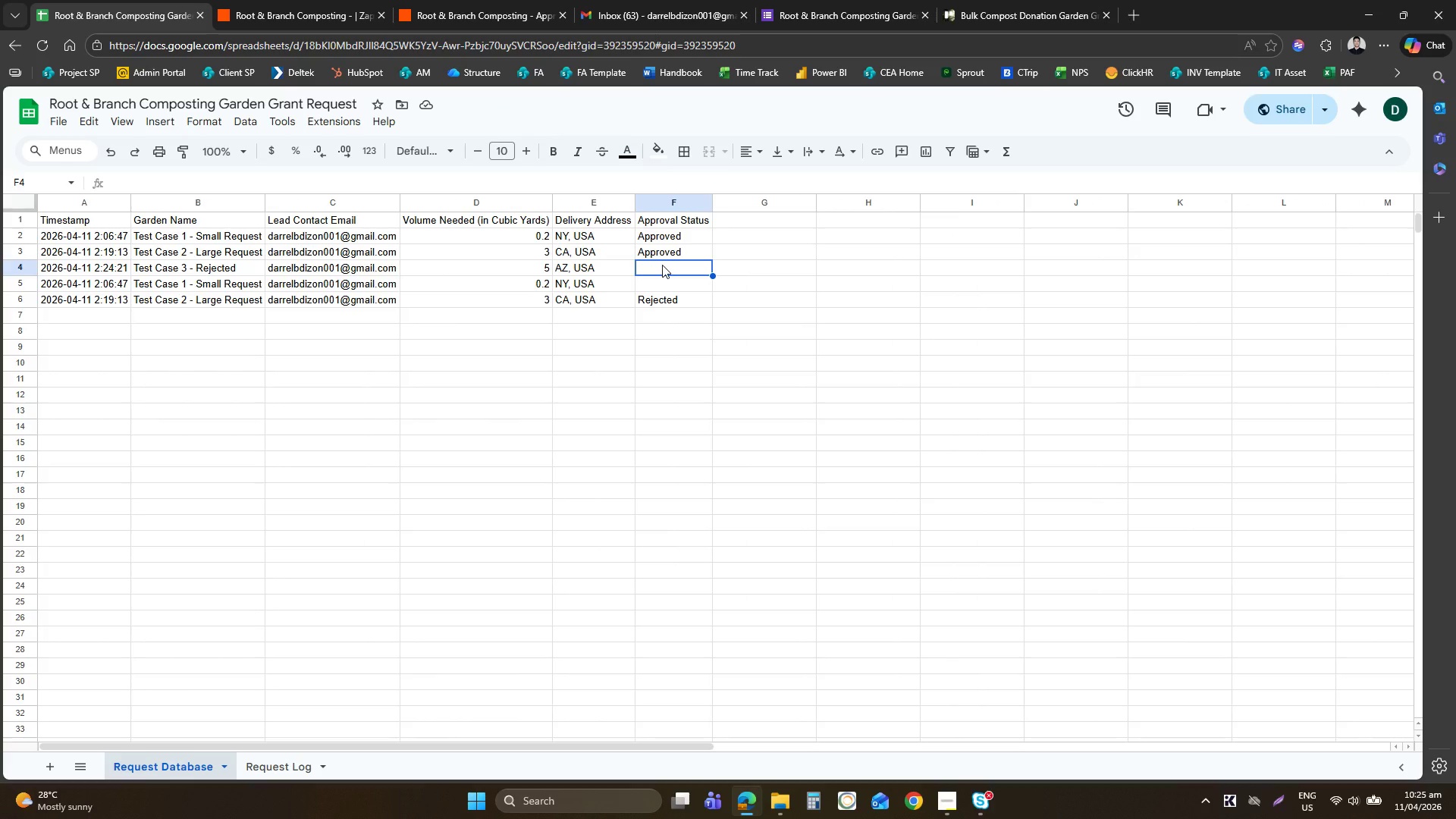 
left_click([789, 0])
 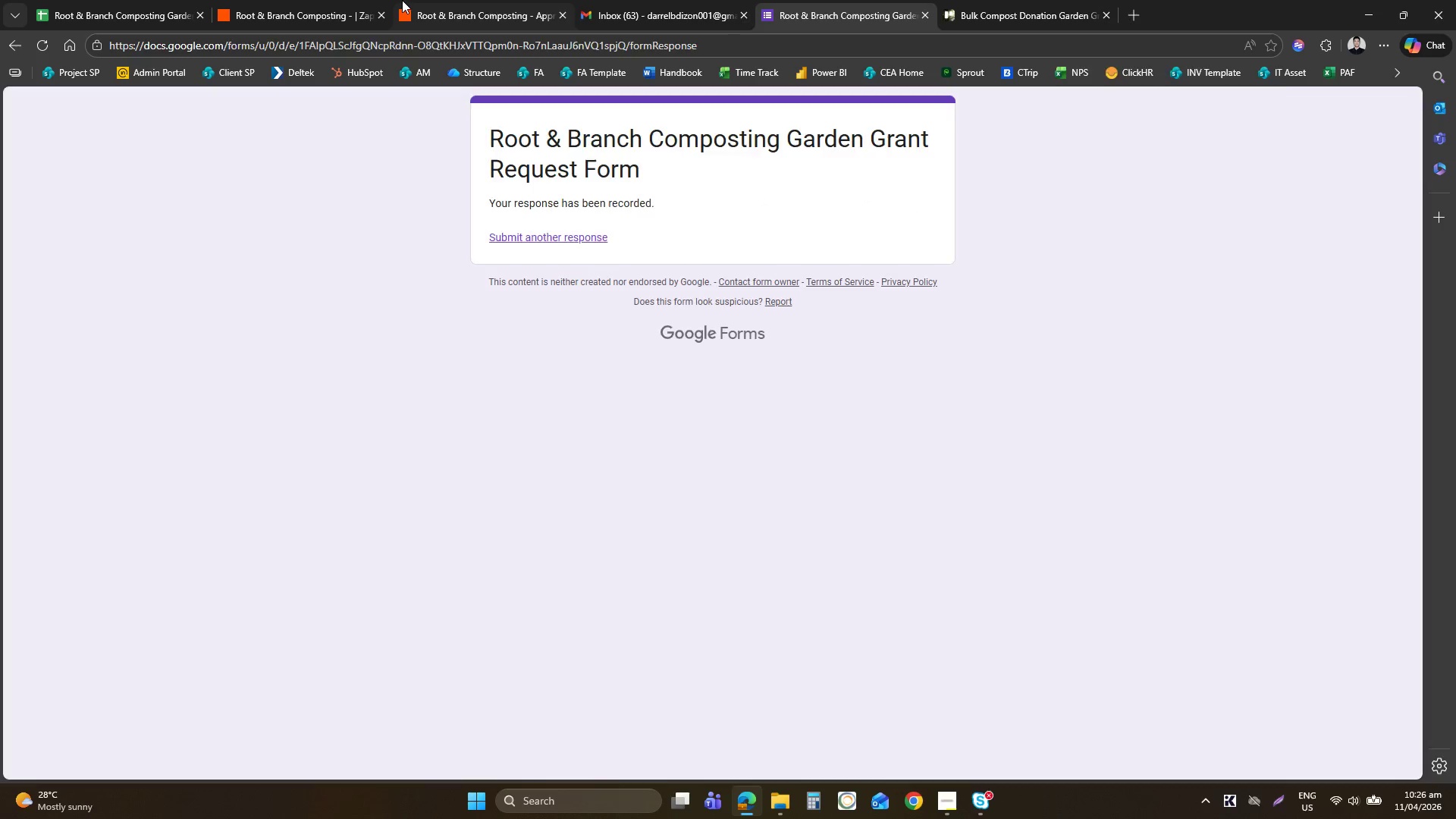 
double_click([285, 0])
 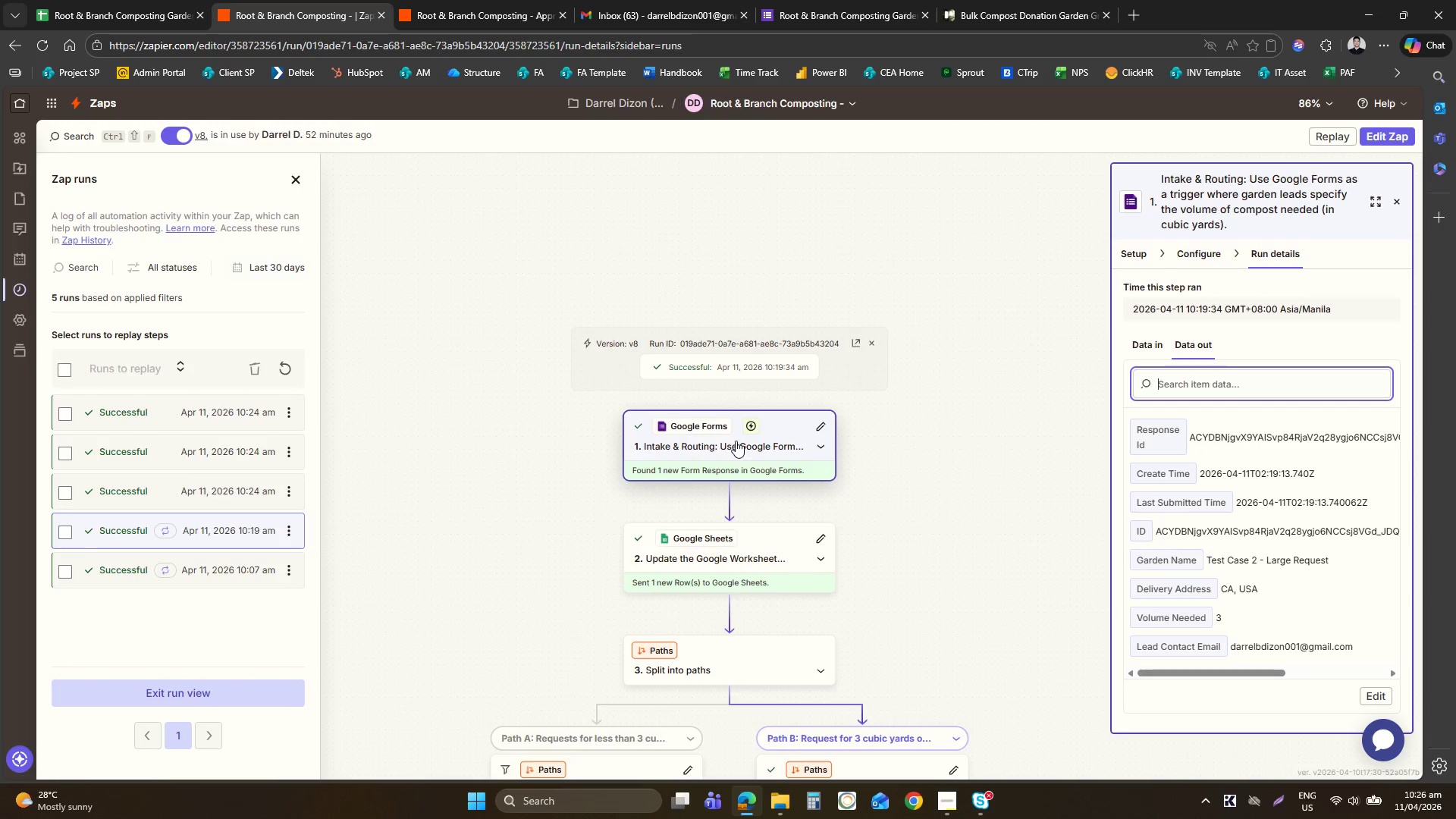 
left_click([698, 557])
 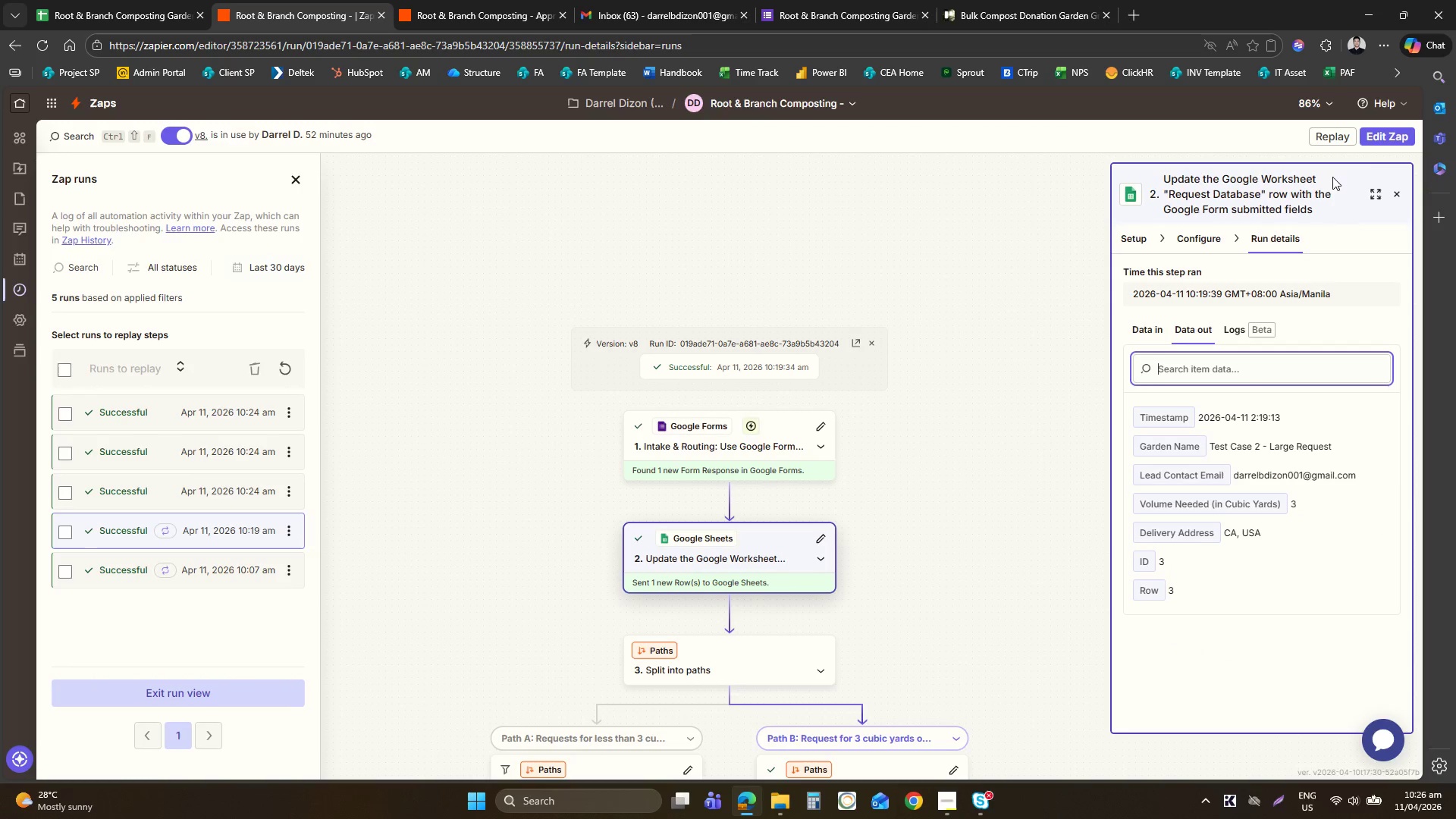 
left_click([1391, 140])
 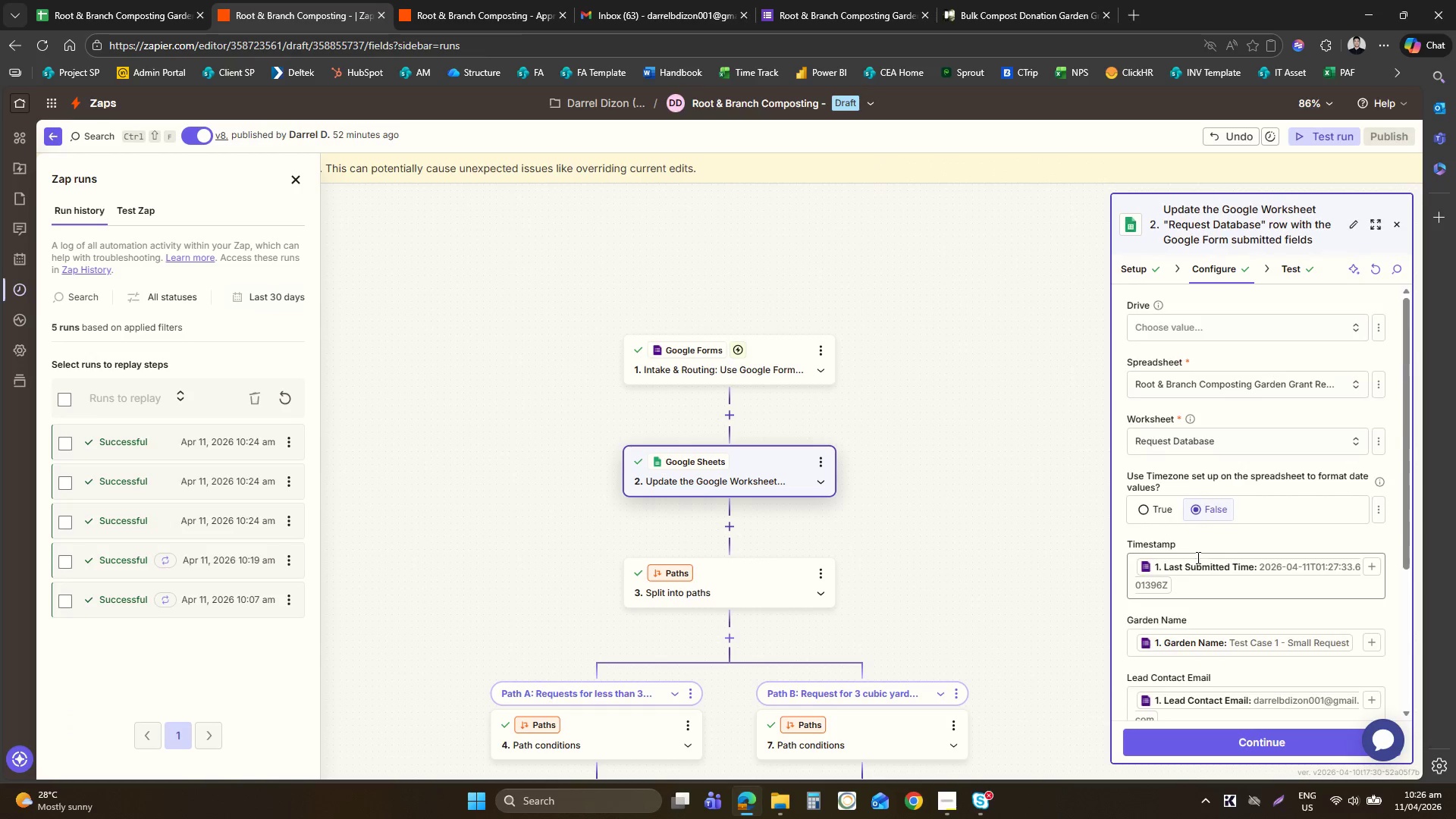 
left_click([1177, 663])
 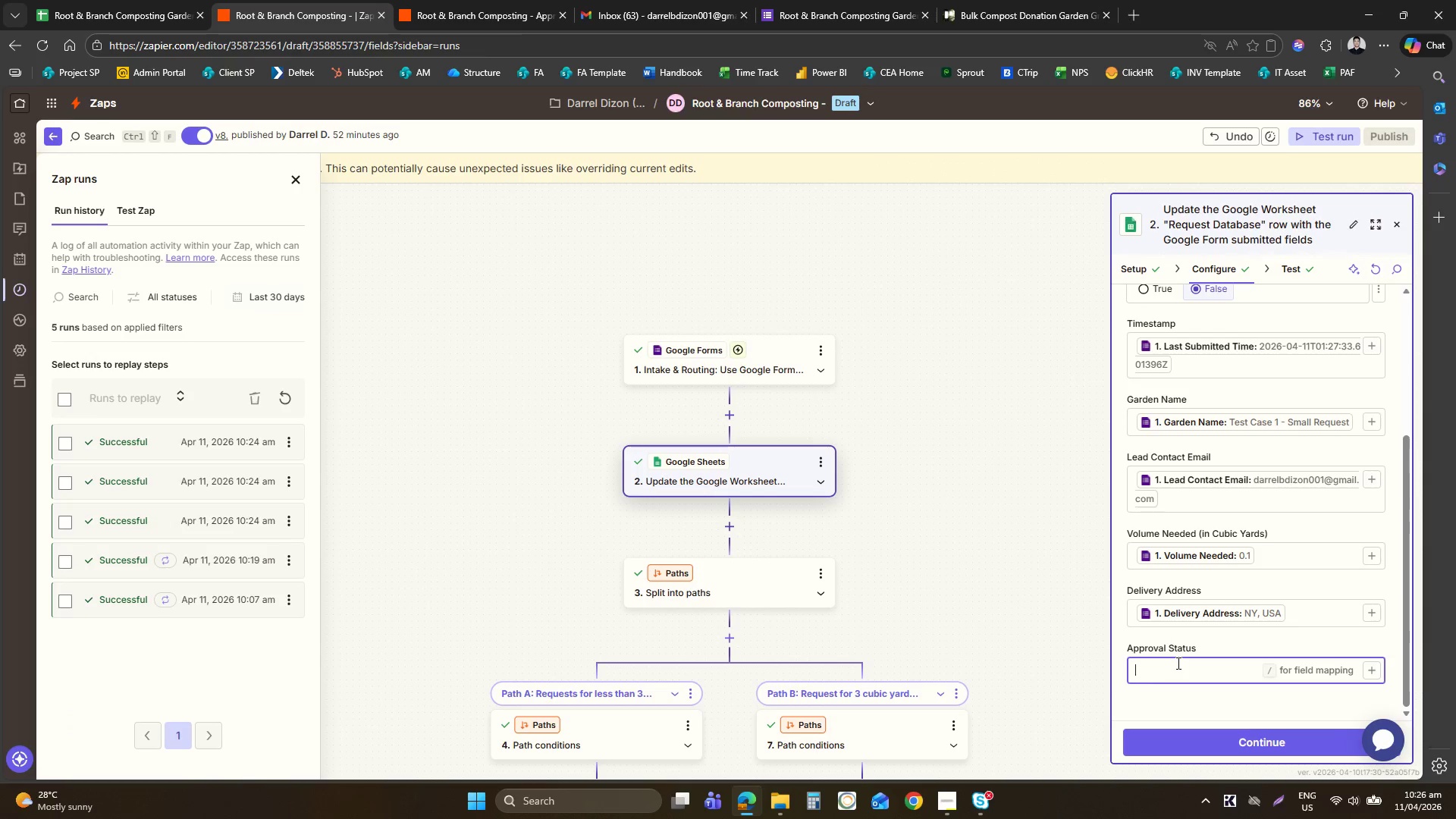 
type(Pending)
 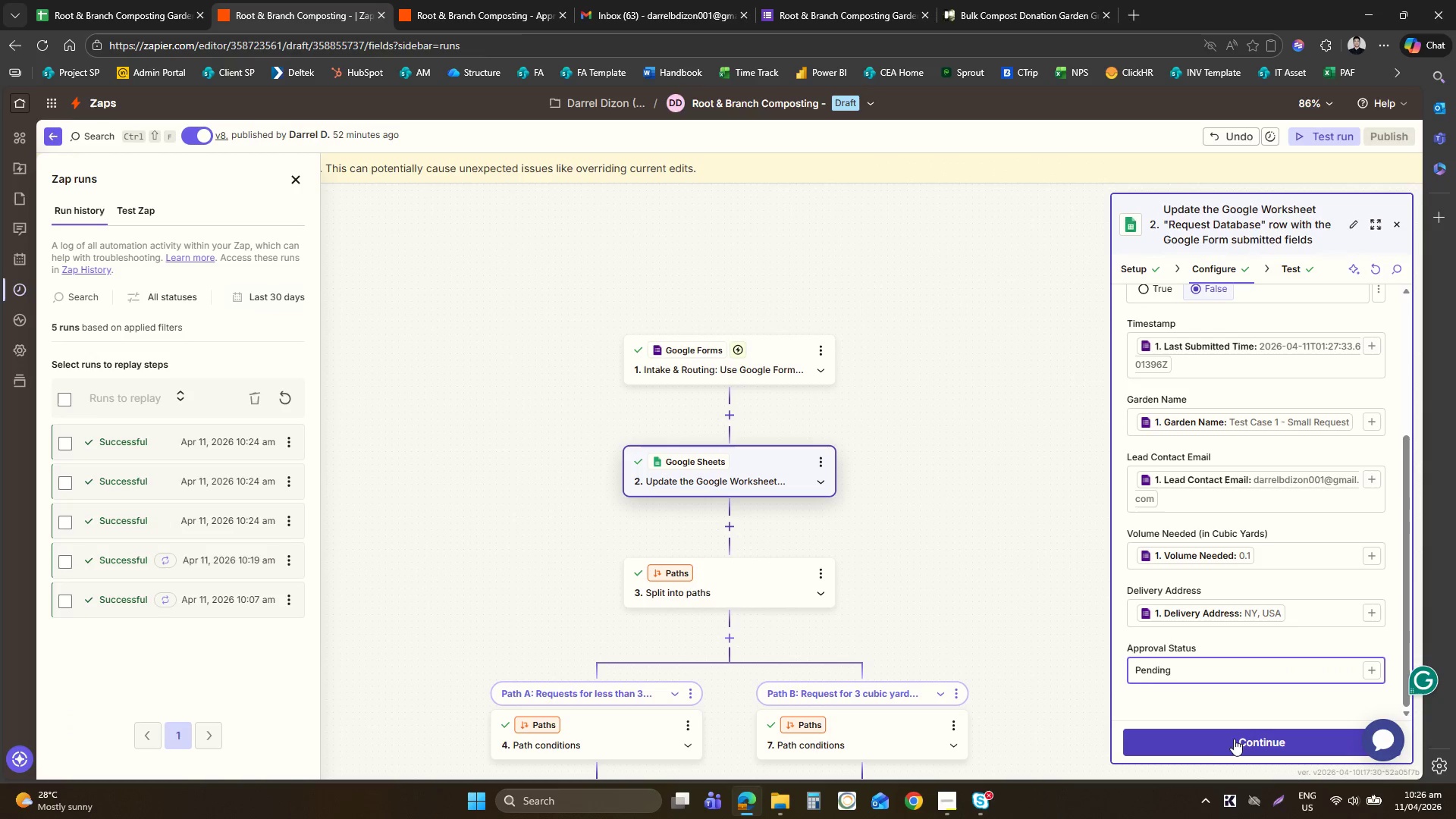 
left_click([1236, 744])
 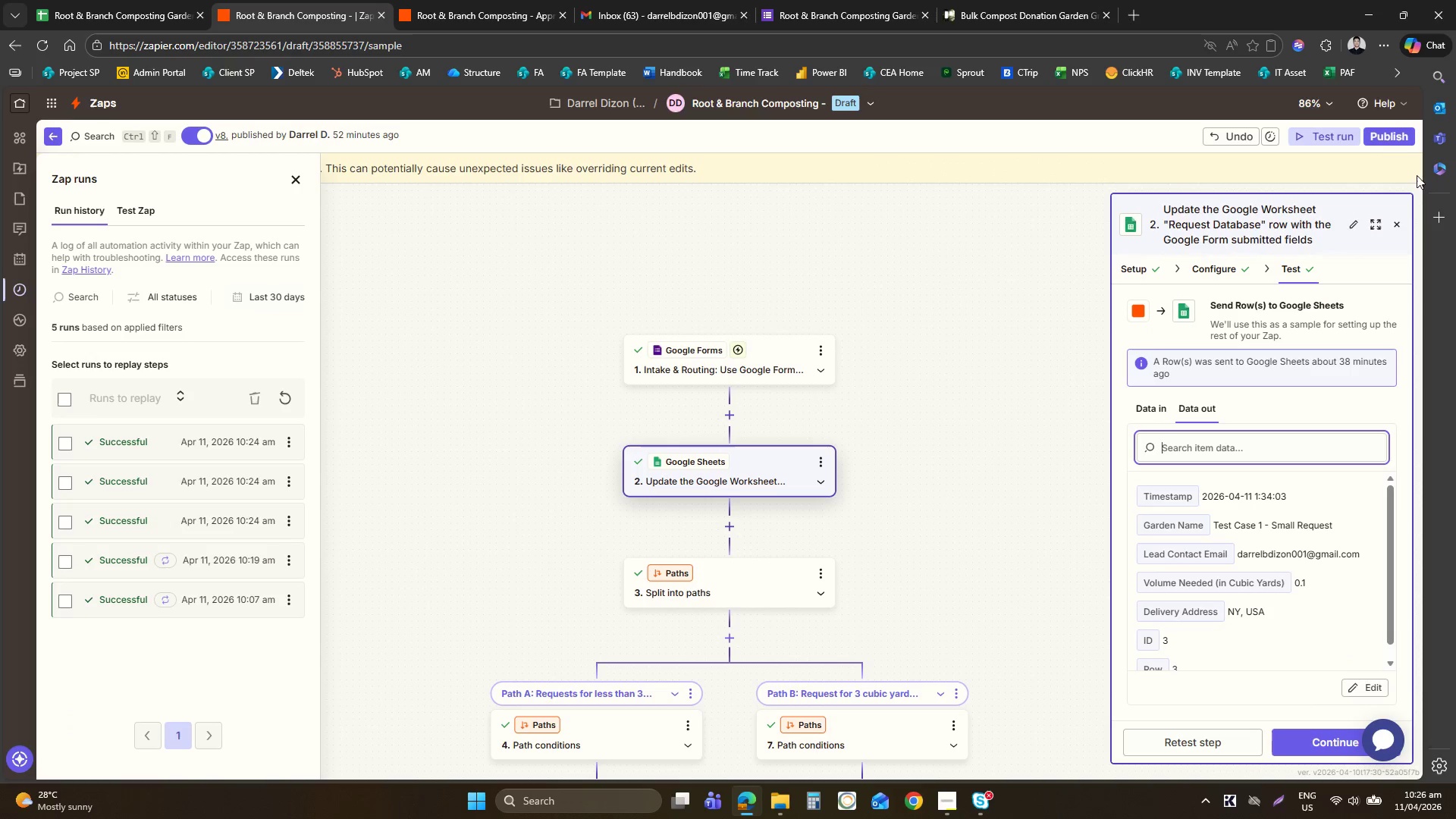 
left_click([1384, 129])
 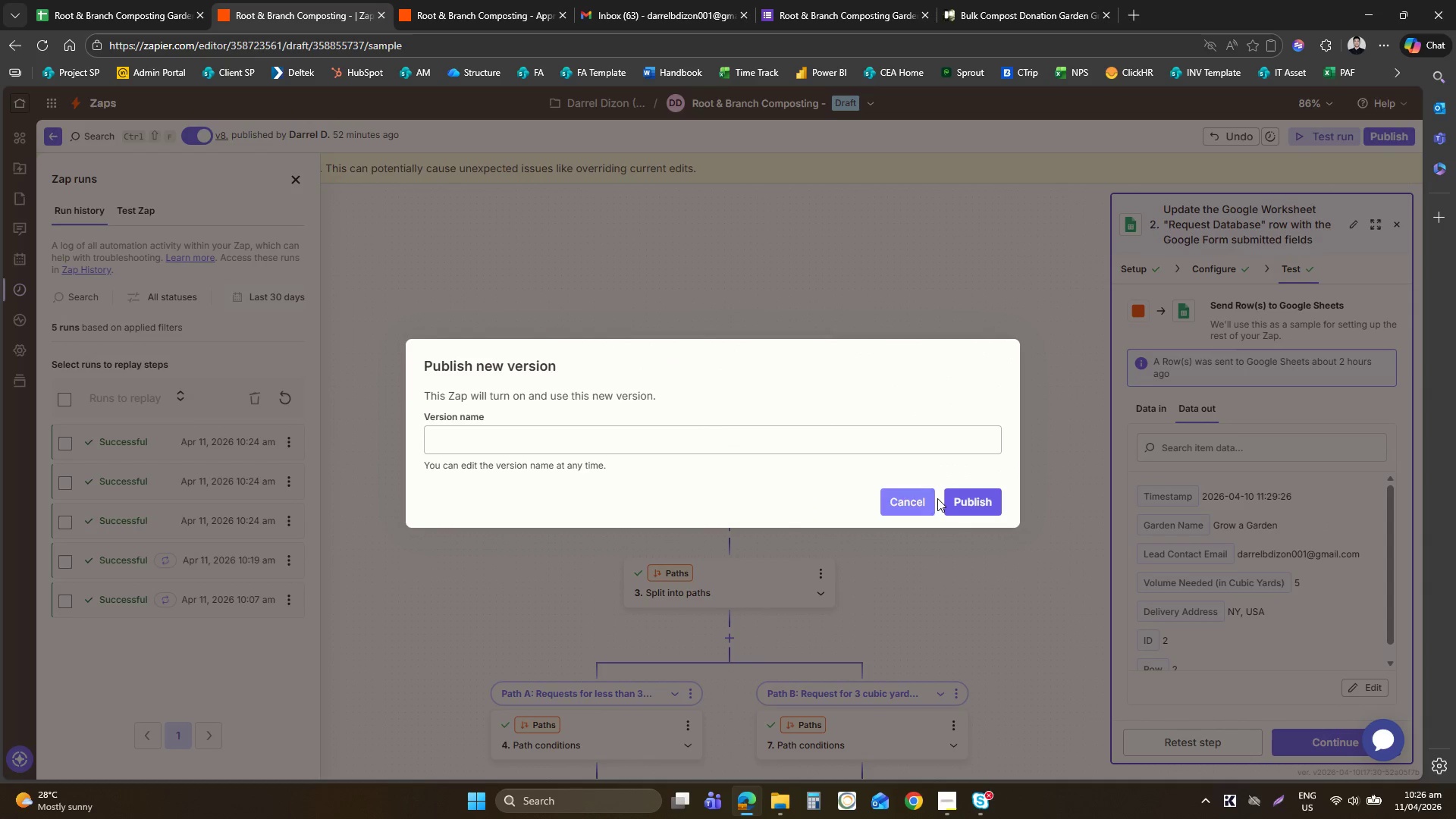 
left_click([974, 512])
 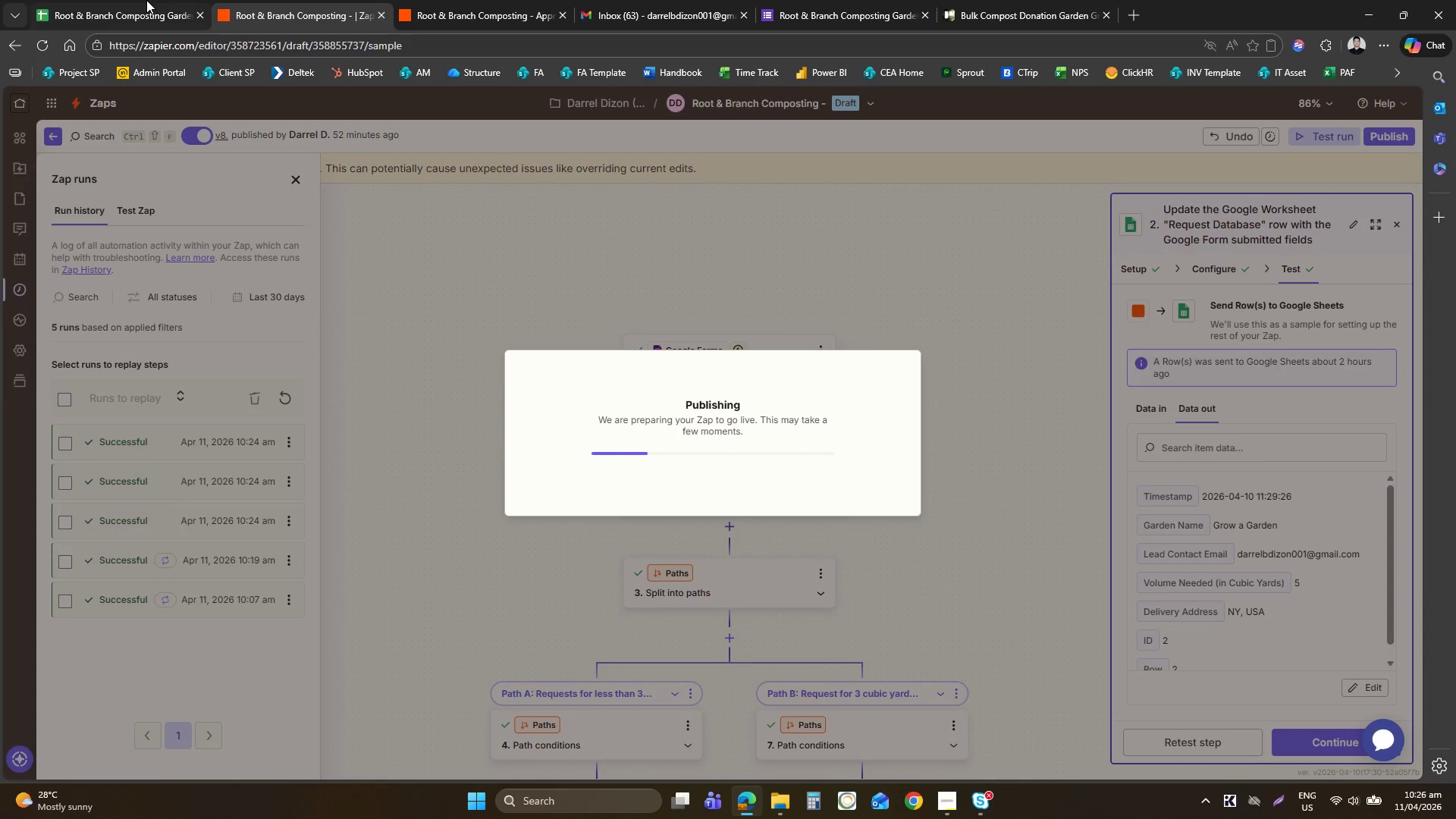 
left_click([146, 0])
 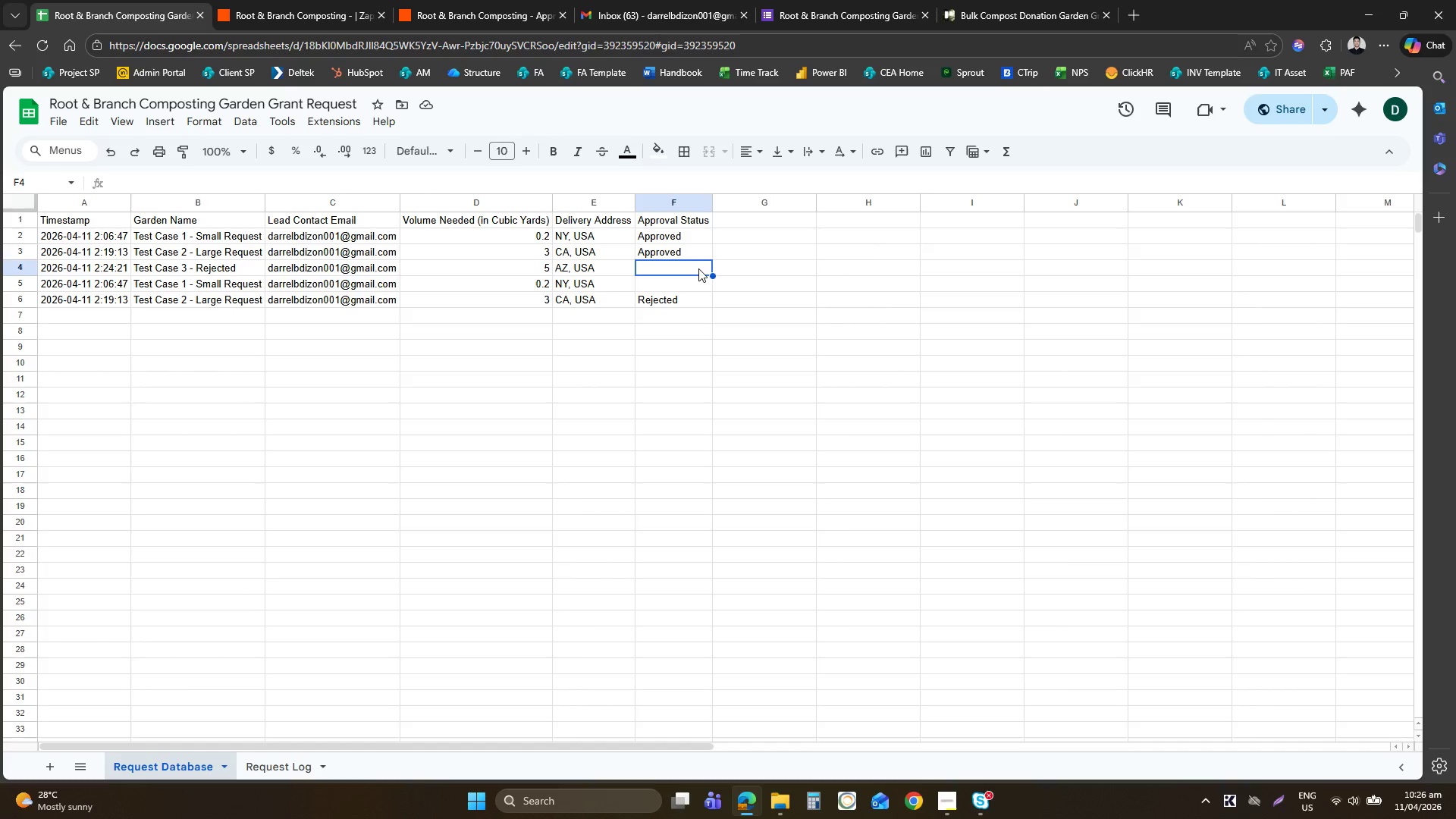 
type(Pending)
 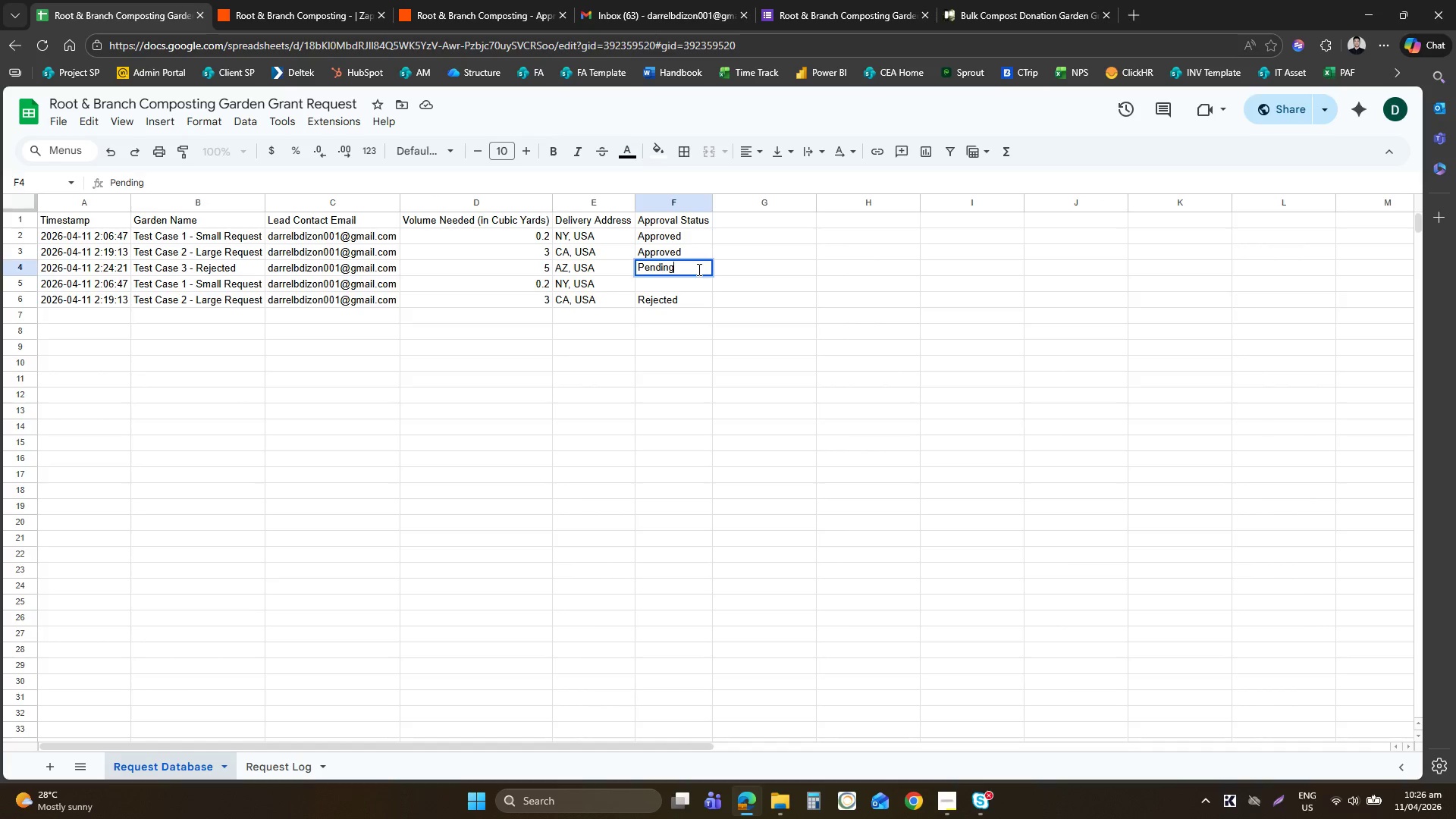 
key(Enter)
 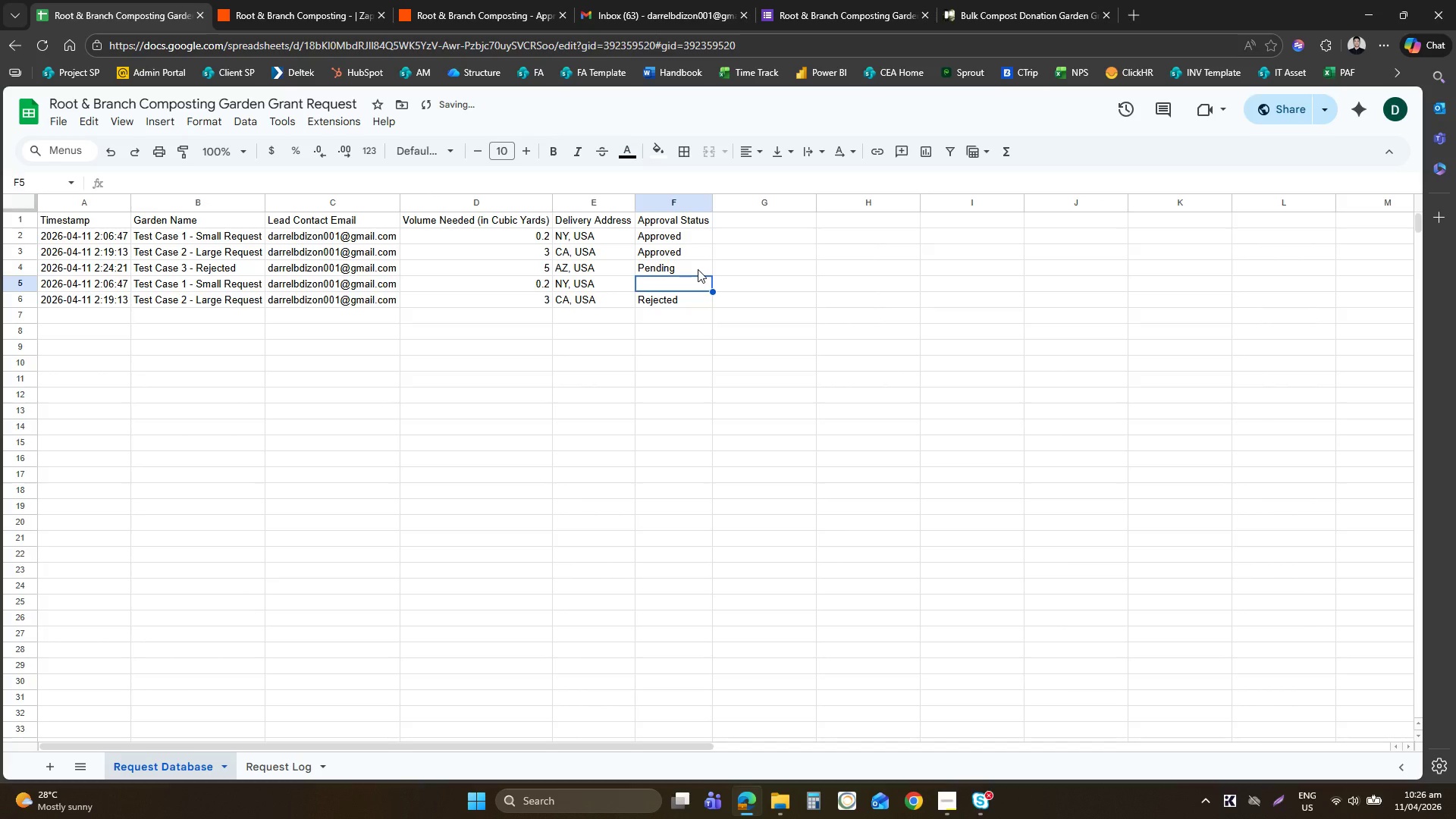 
key(Control+ControlLeft)
 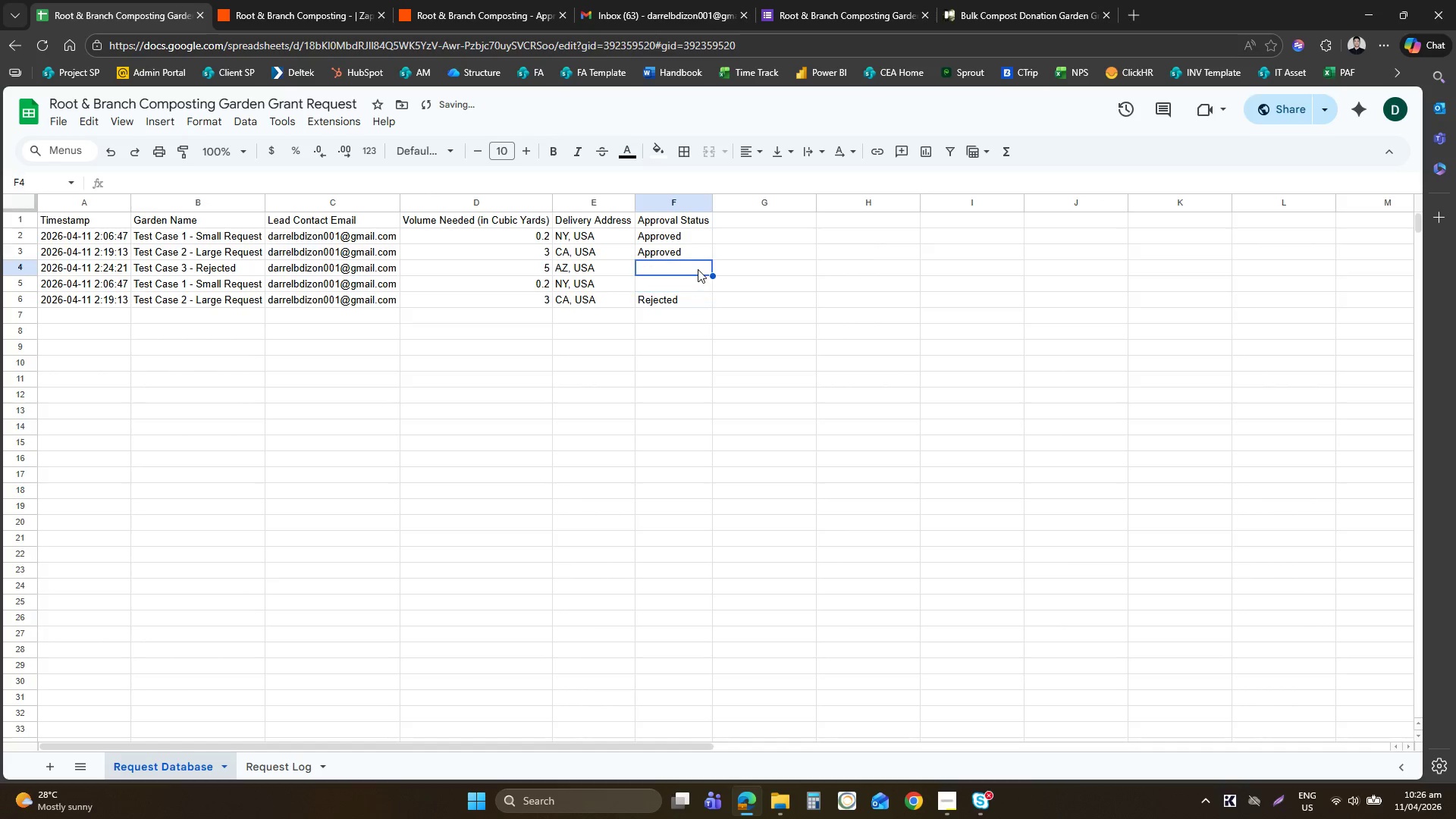 
key(Control+Z)
 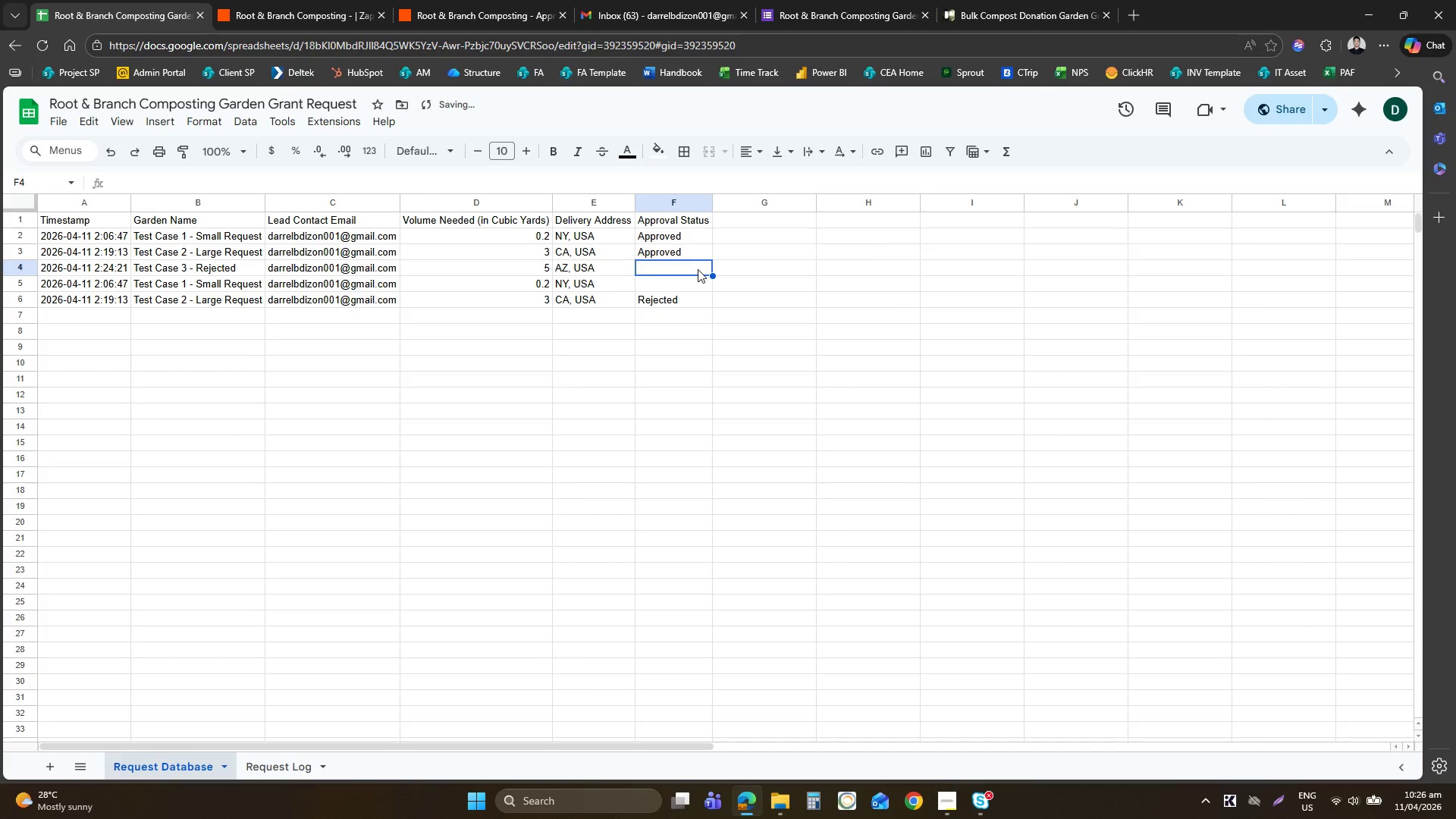 
type(Pending)
 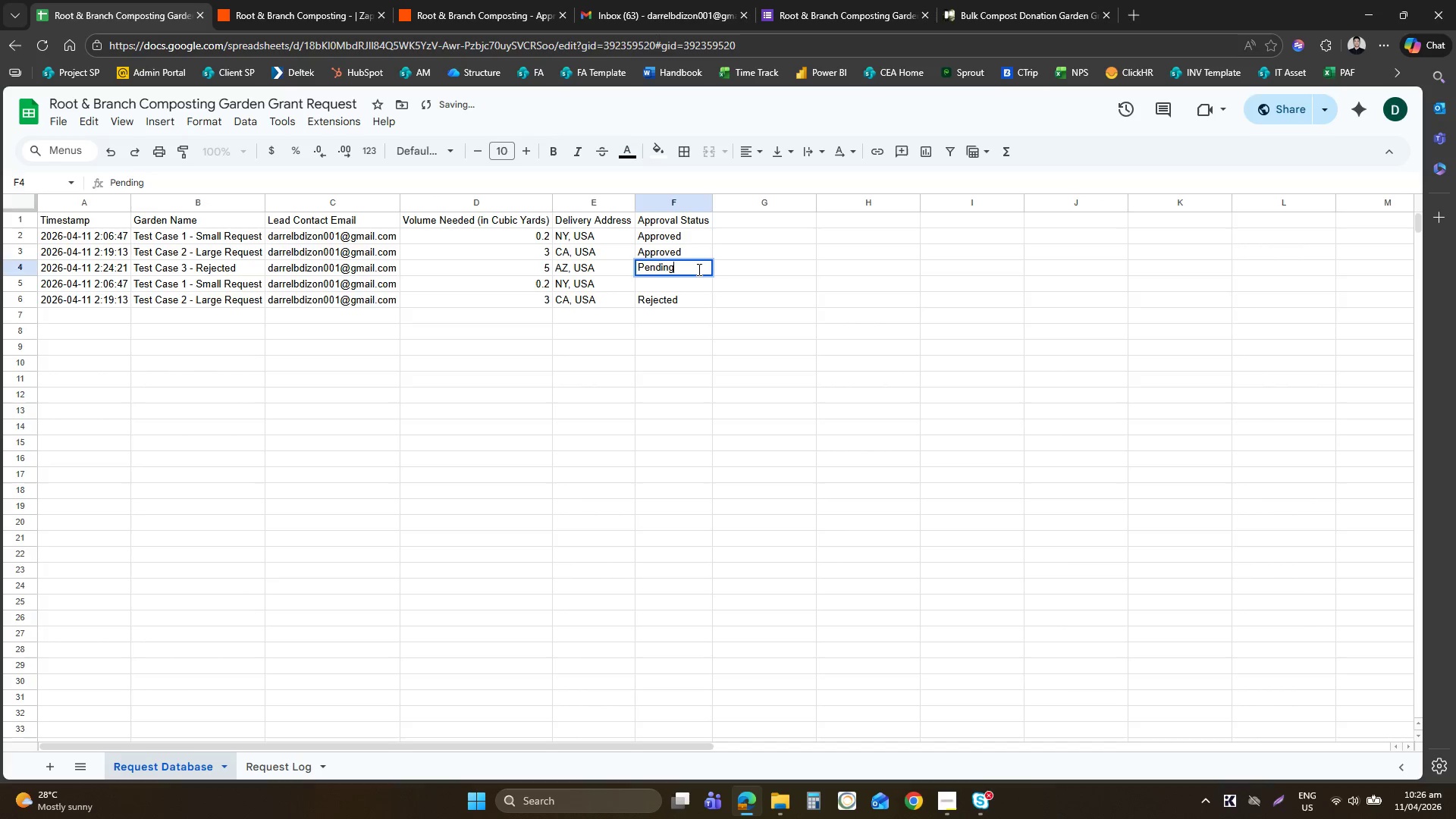 
key(Enter)
 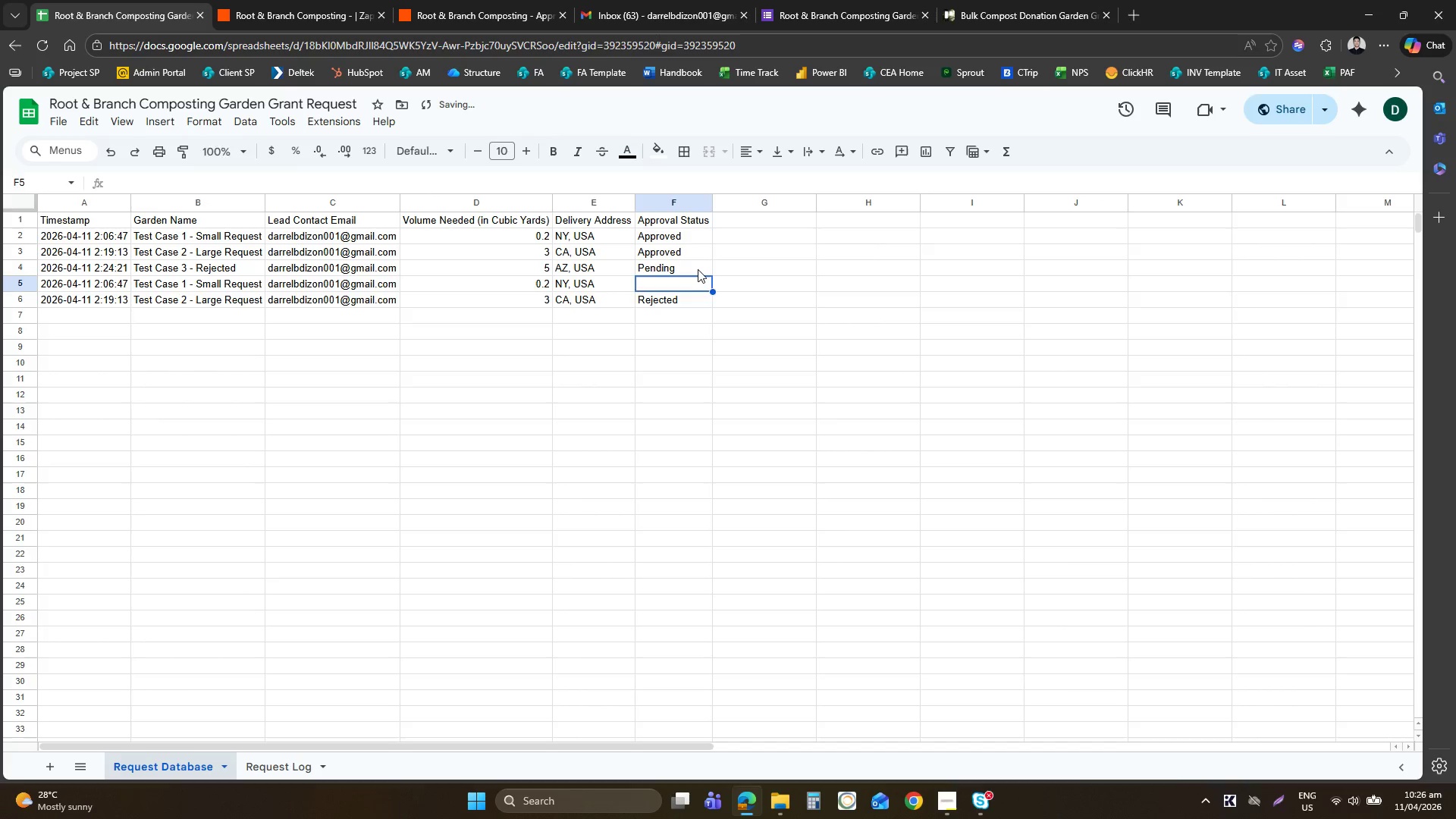 
type(PEndi)
key(Backspace)
key(Backspace)
key(Backspace)
key(Backspace)
key(Backspace)
type(ending)
 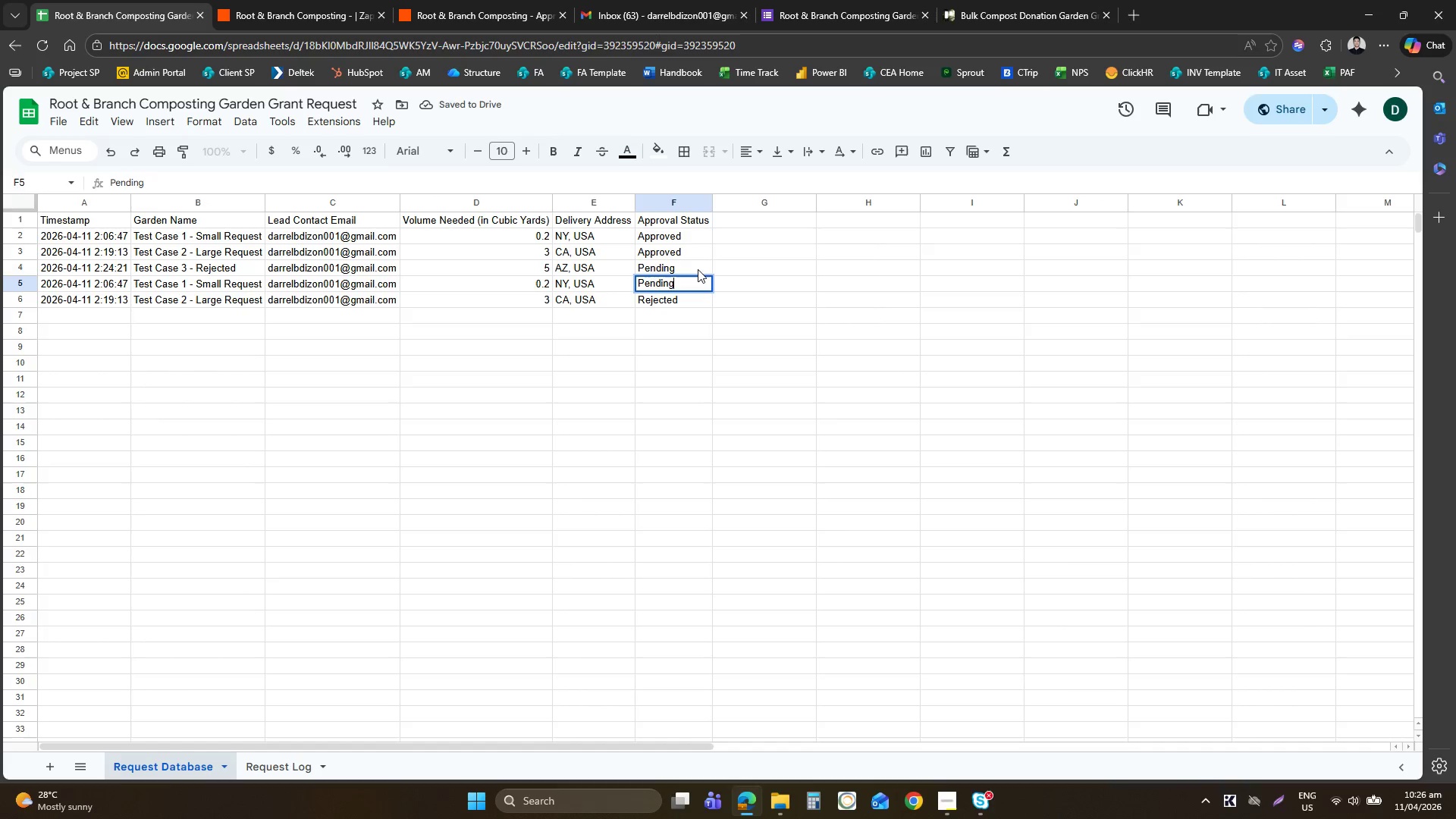 
key(Enter)
 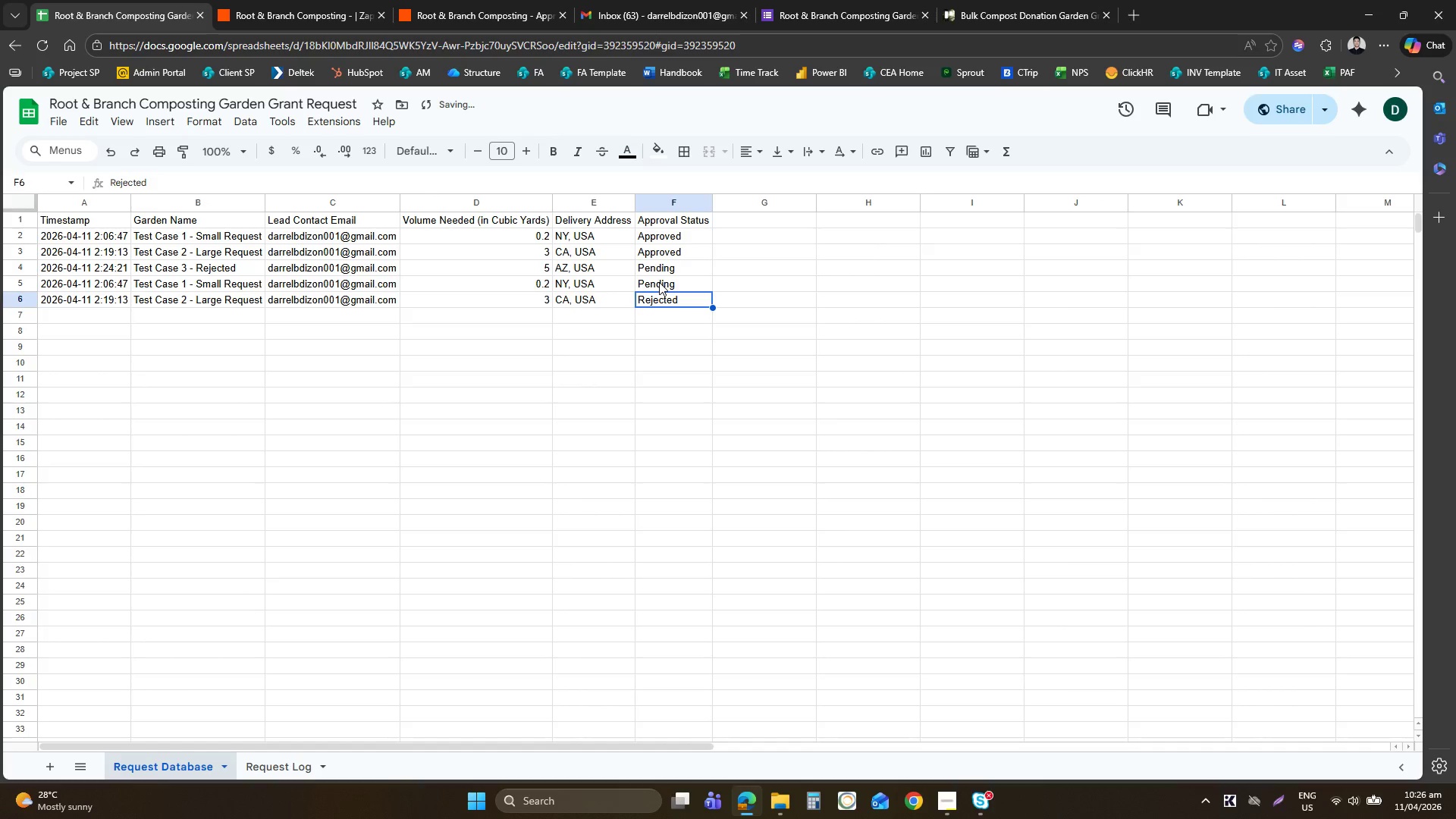 
left_click([659, 284])
 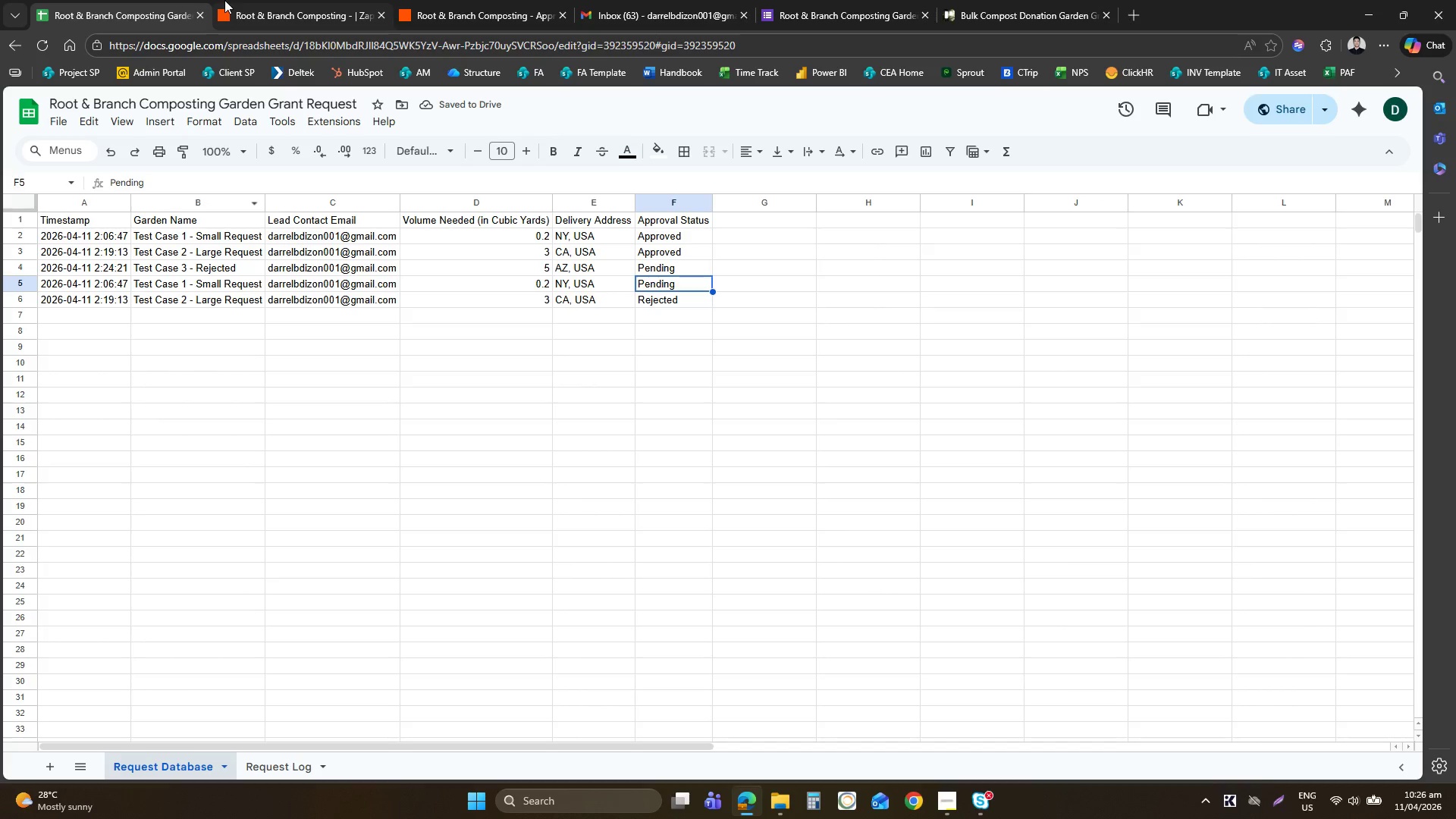 
mouse_move([260, 18])
 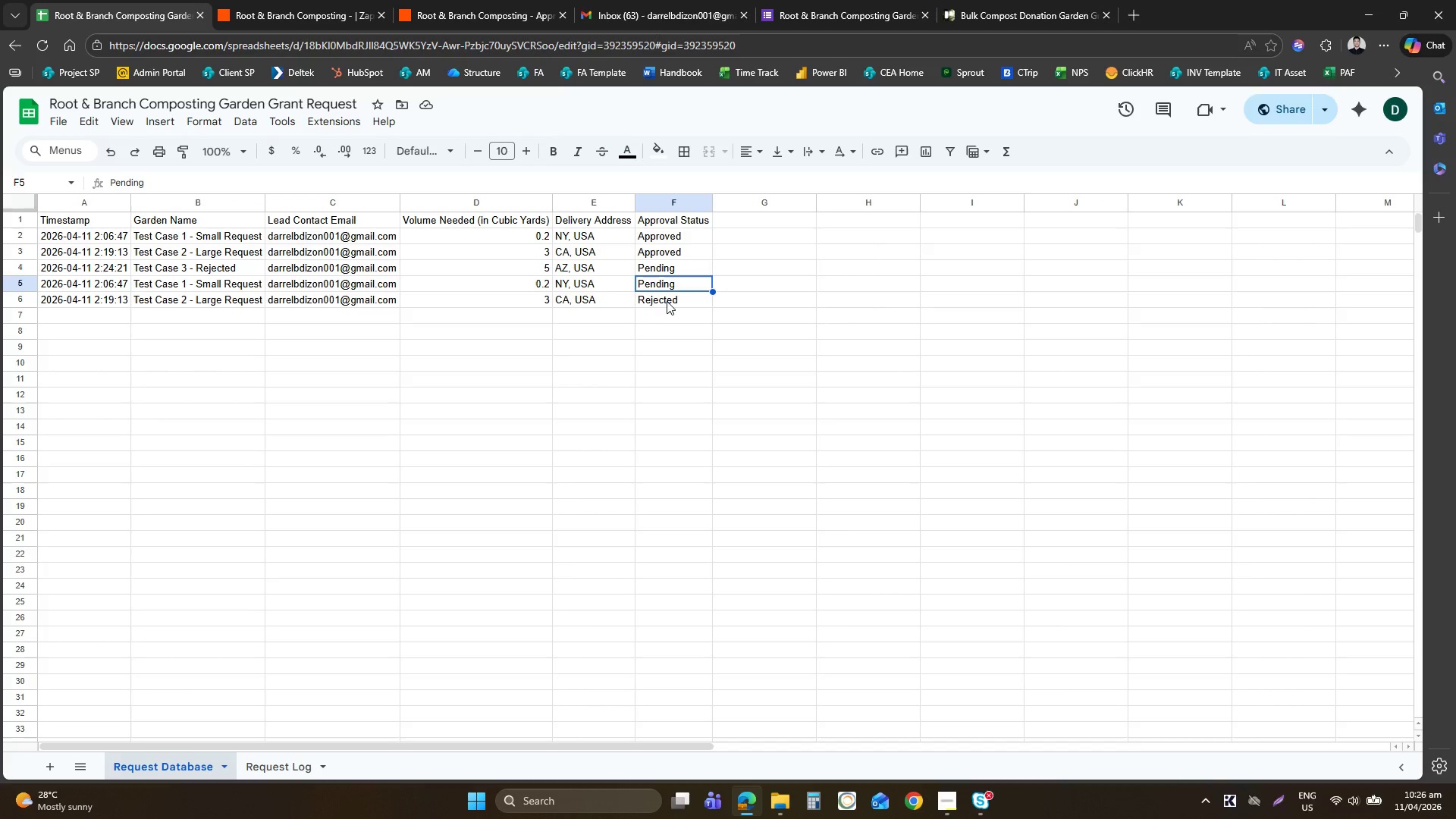 
left_click([684, 298])
 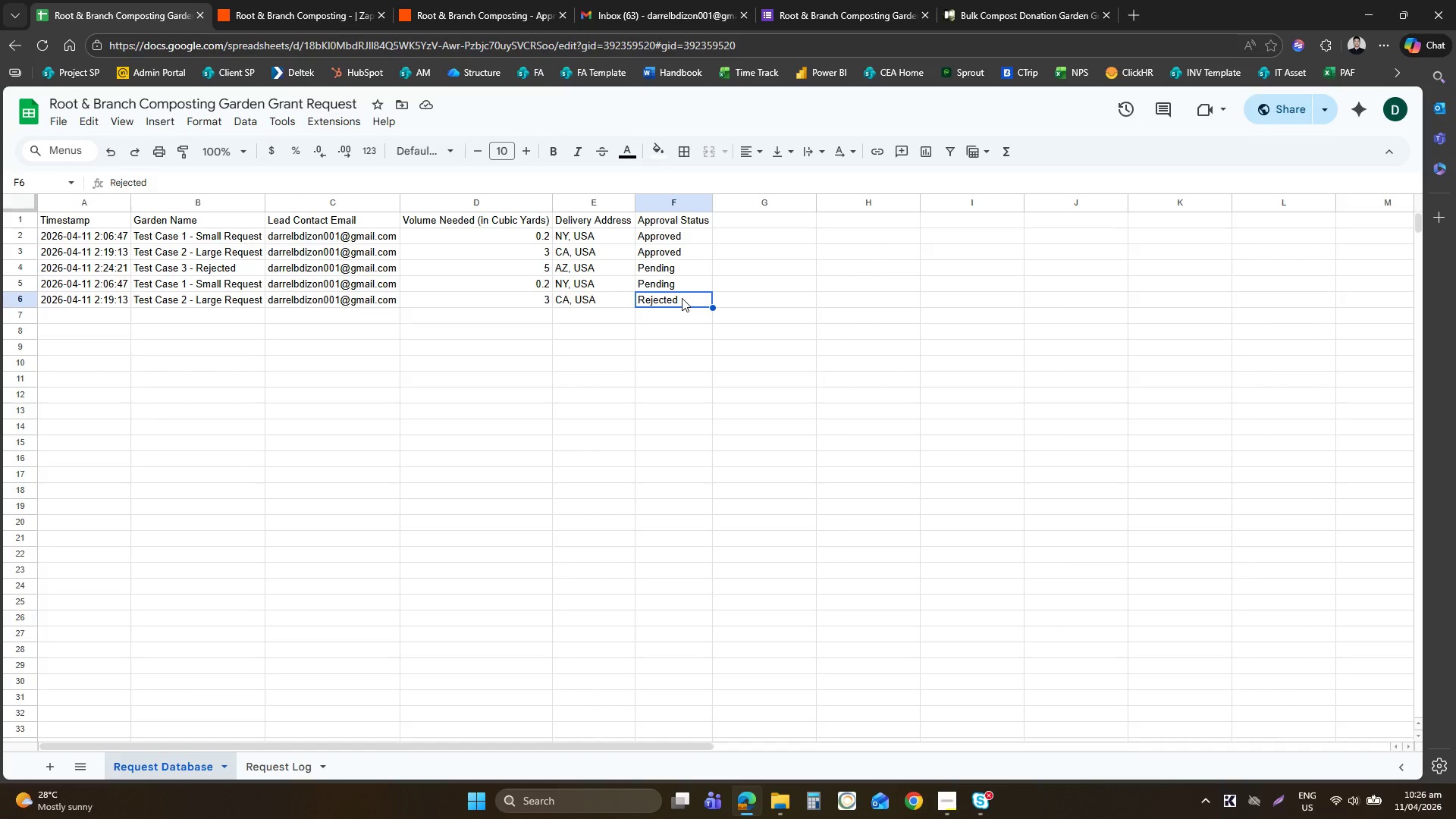 
type(Pending)
 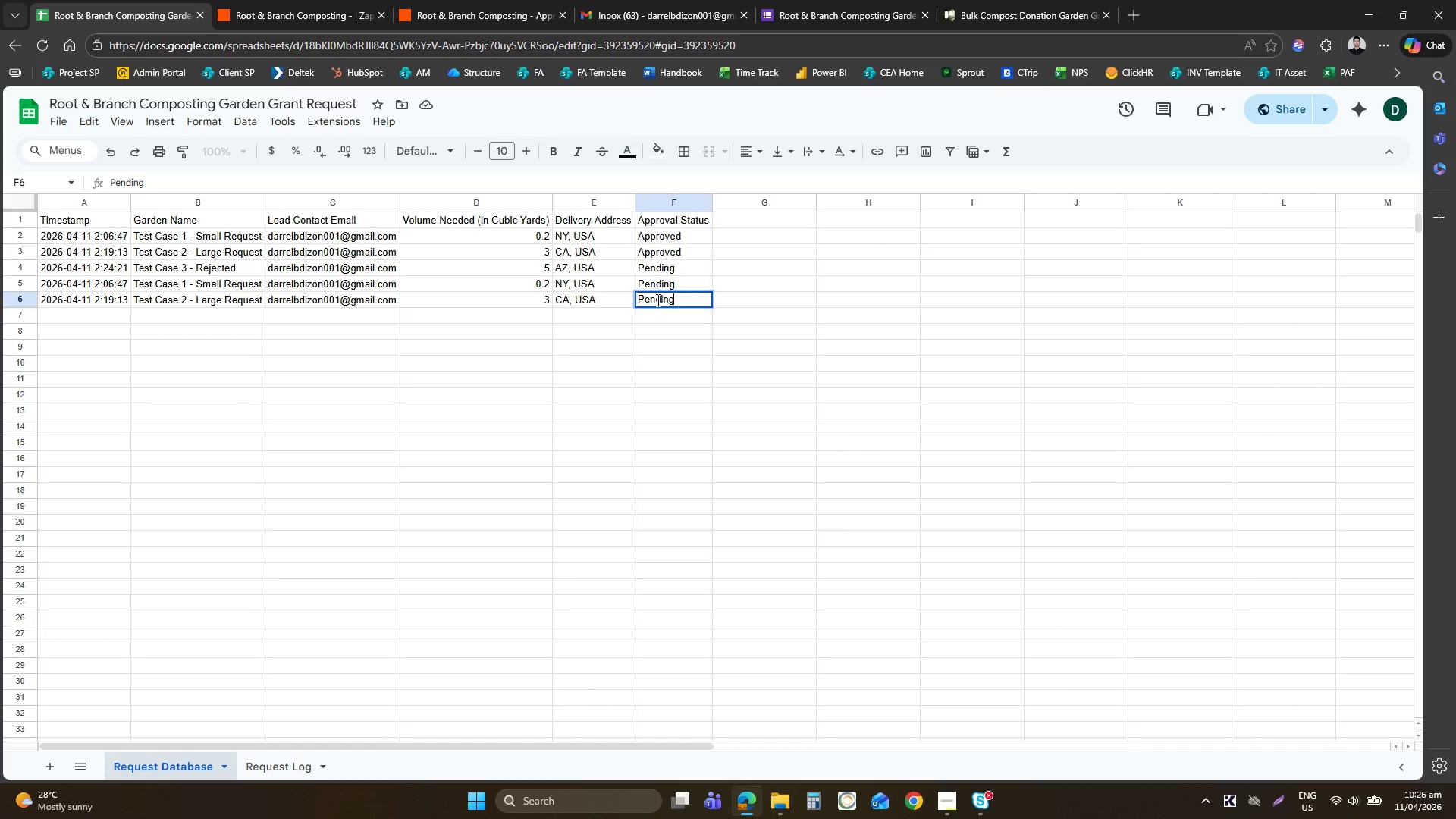 
key(Enter)
 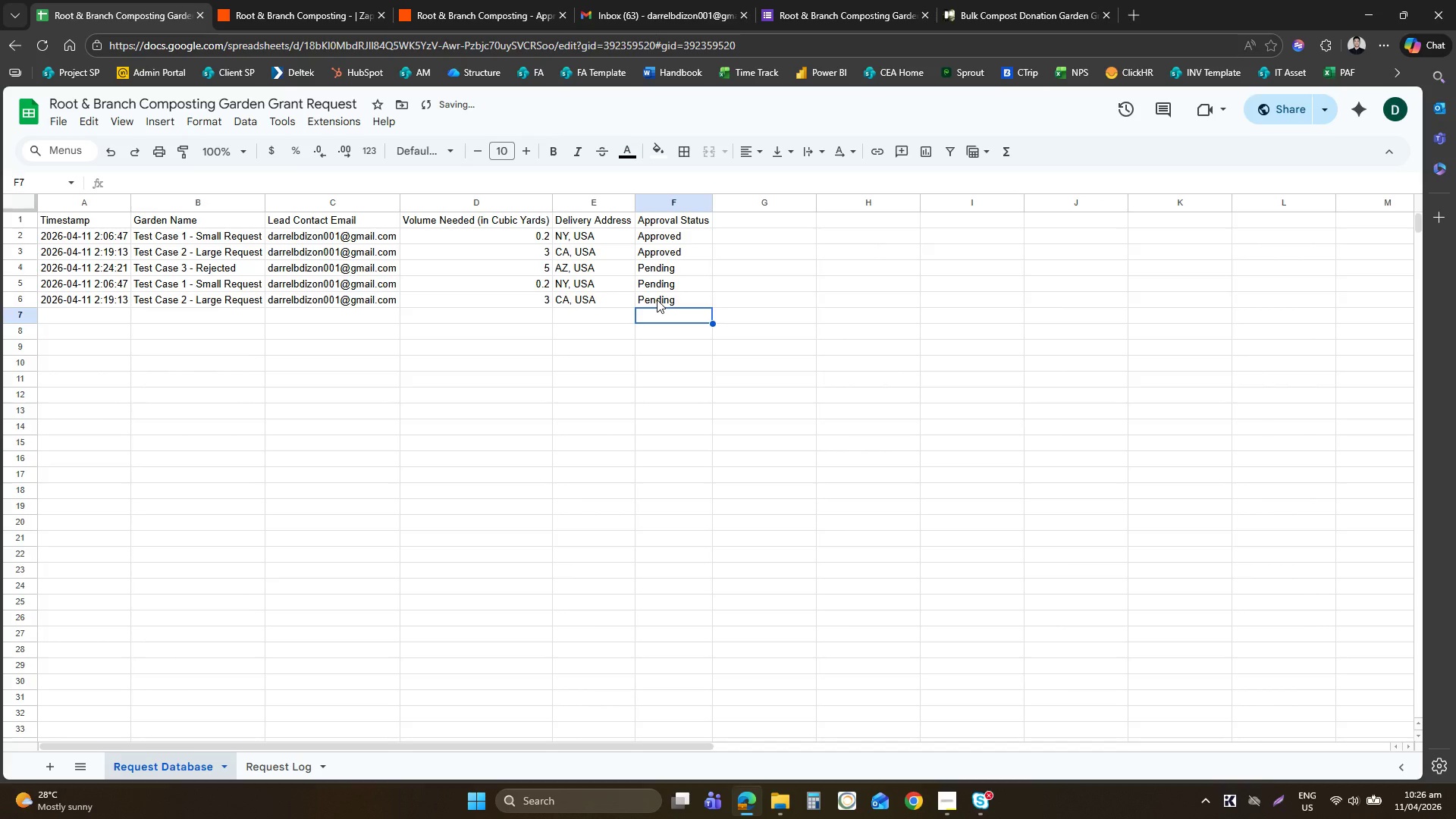 
left_click([657, 300])
 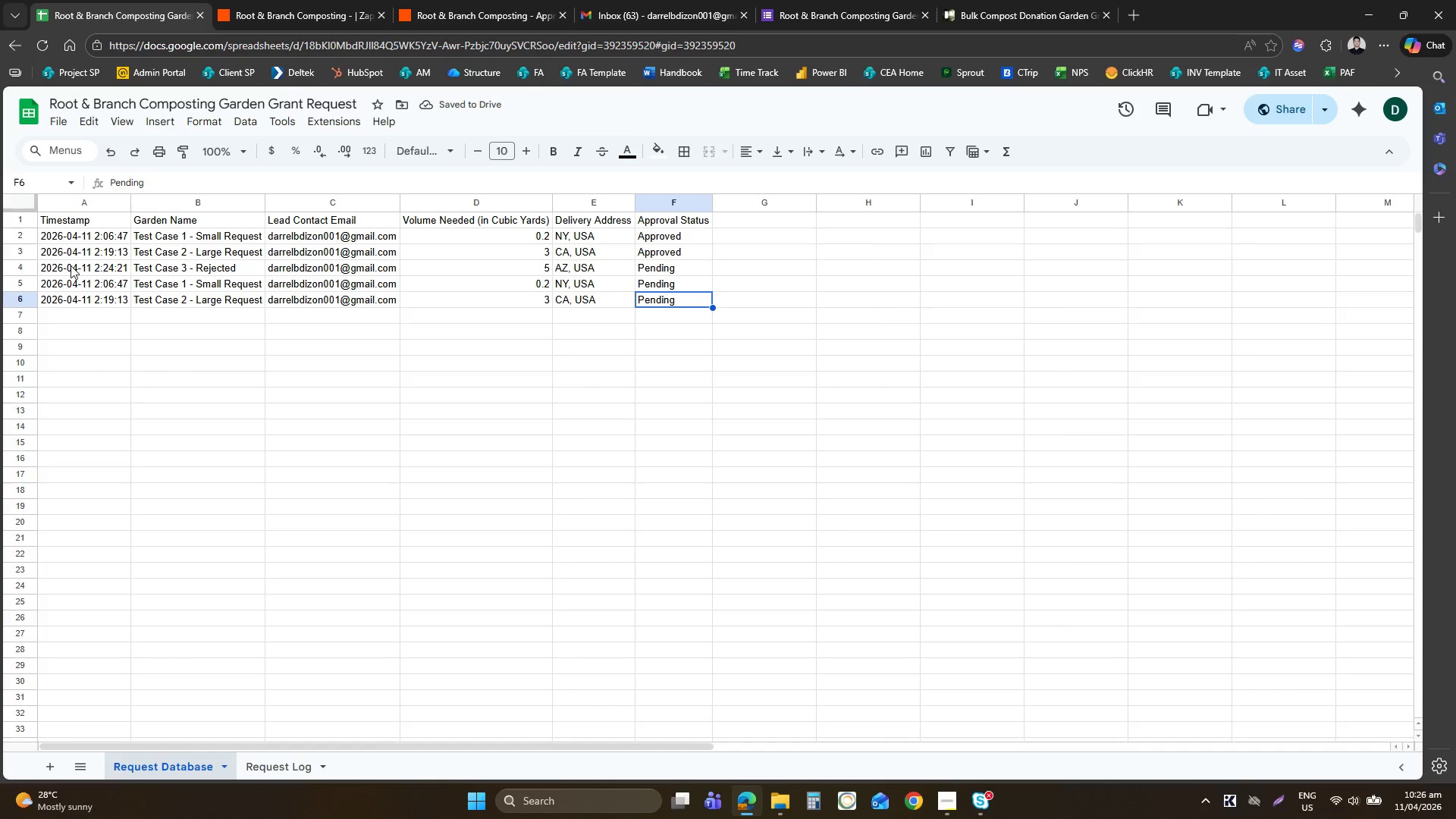 
left_click([17, 283])
 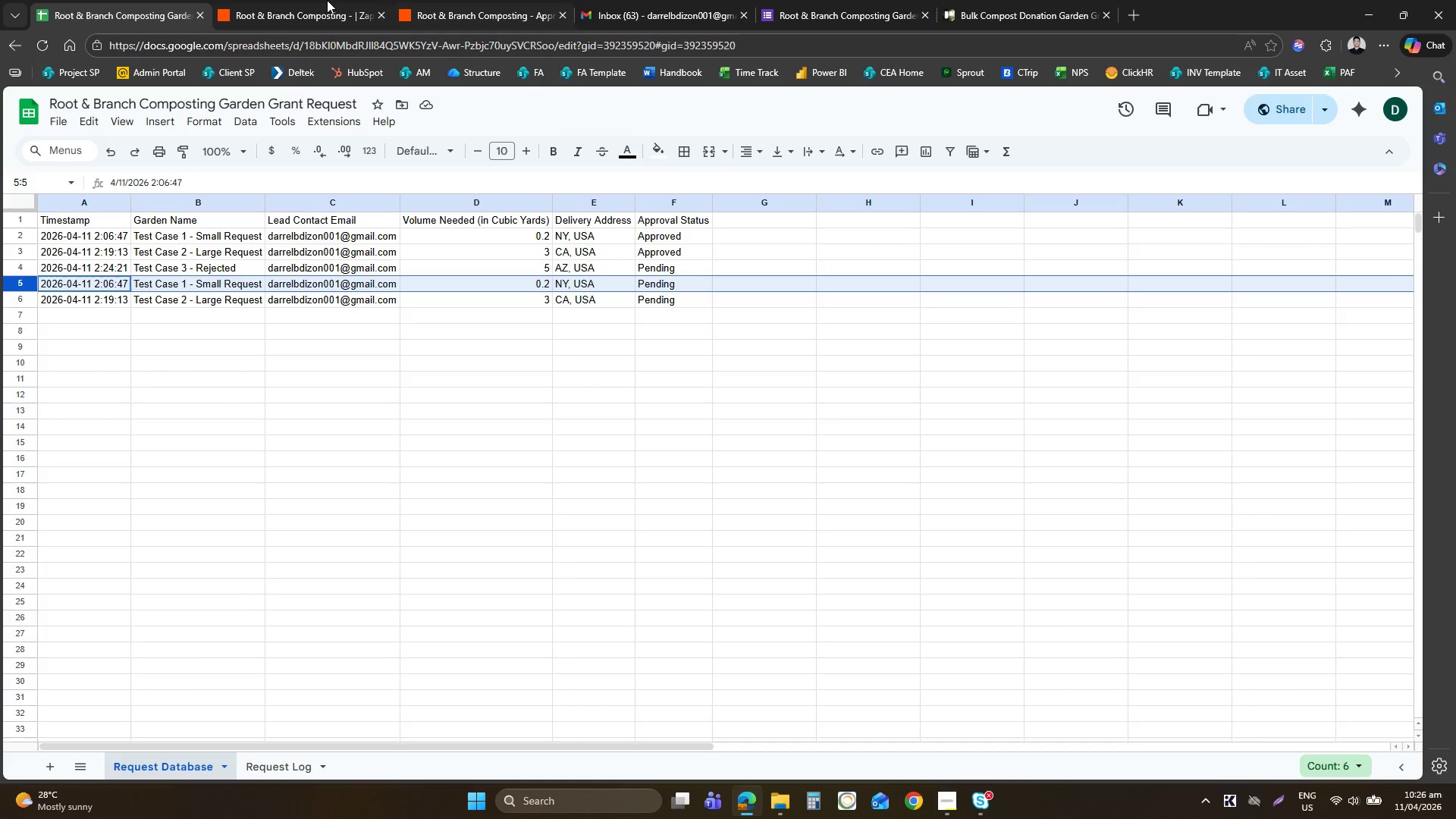 
left_click([653, 261])
 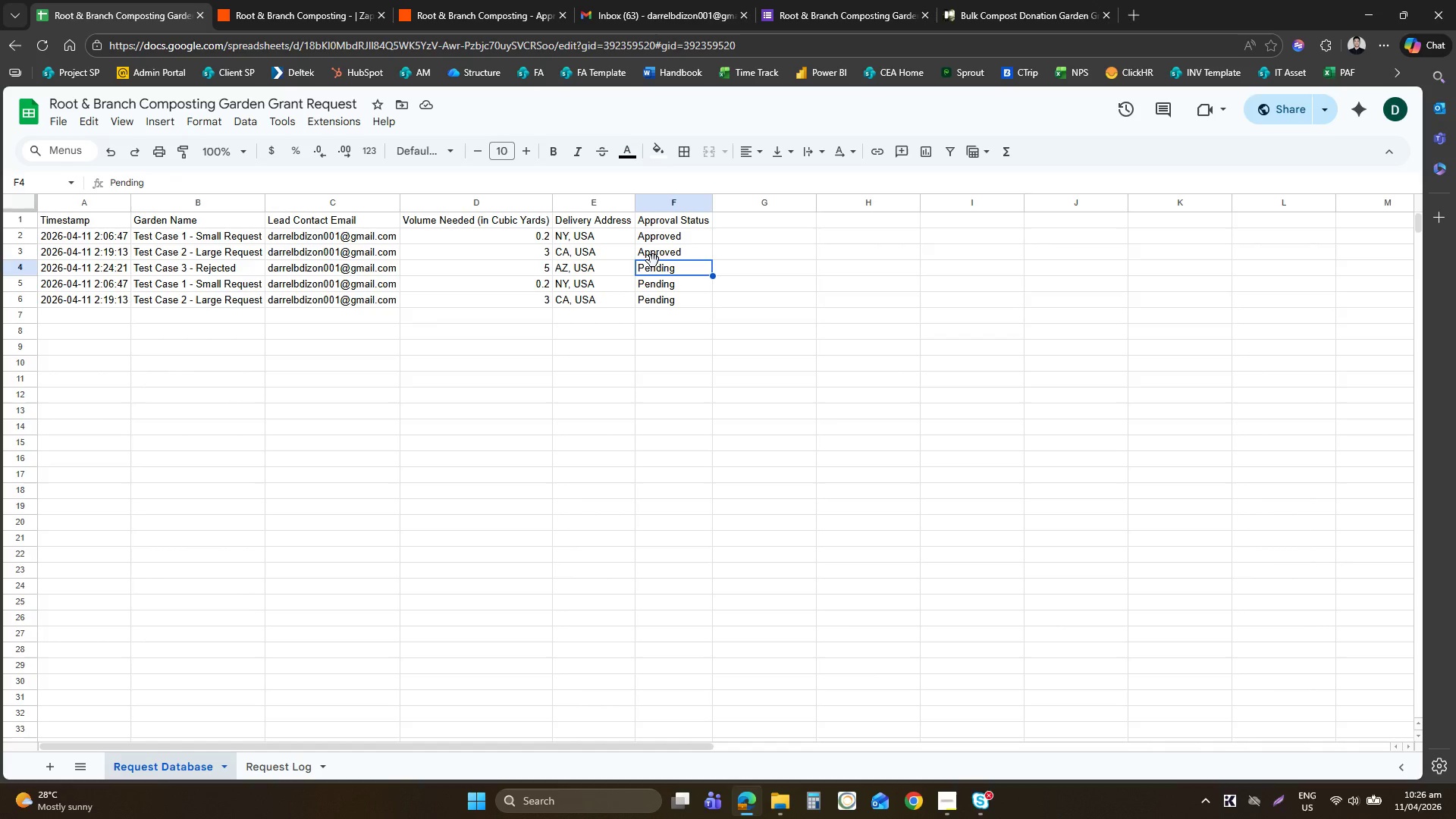 
type(Rejected)
 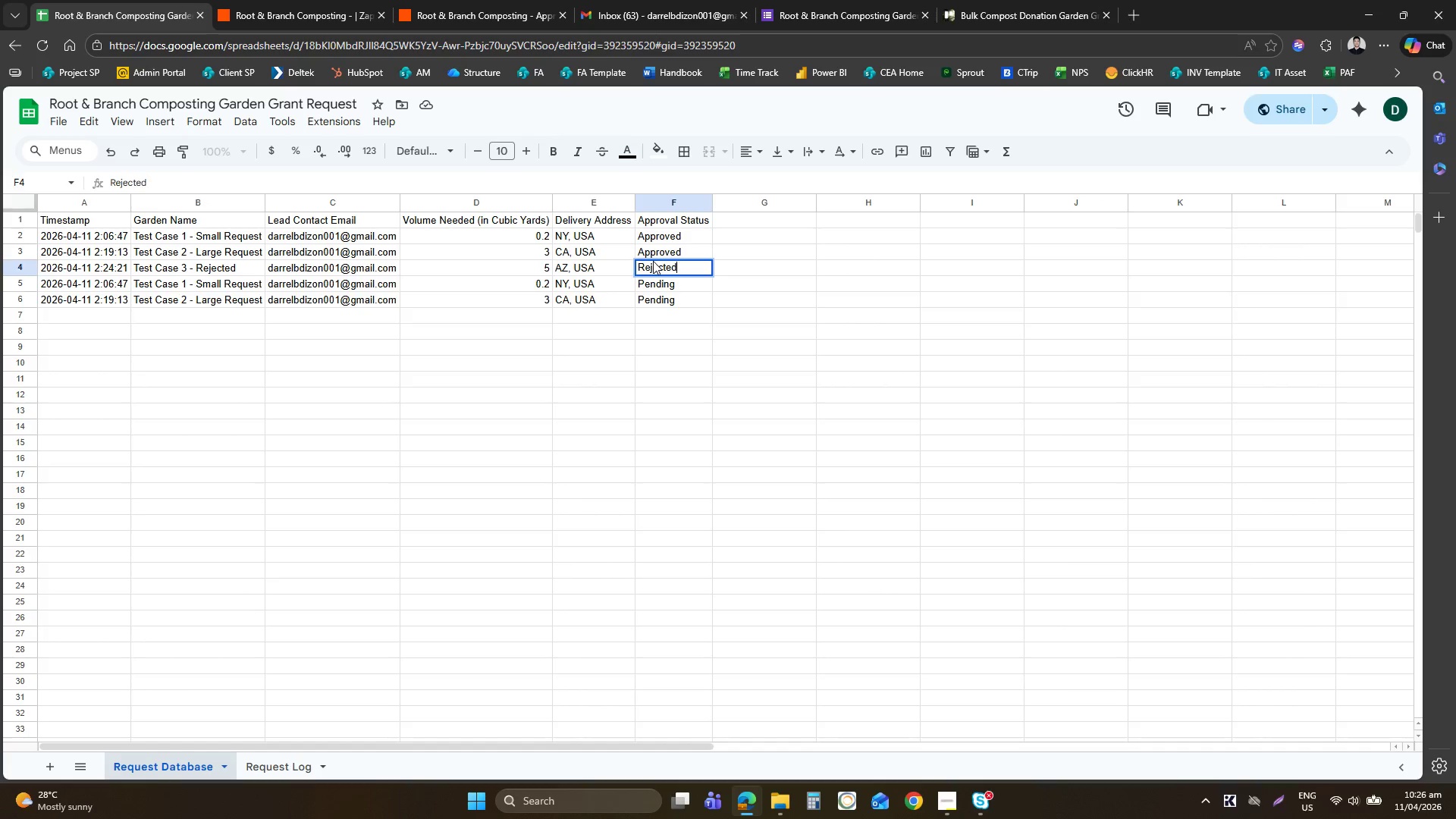 
key(Enter)
 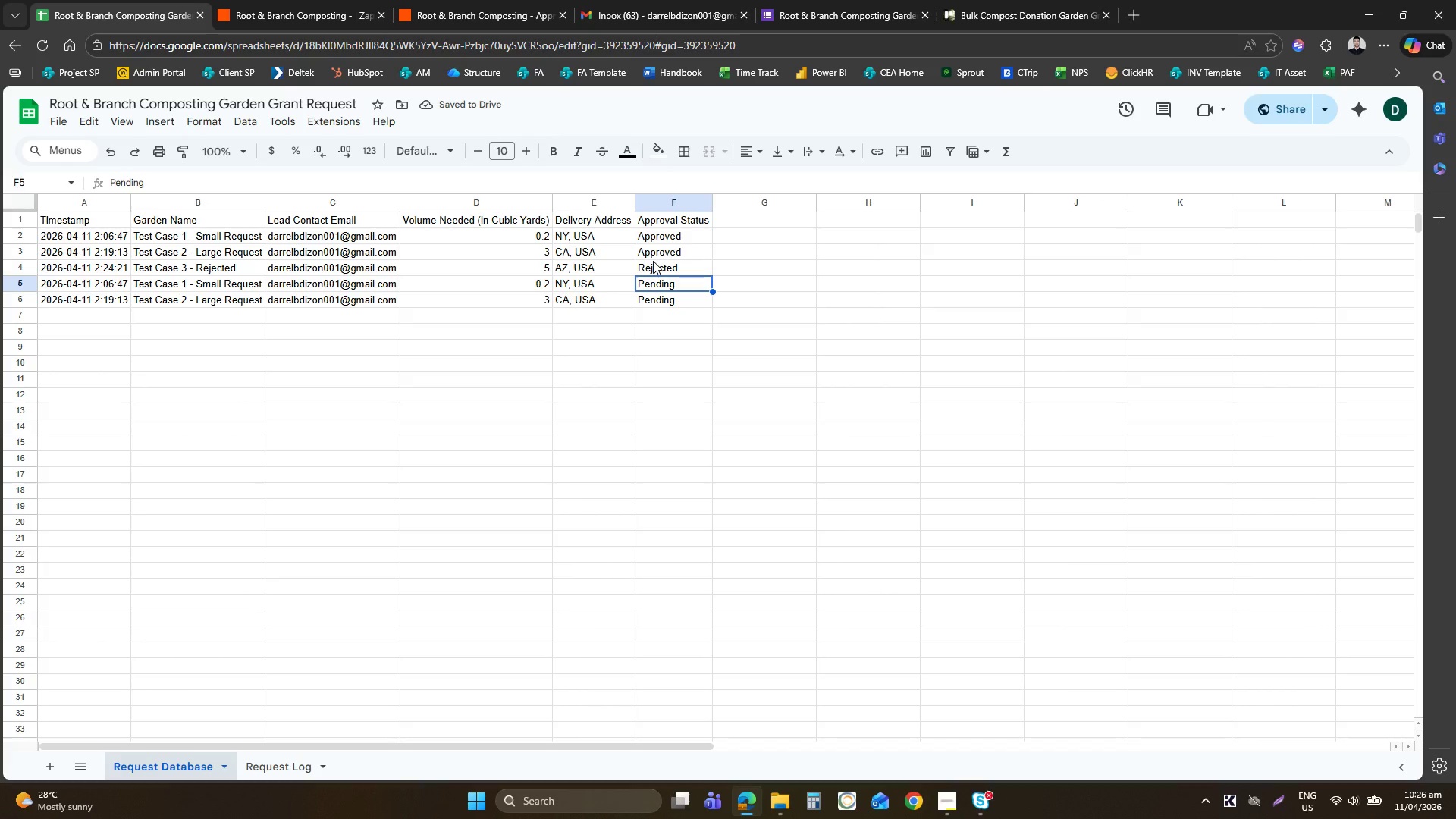 
left_click([259, 0])
 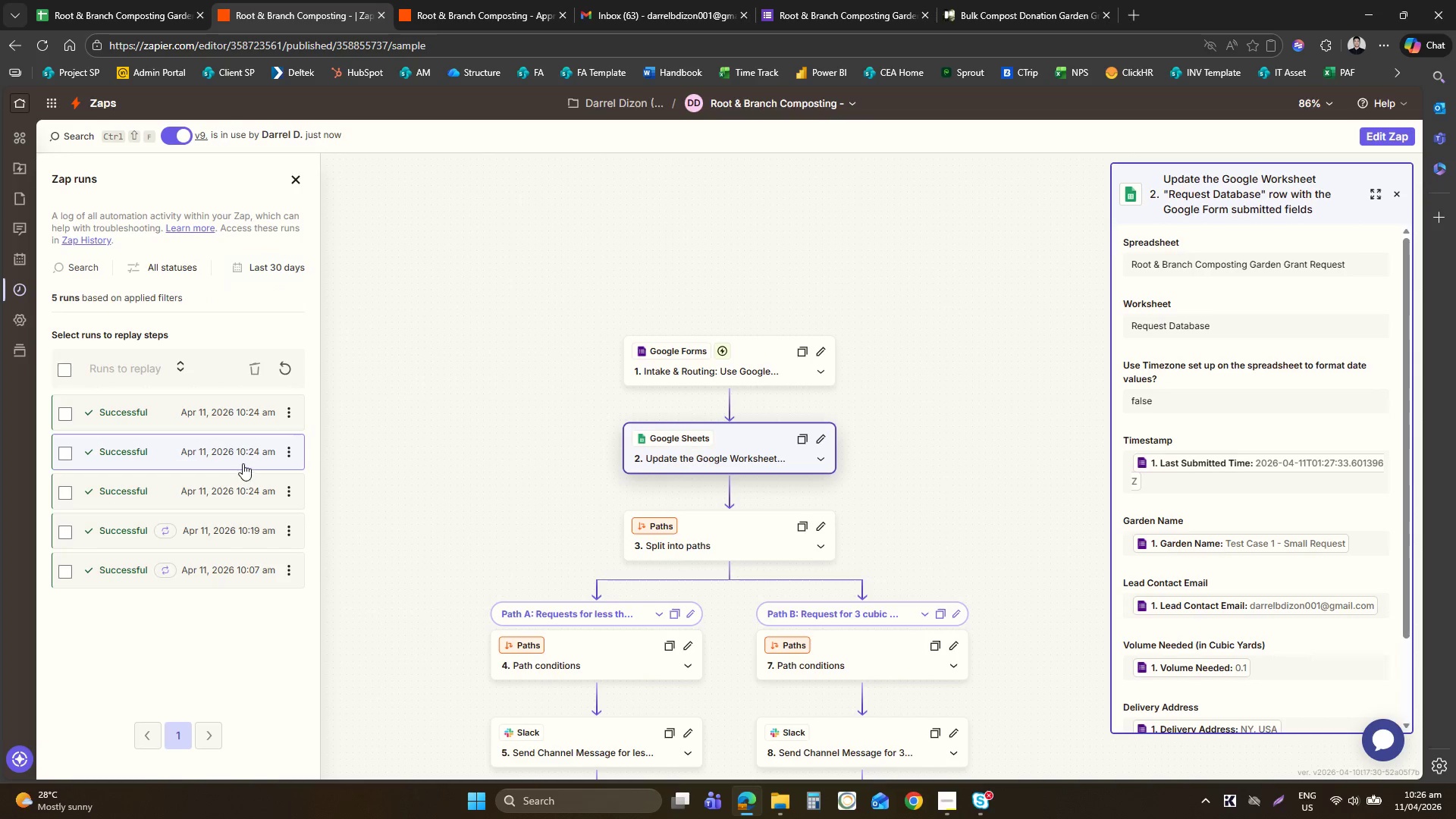 
left_click([463, 0])
 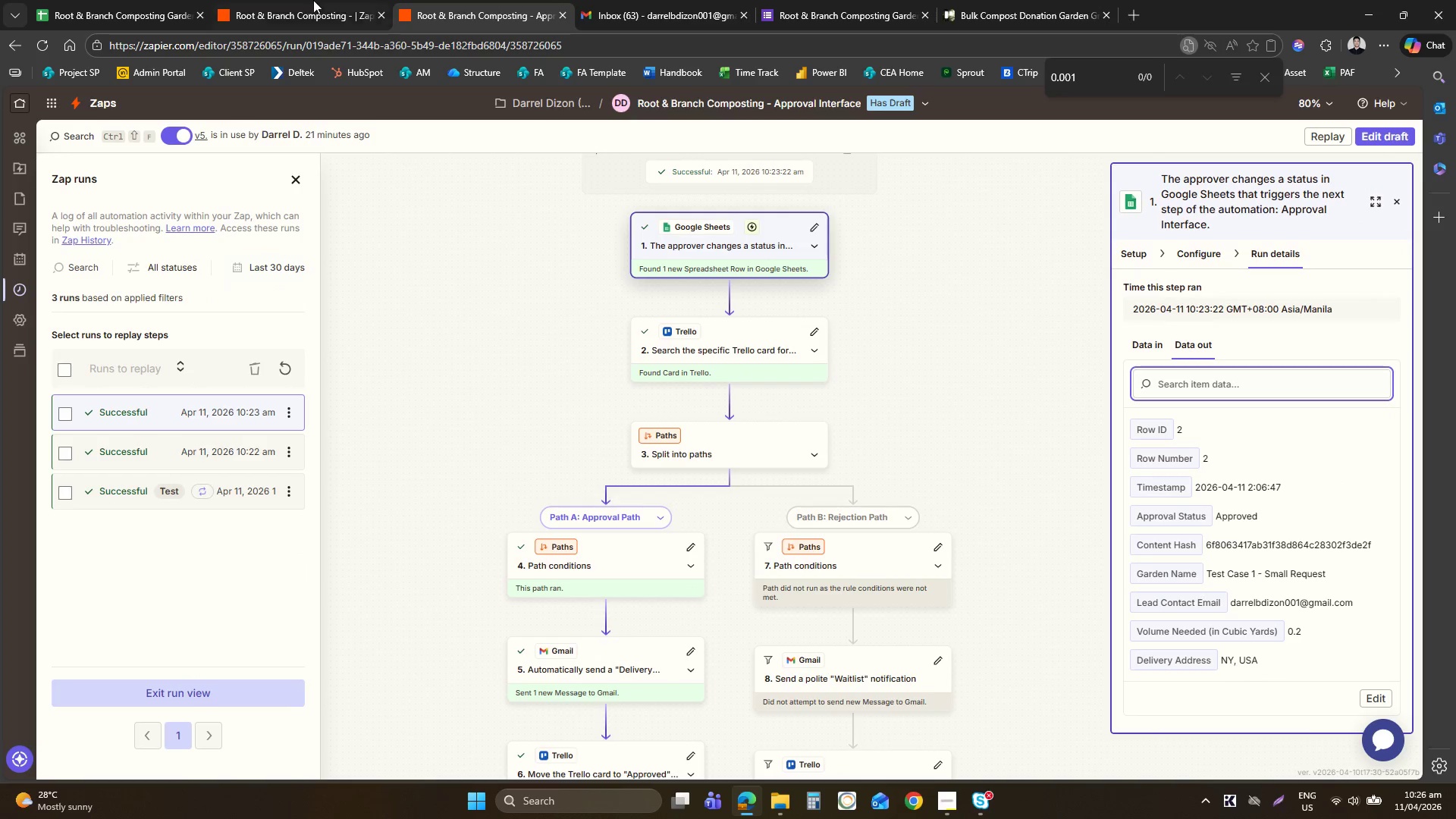 
left_click([313, 0])
 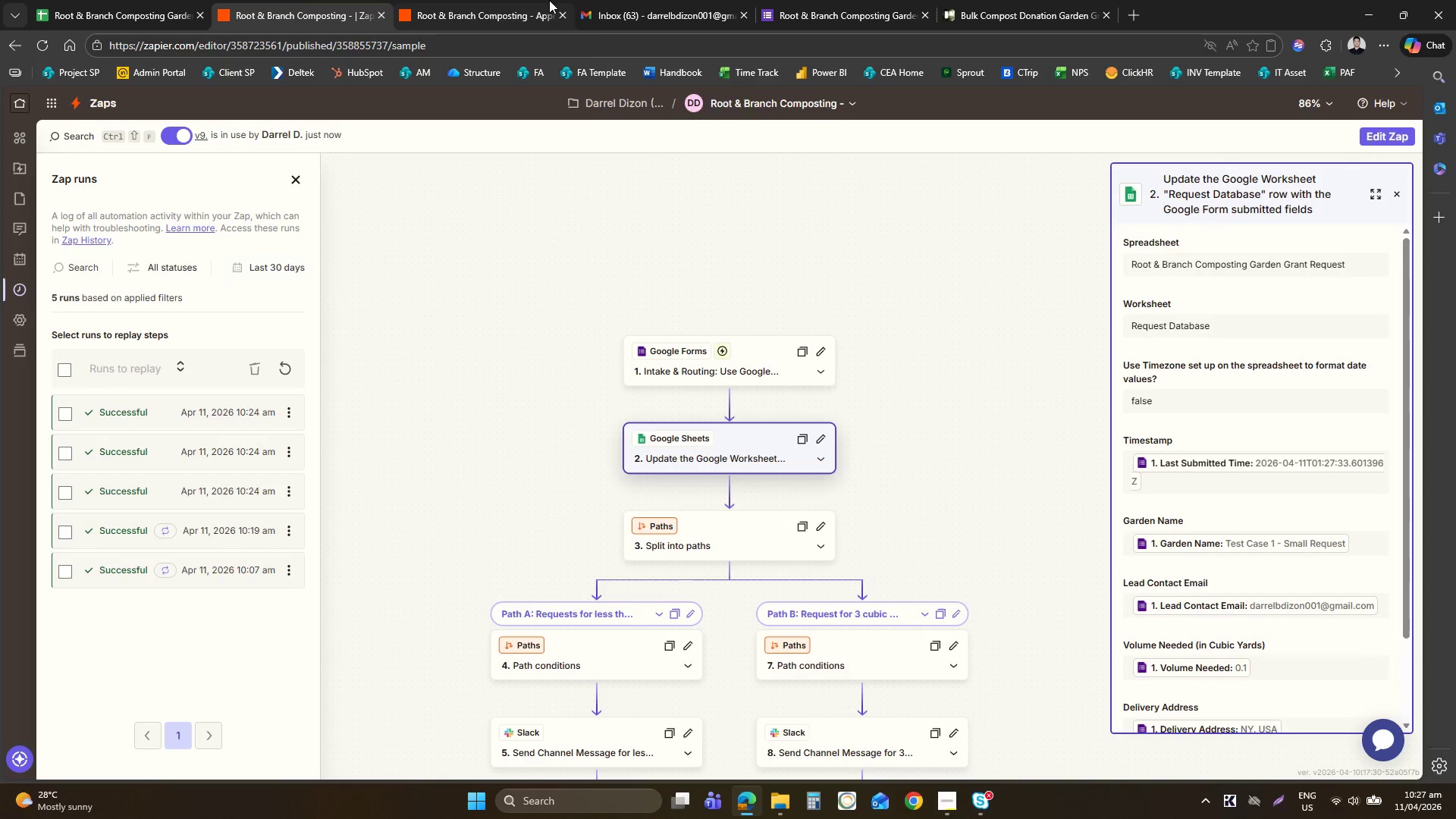 
left_click([528, 0])
 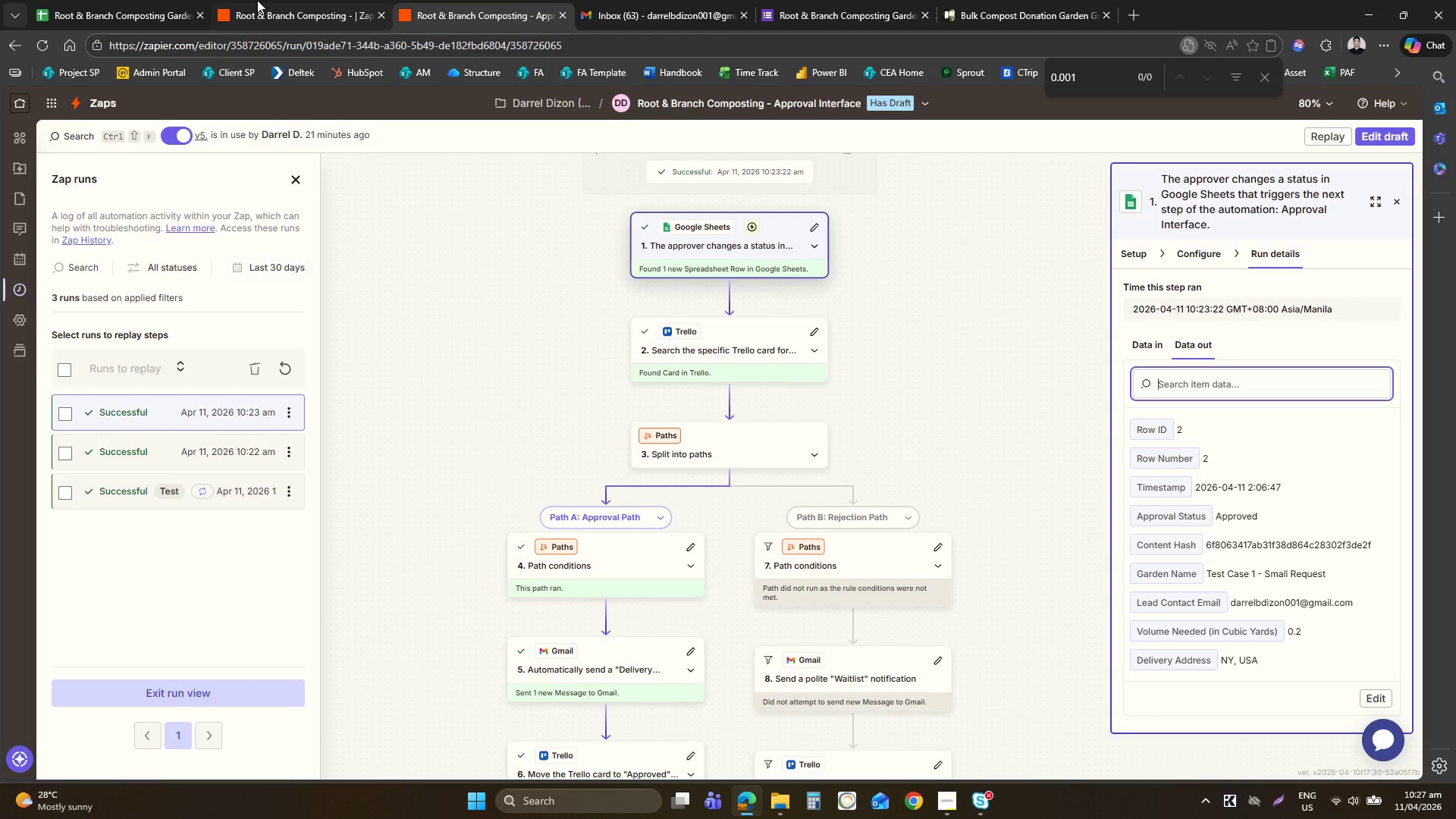 
mouse_move([155, 0])
 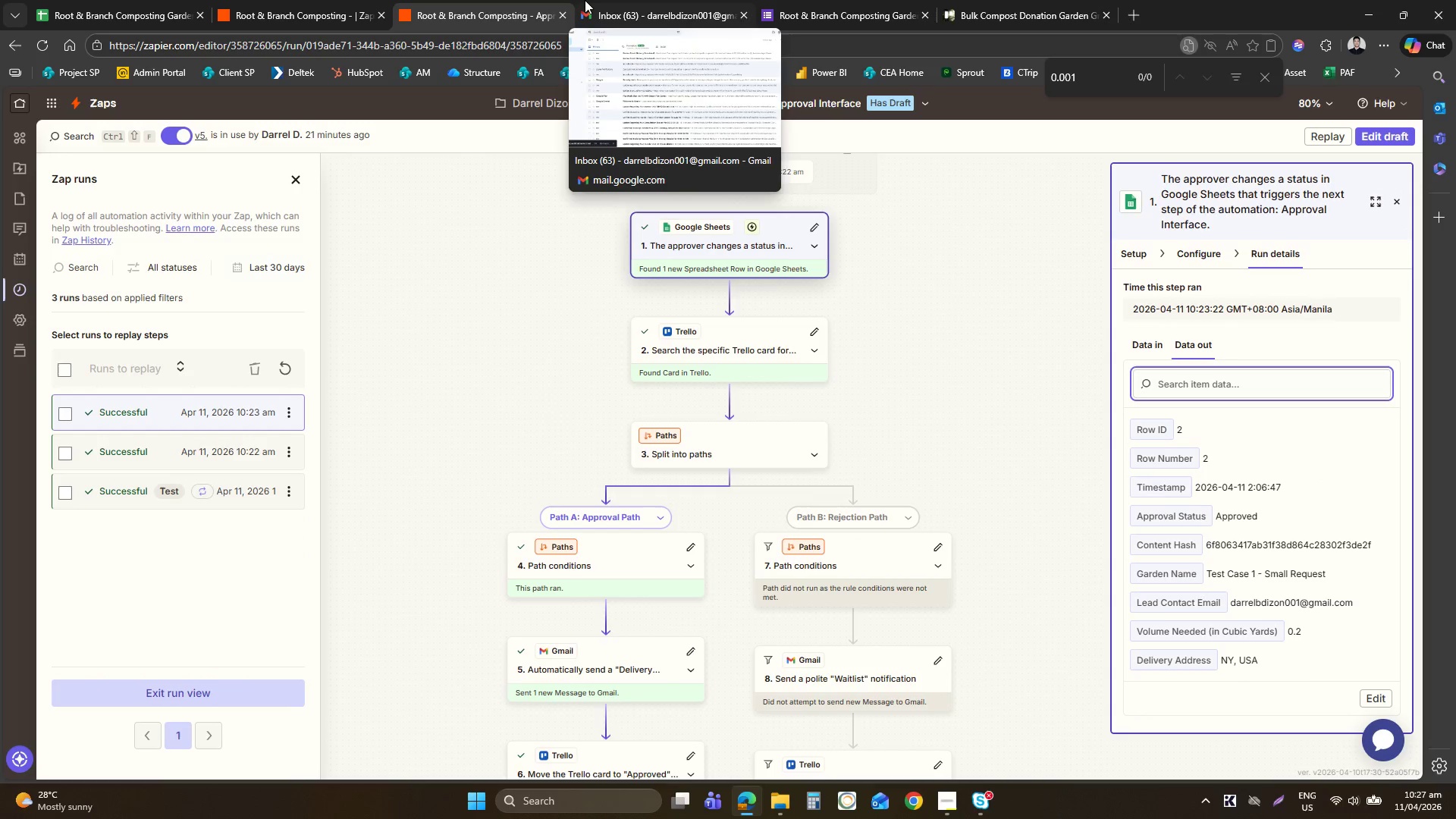 
left_click([585, 0])
 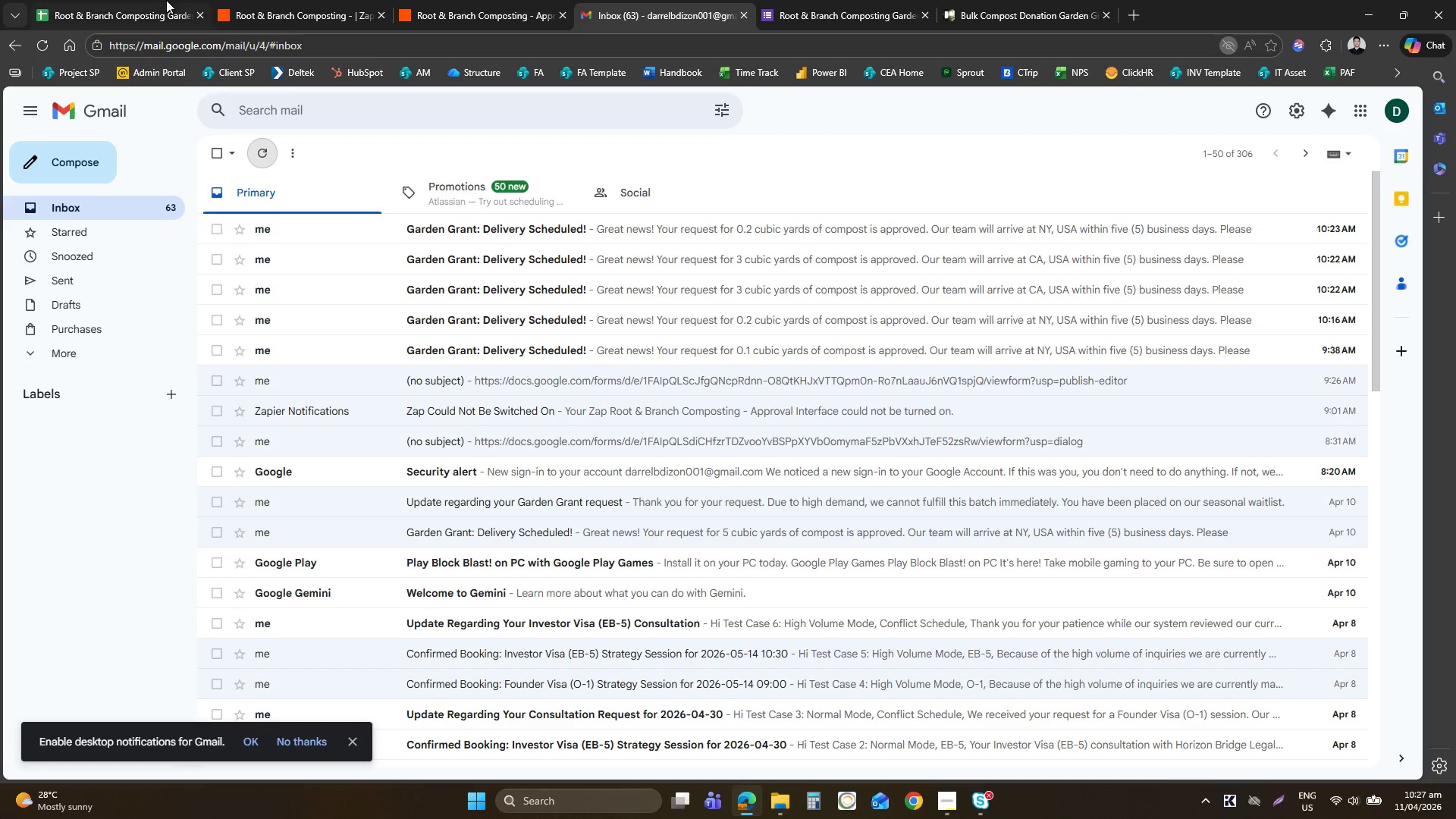 
left_click([166, 0])
 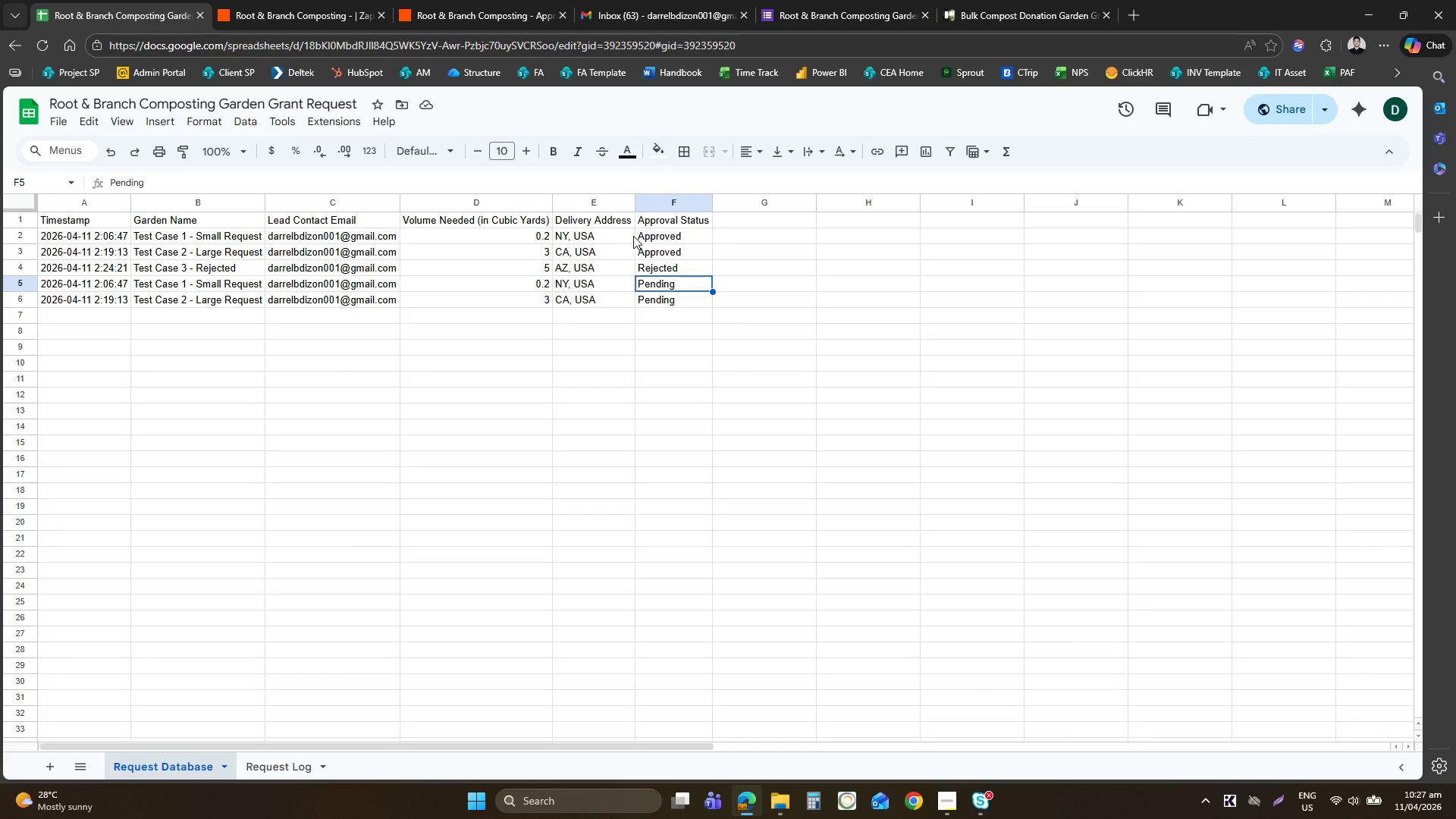 
left_click([676, 265])
 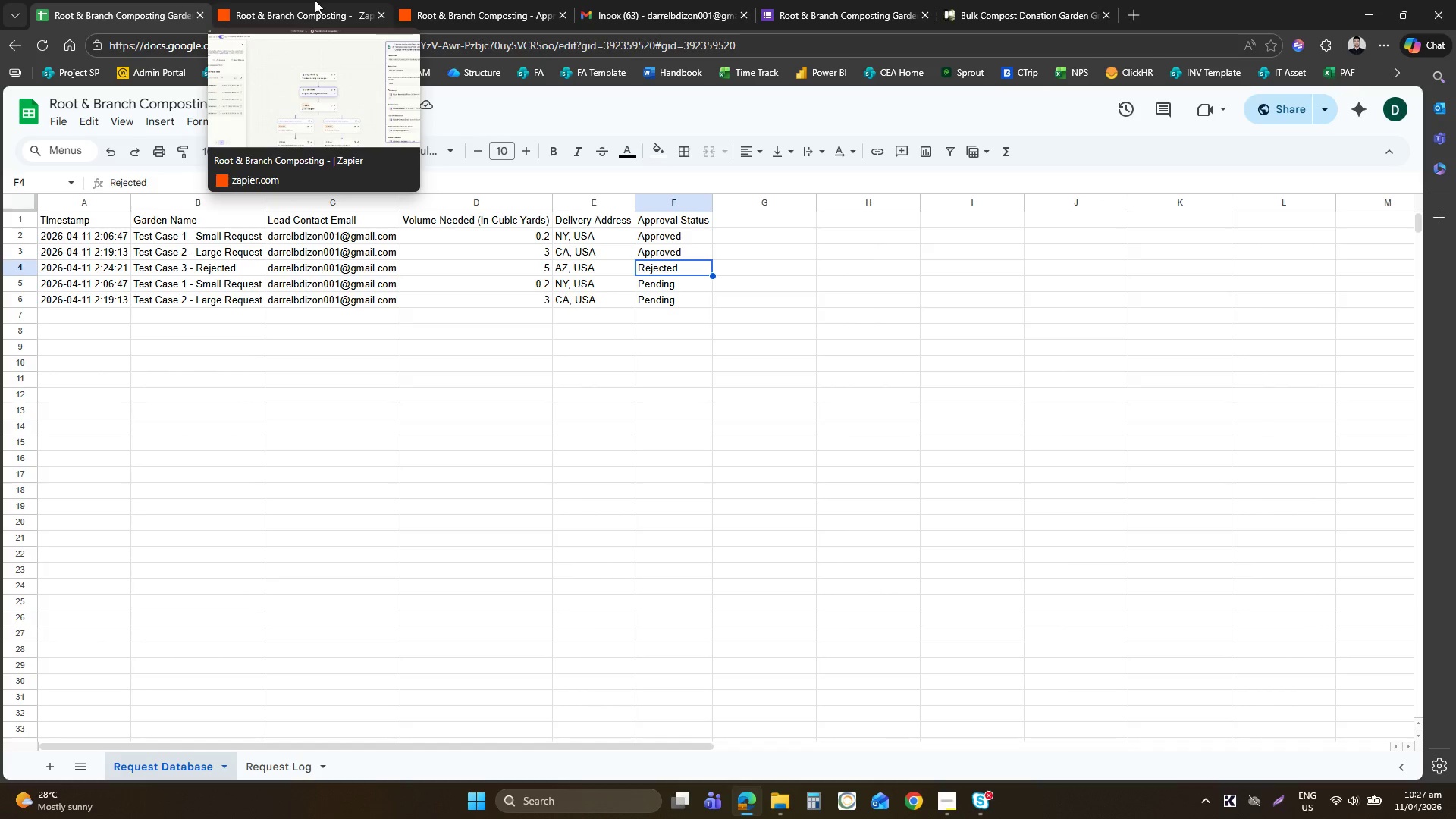 
left_click([315, 0])
 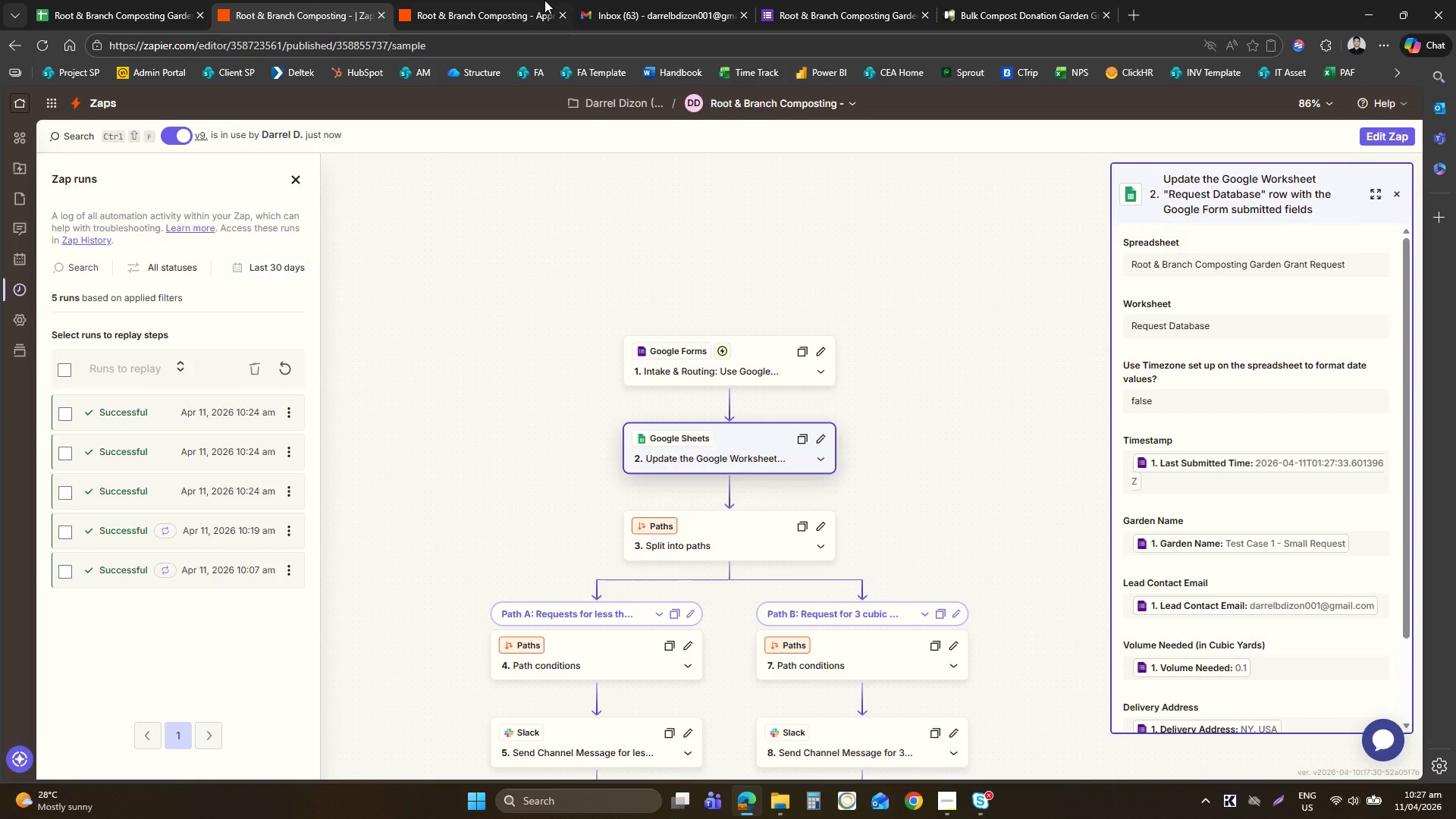 
left_click([544, 0])
 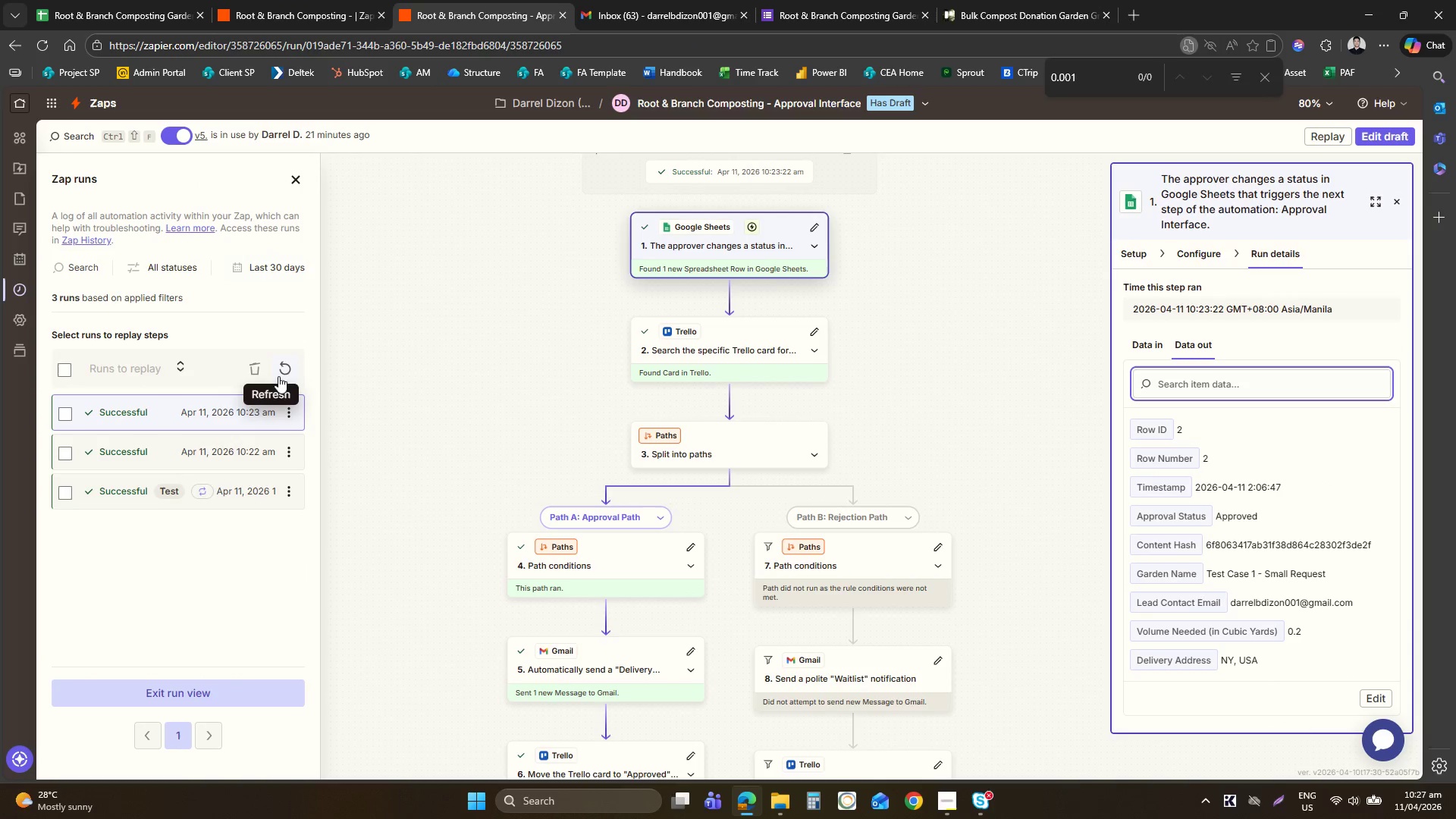 
left_click([289, 373])
 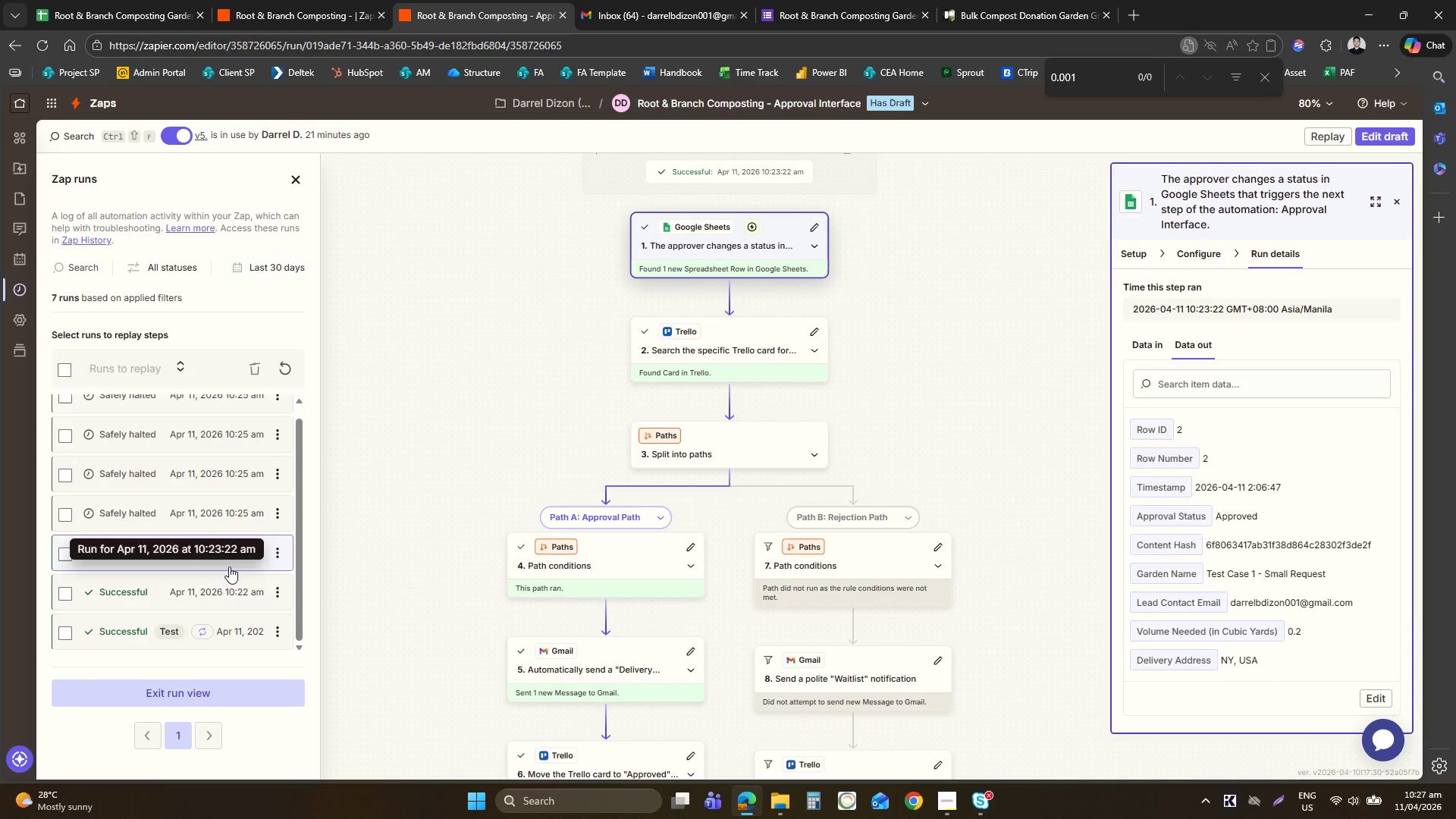 
left_click([231, 523])
 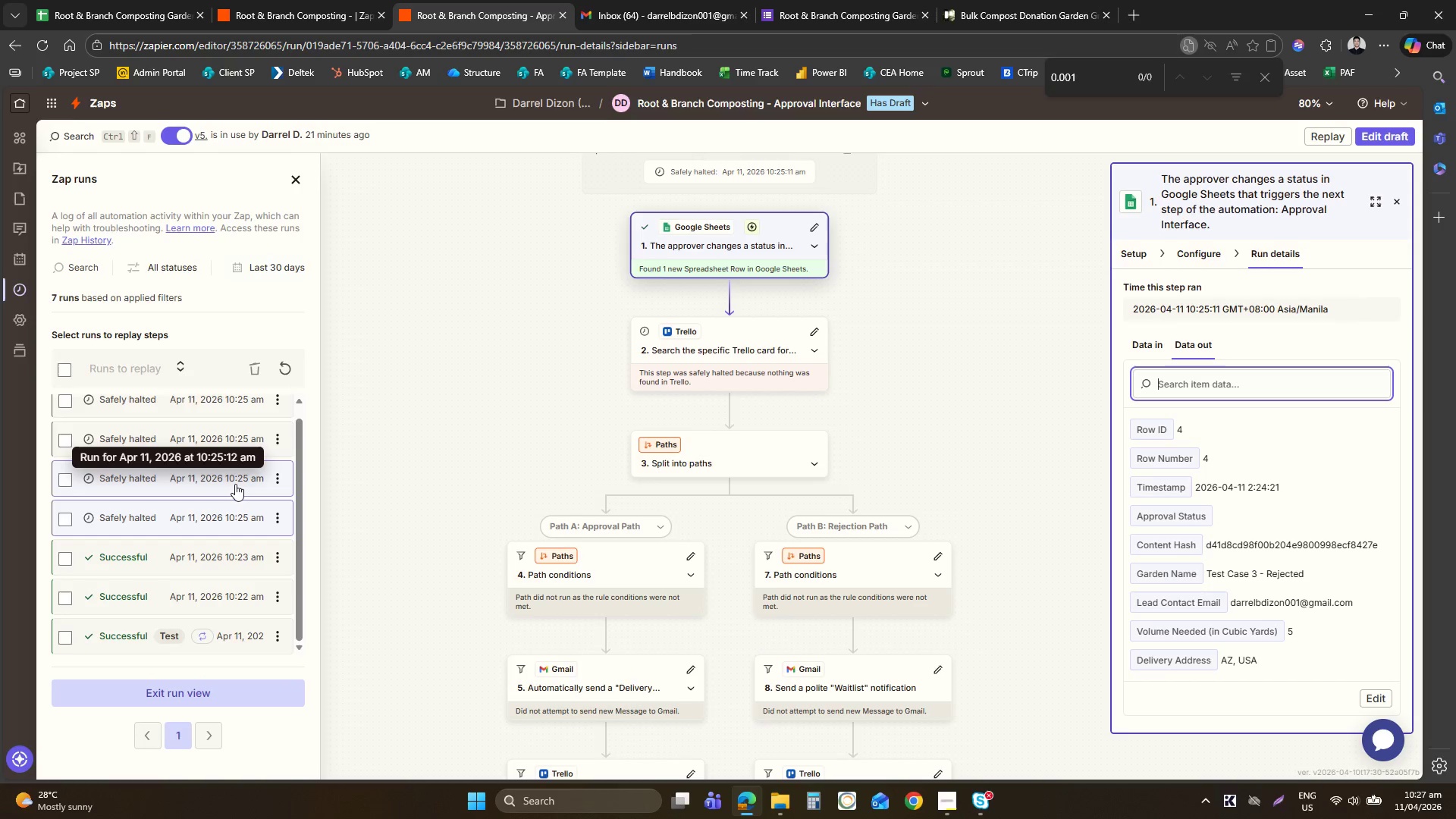 
wait(6.2)
 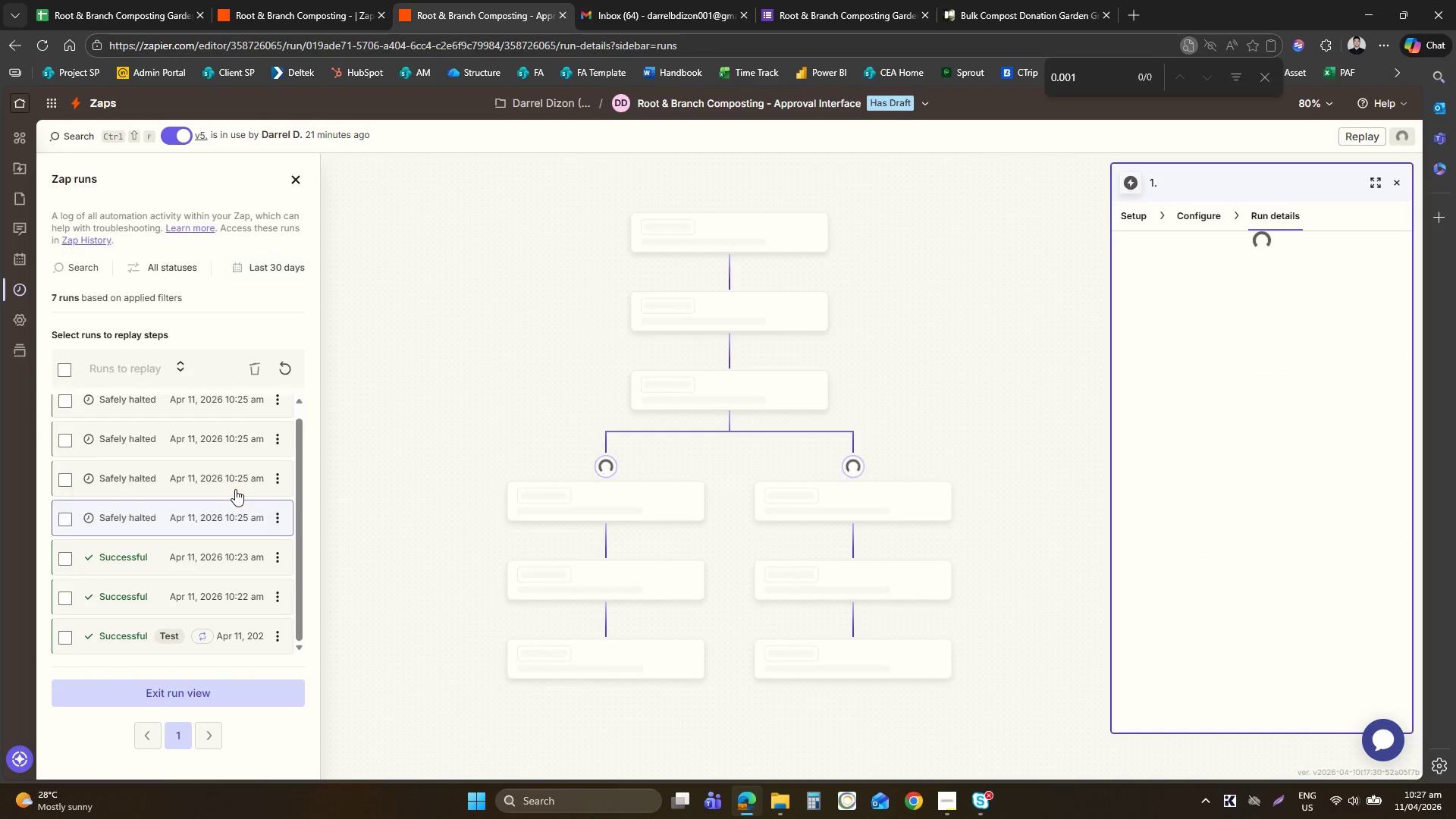 
left_click([235, 484])
 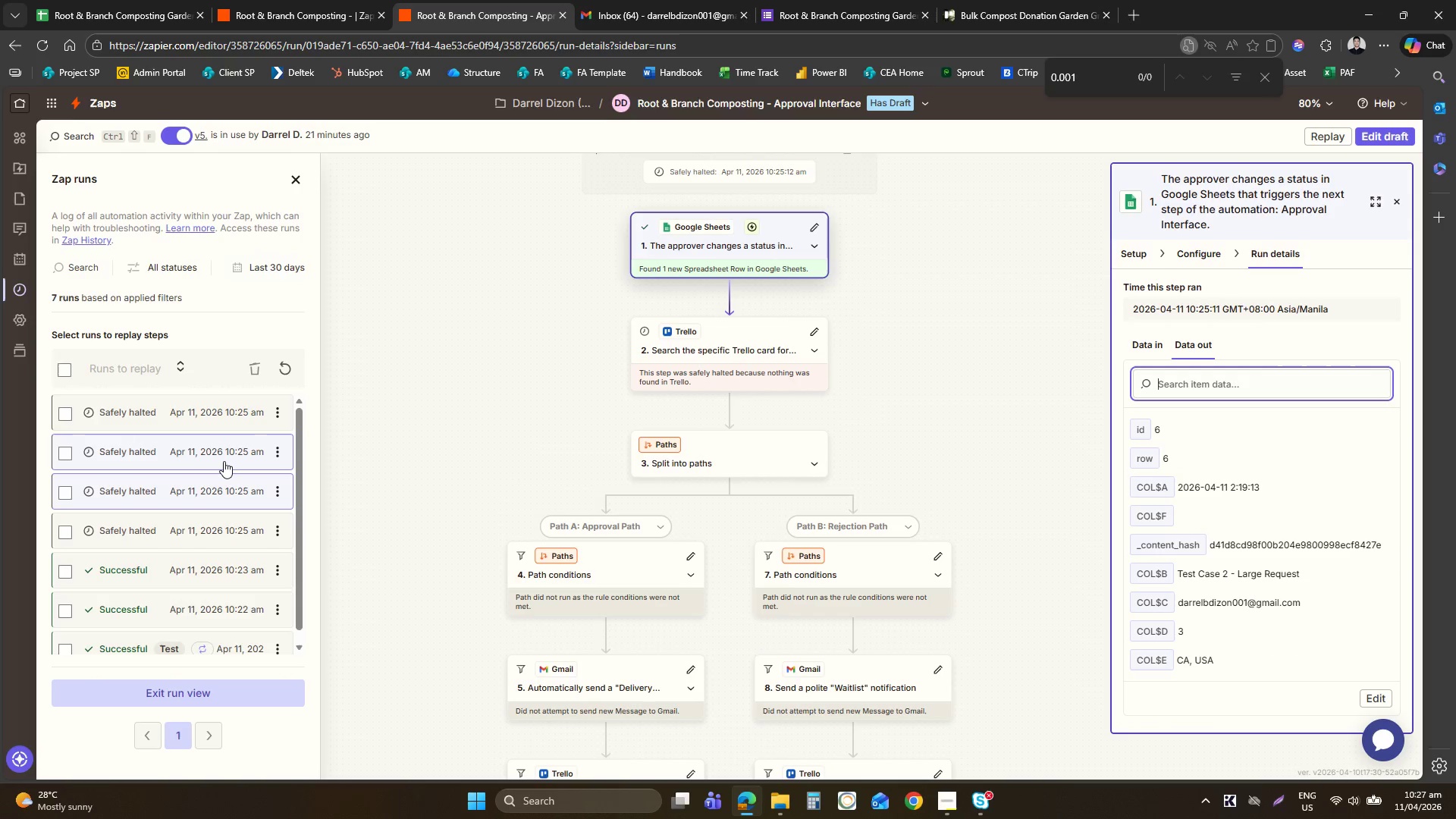 
left_click([224, 461])
 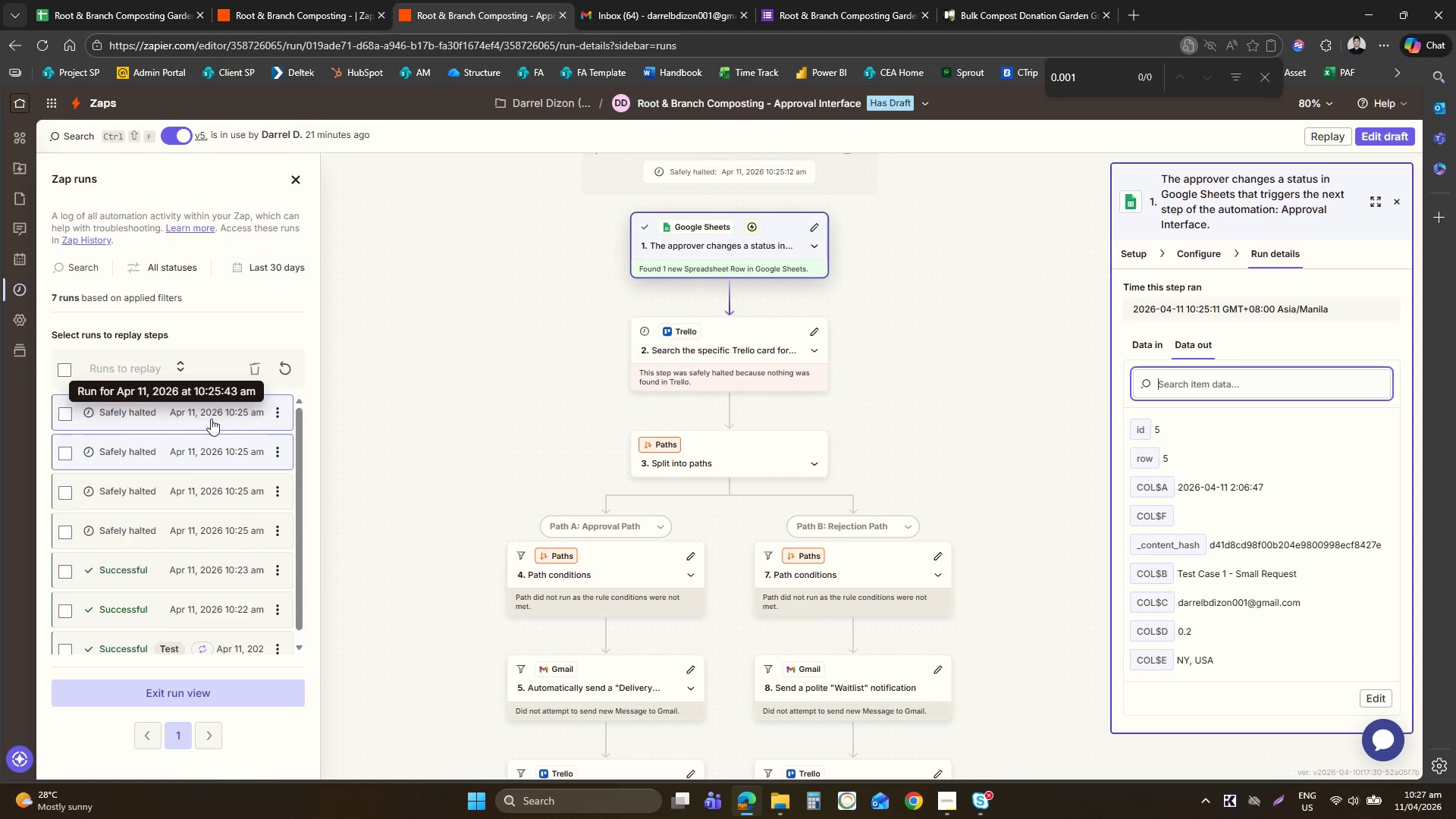 
left_click([210, 420])
 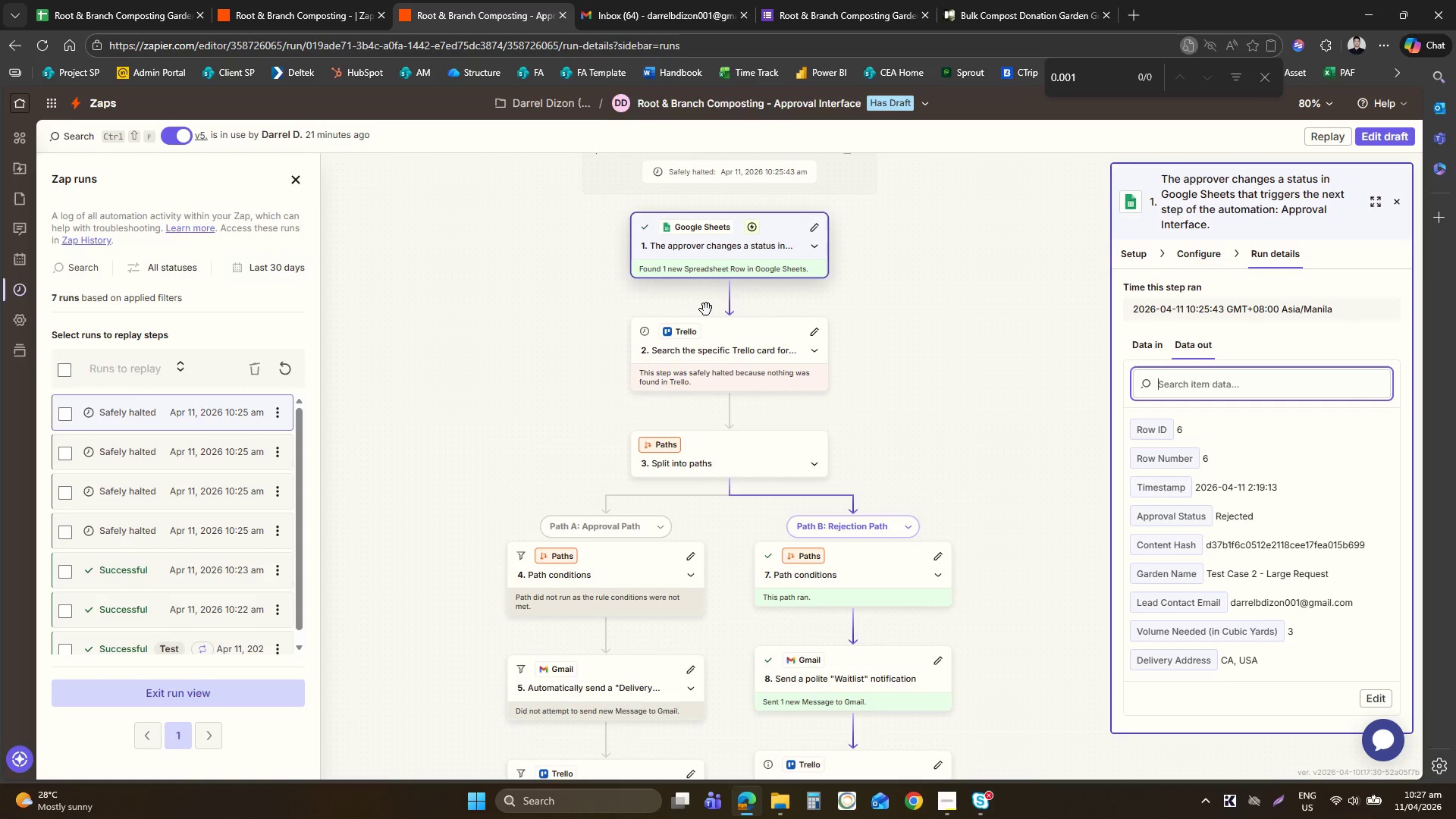 
wait(9.73)
 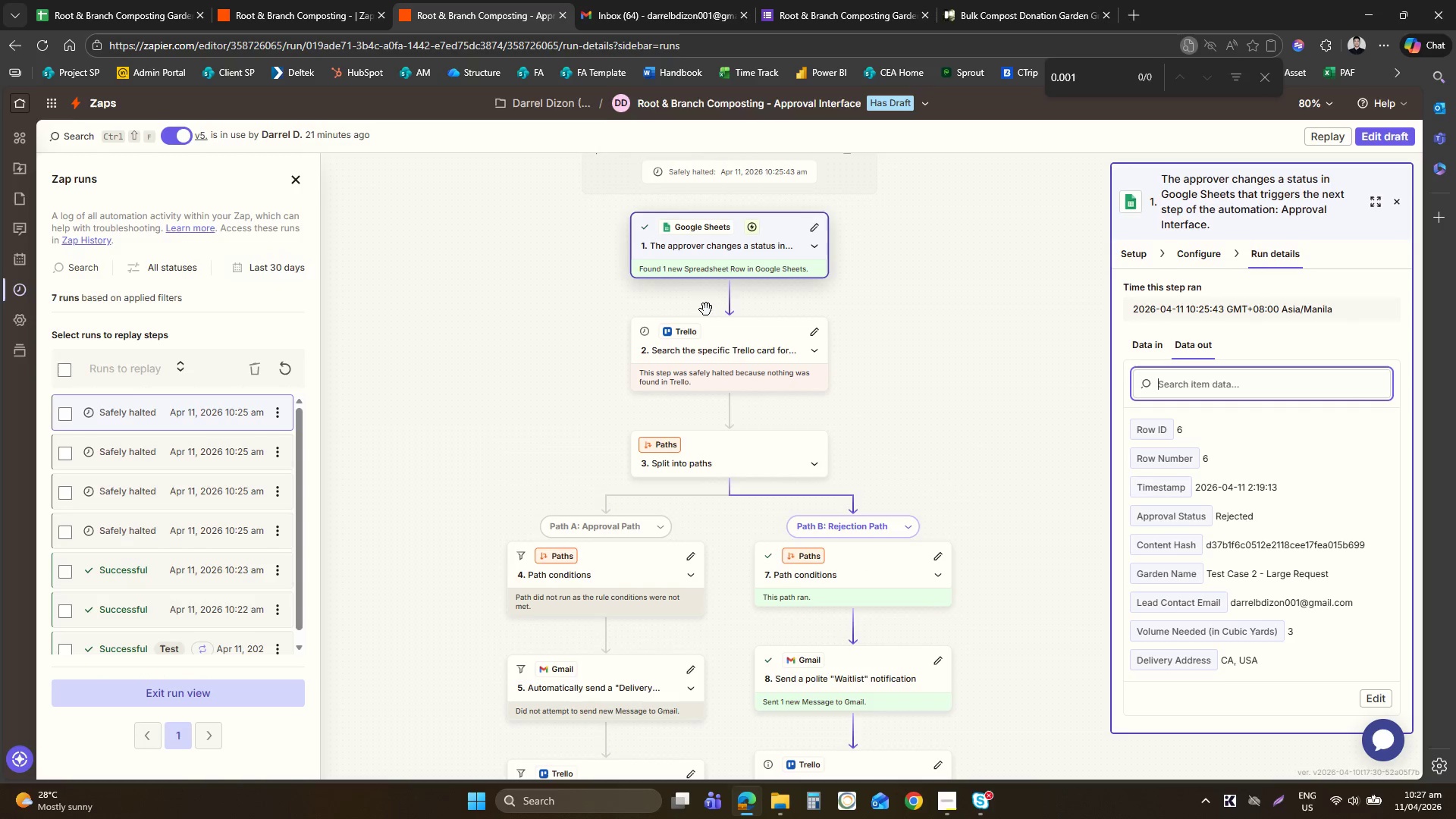 
left_click([708, 296])
 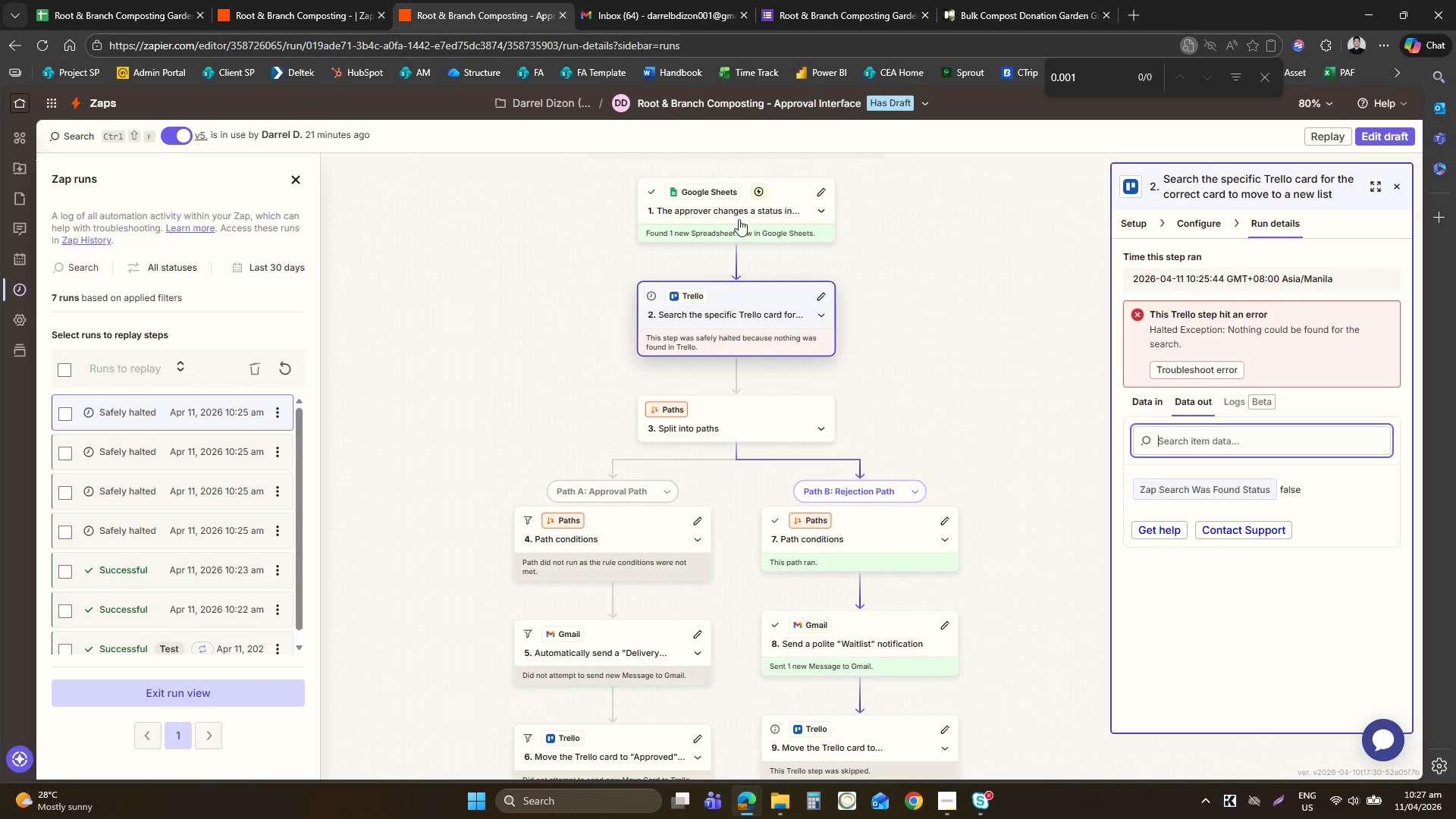 
left_click([739, 219])
 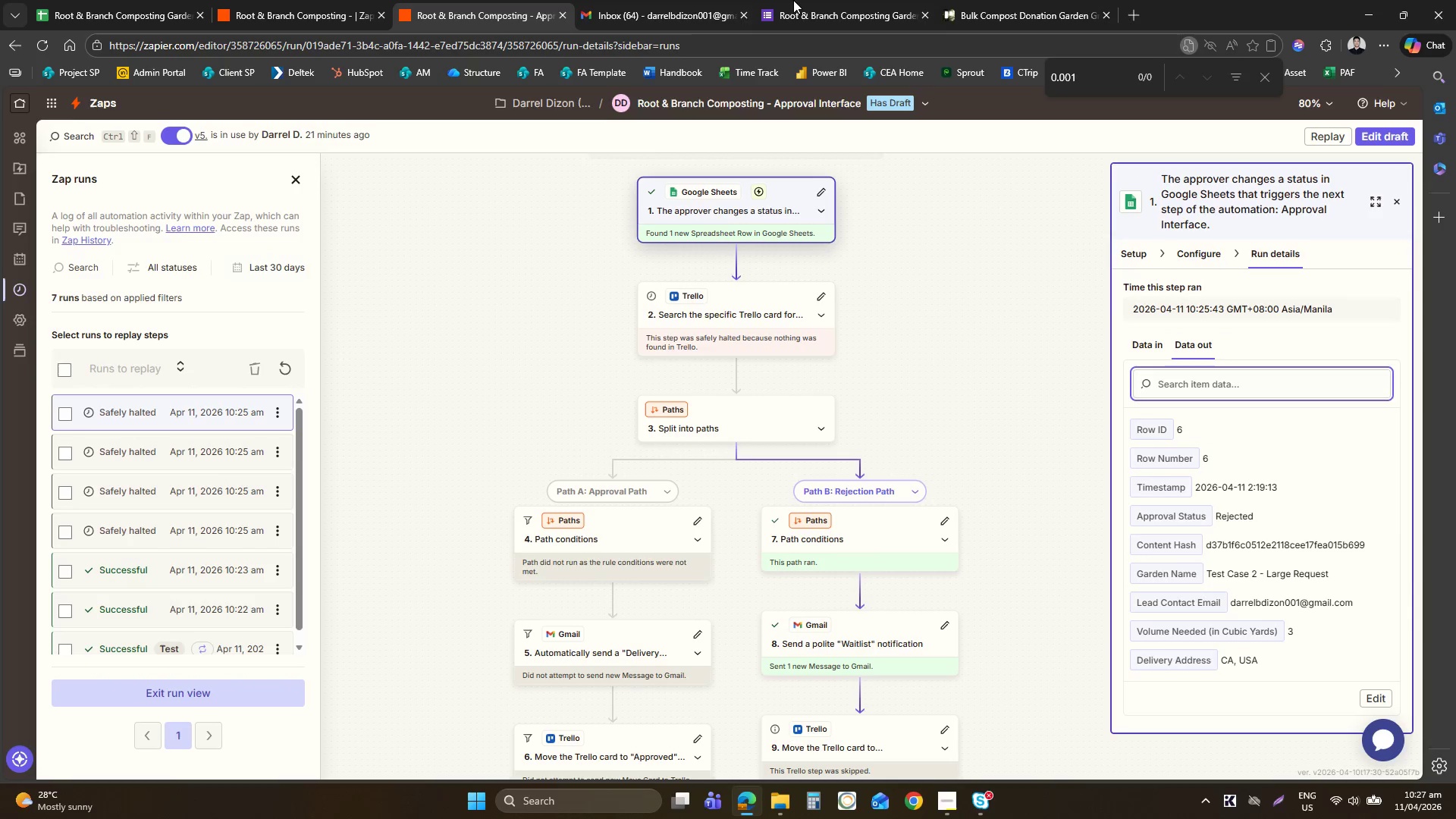 
left_click([795, 0])
 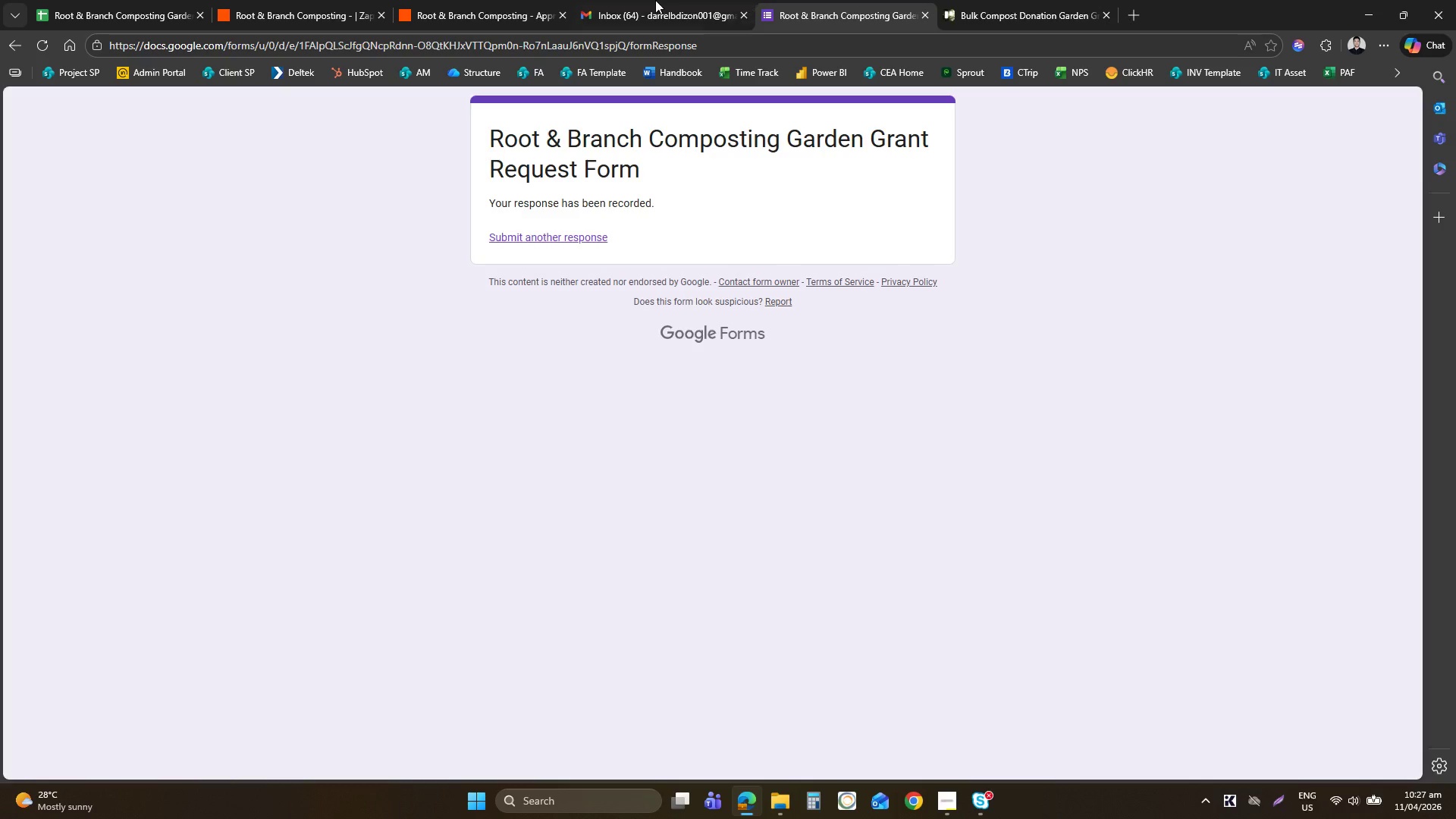 
left_click([655, 0])
 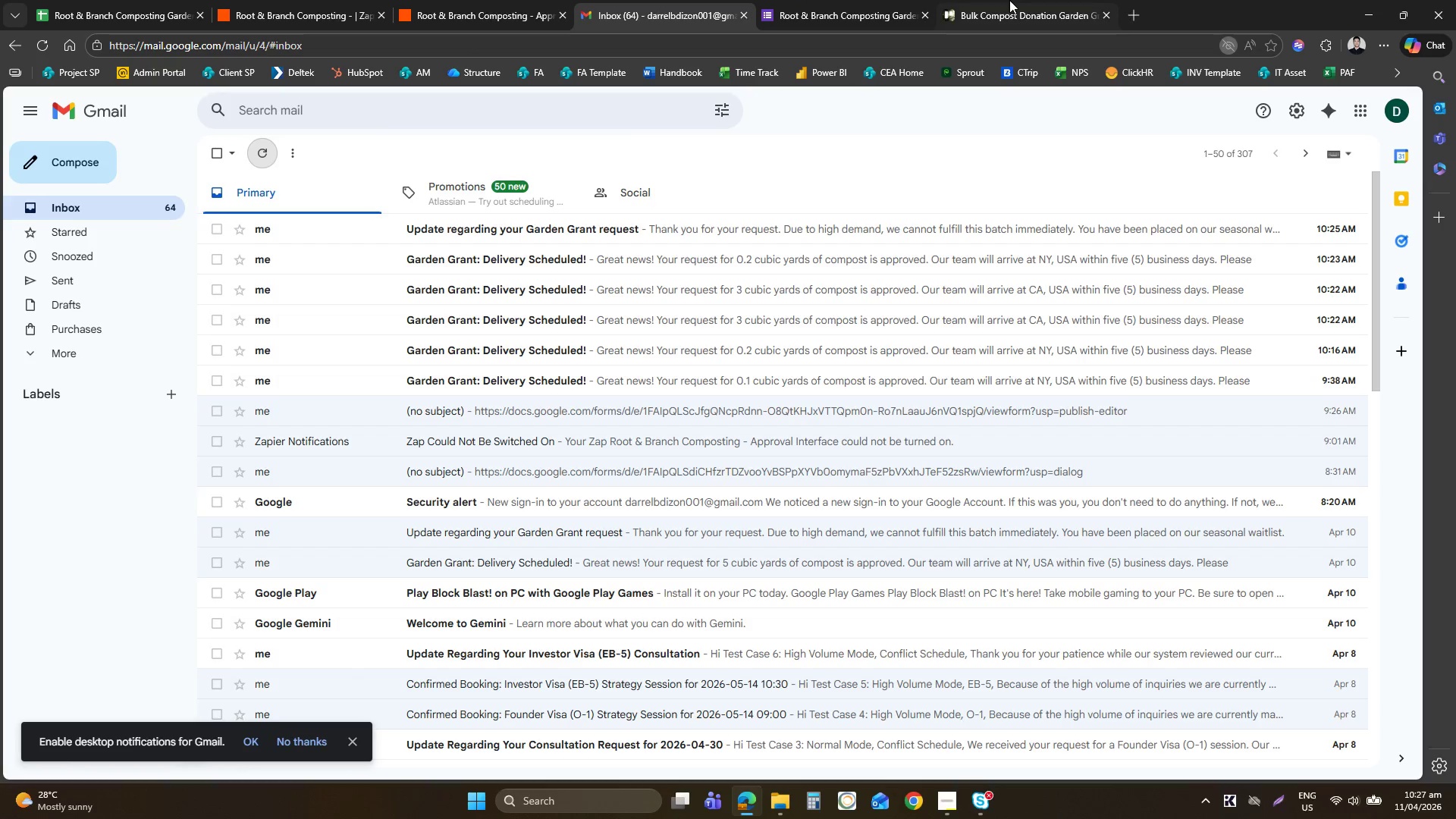 
left_click([1009, 0])
 